 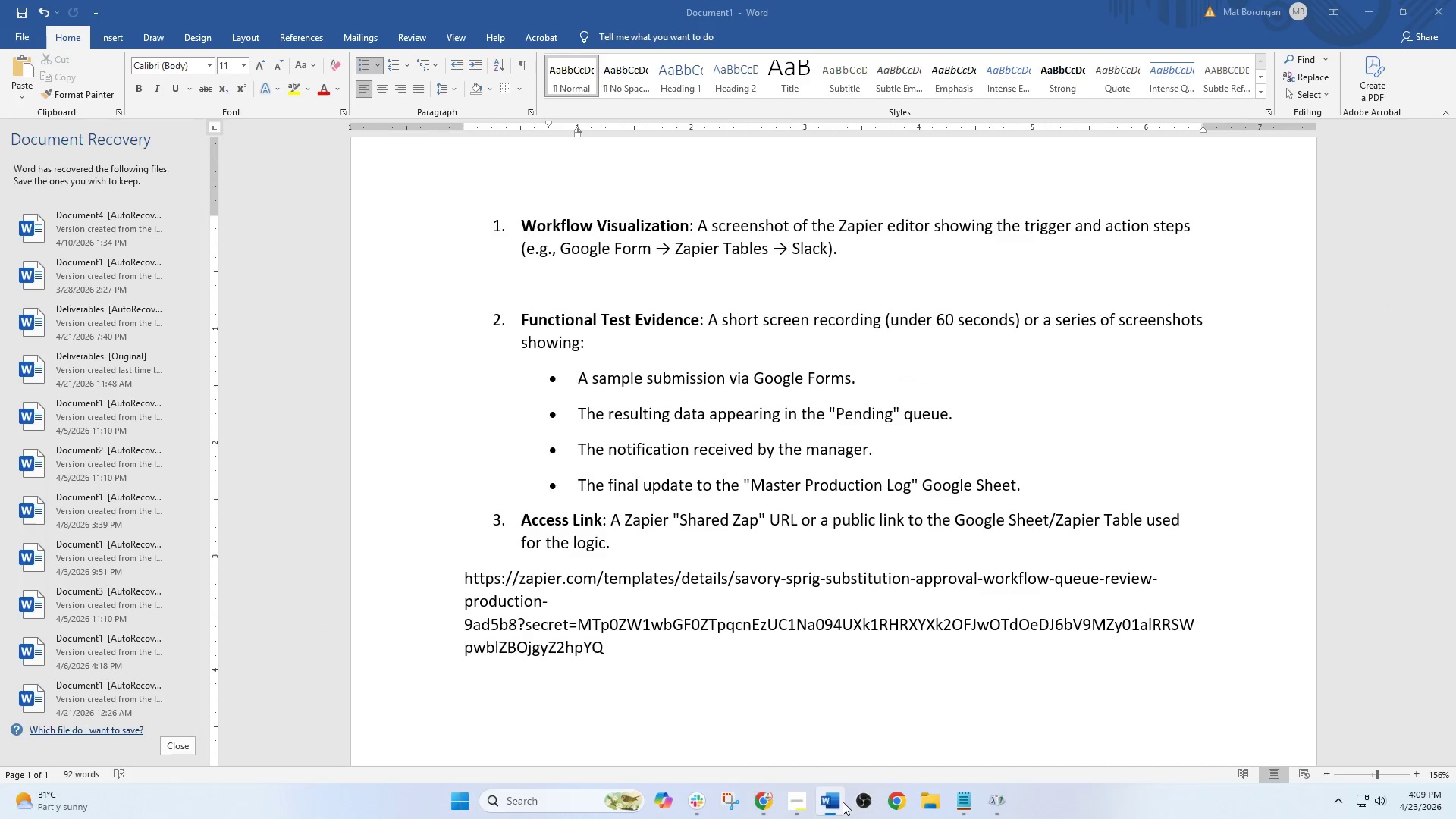 
left_click([764, 802])
 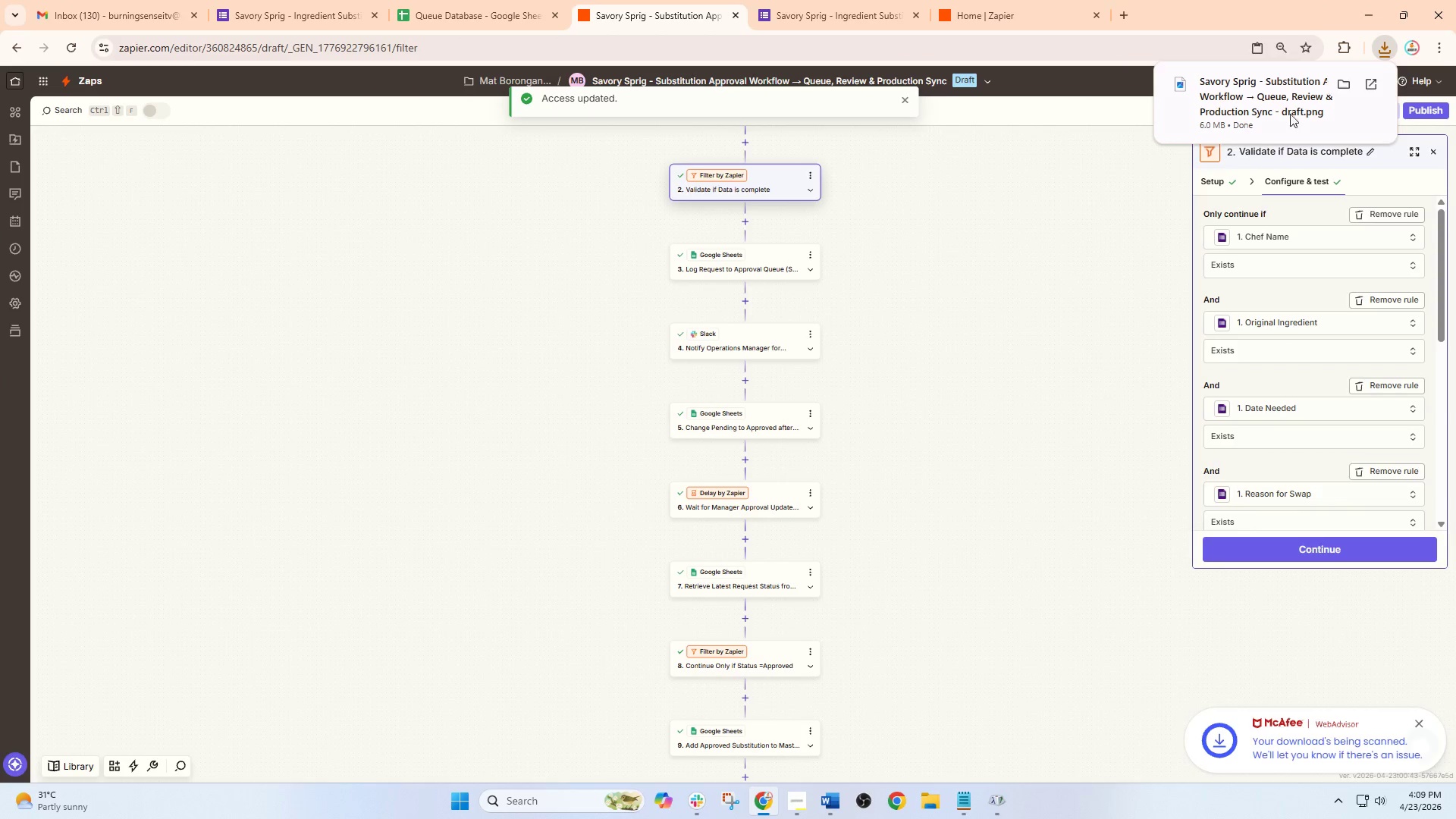 
left_click([1257, 81])
 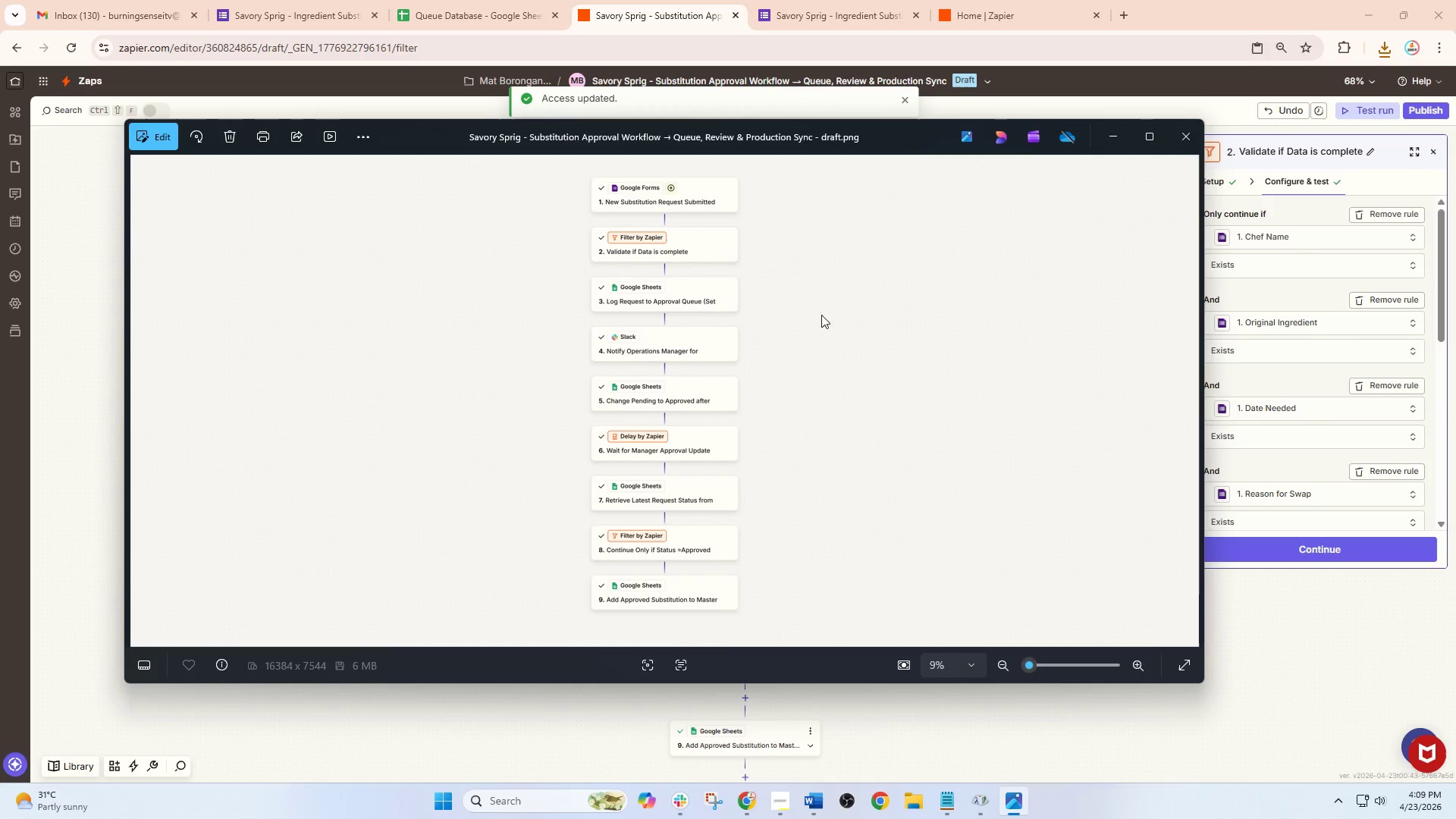 
scroll: coordinate [760, 389], scroll_direction: down, amount: 3.0
 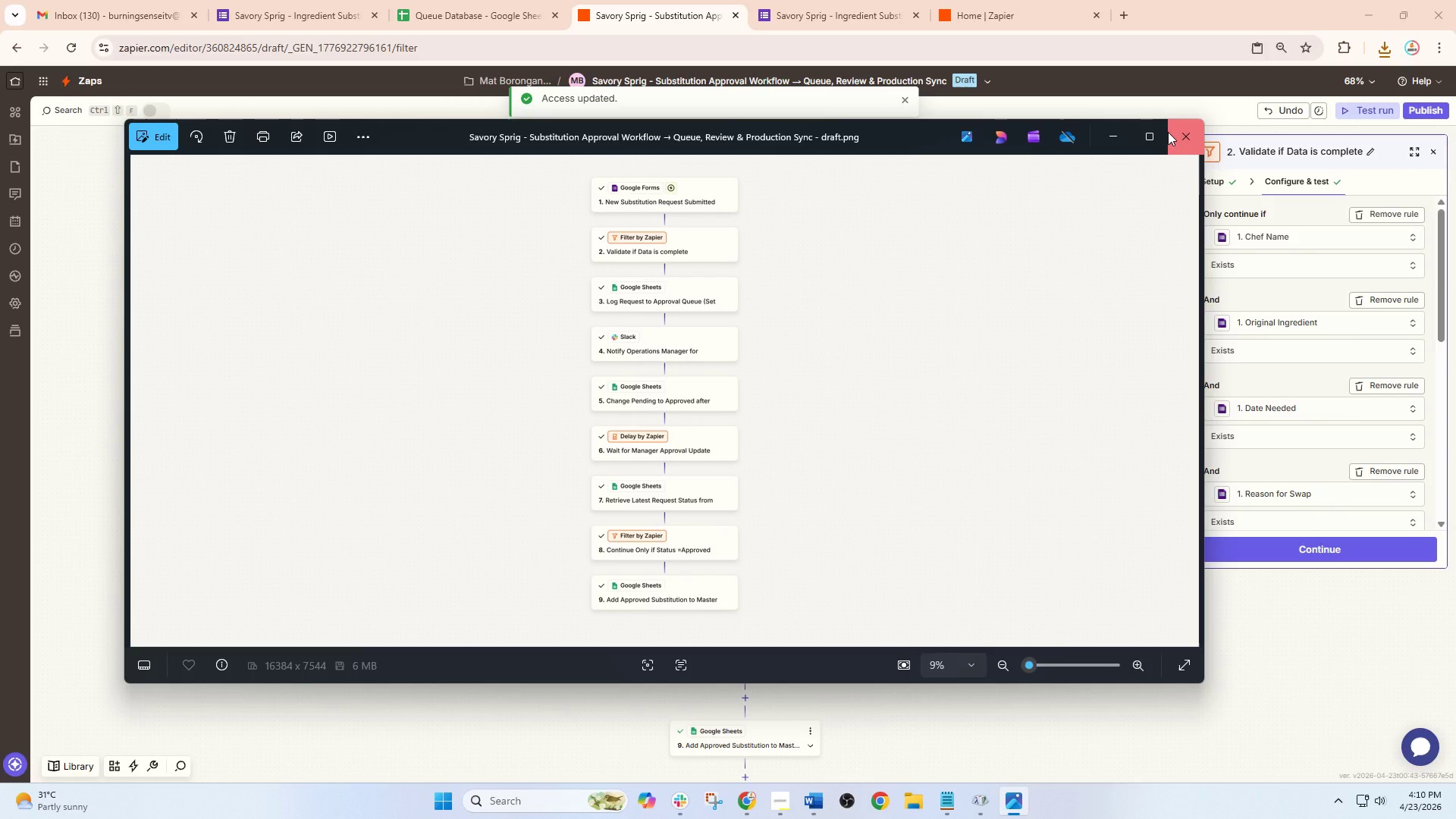 
left_click([1168, 132])
 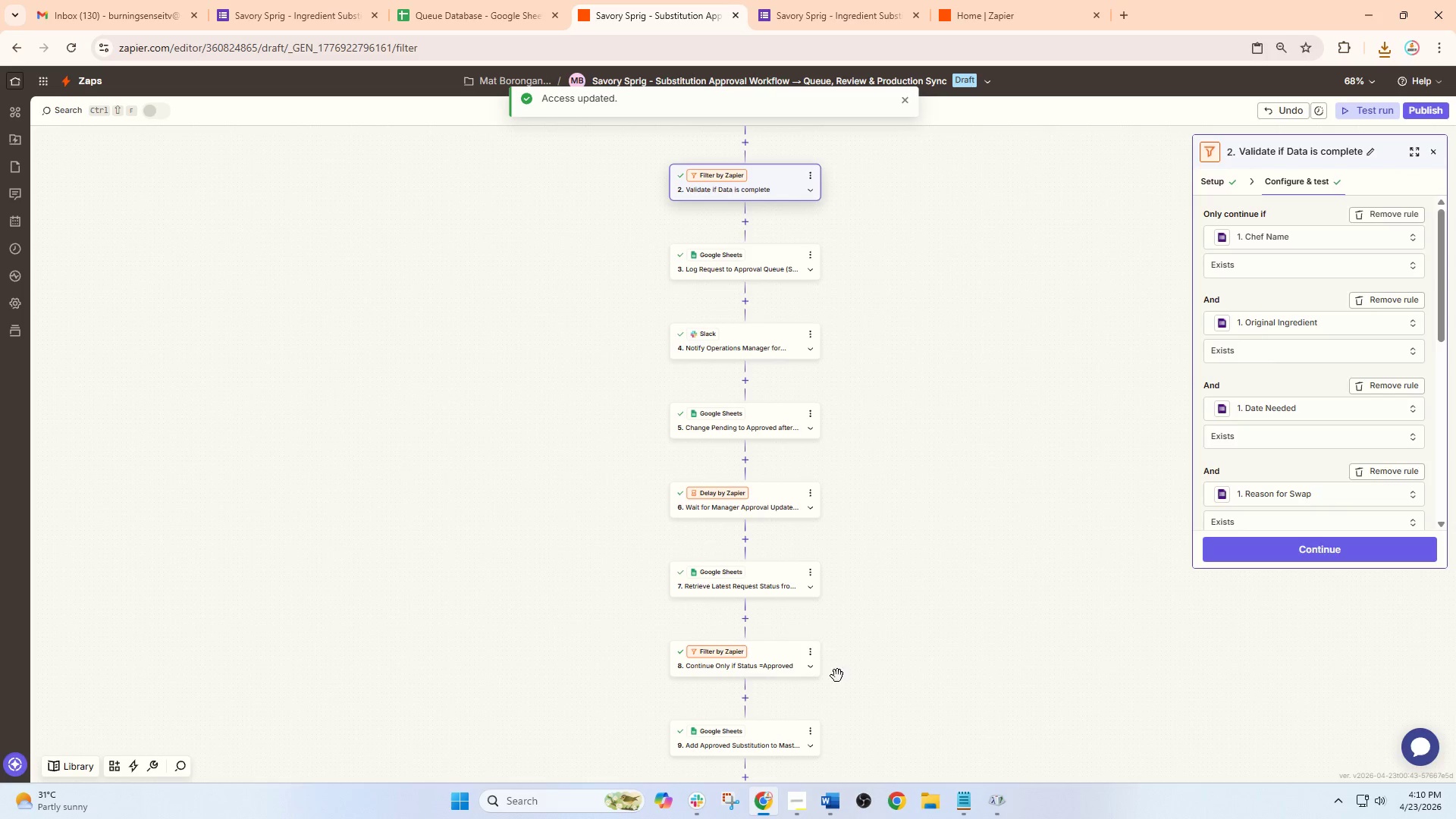 
left_click([935, 808])
 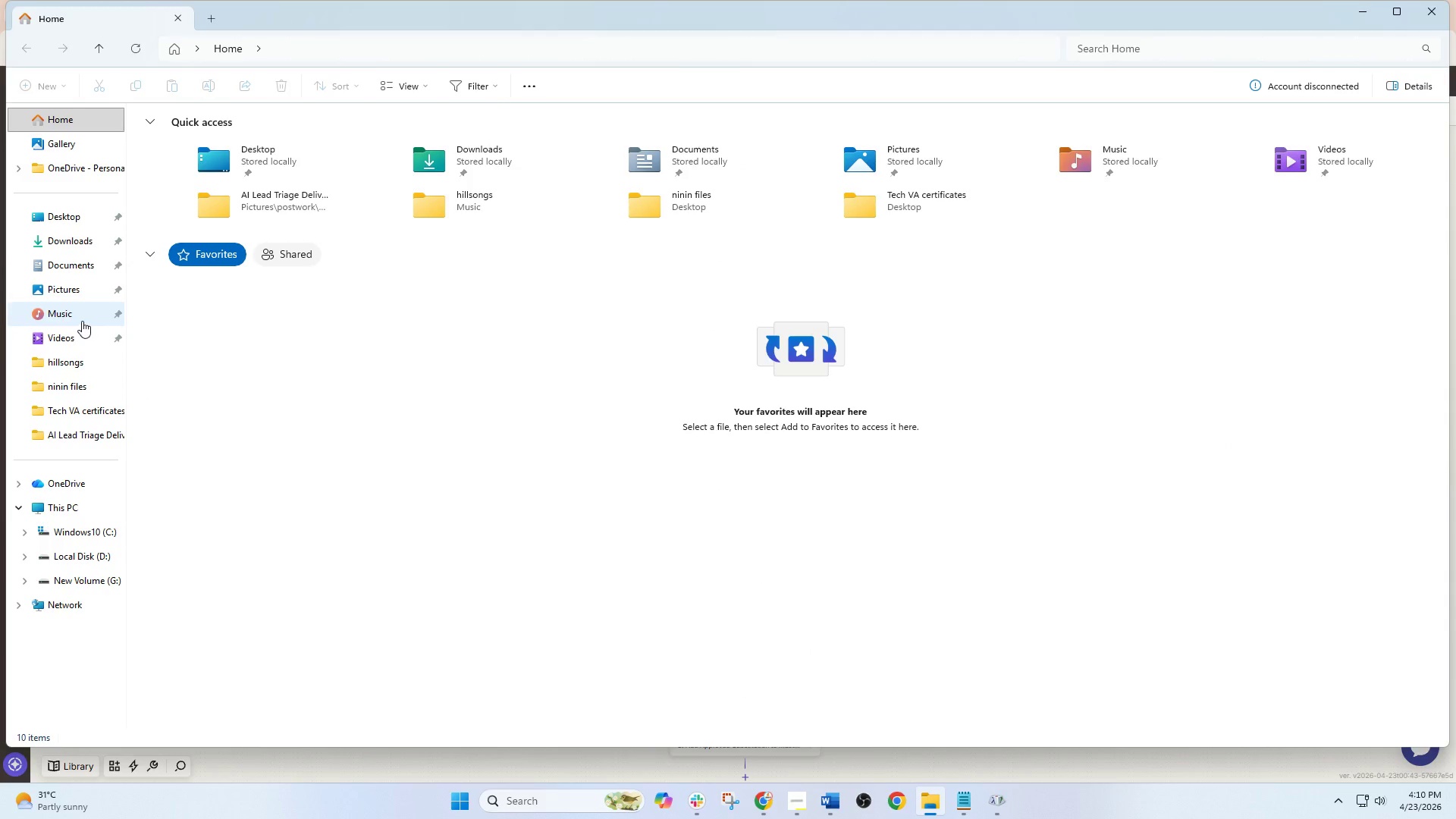 
wait(5.52)
 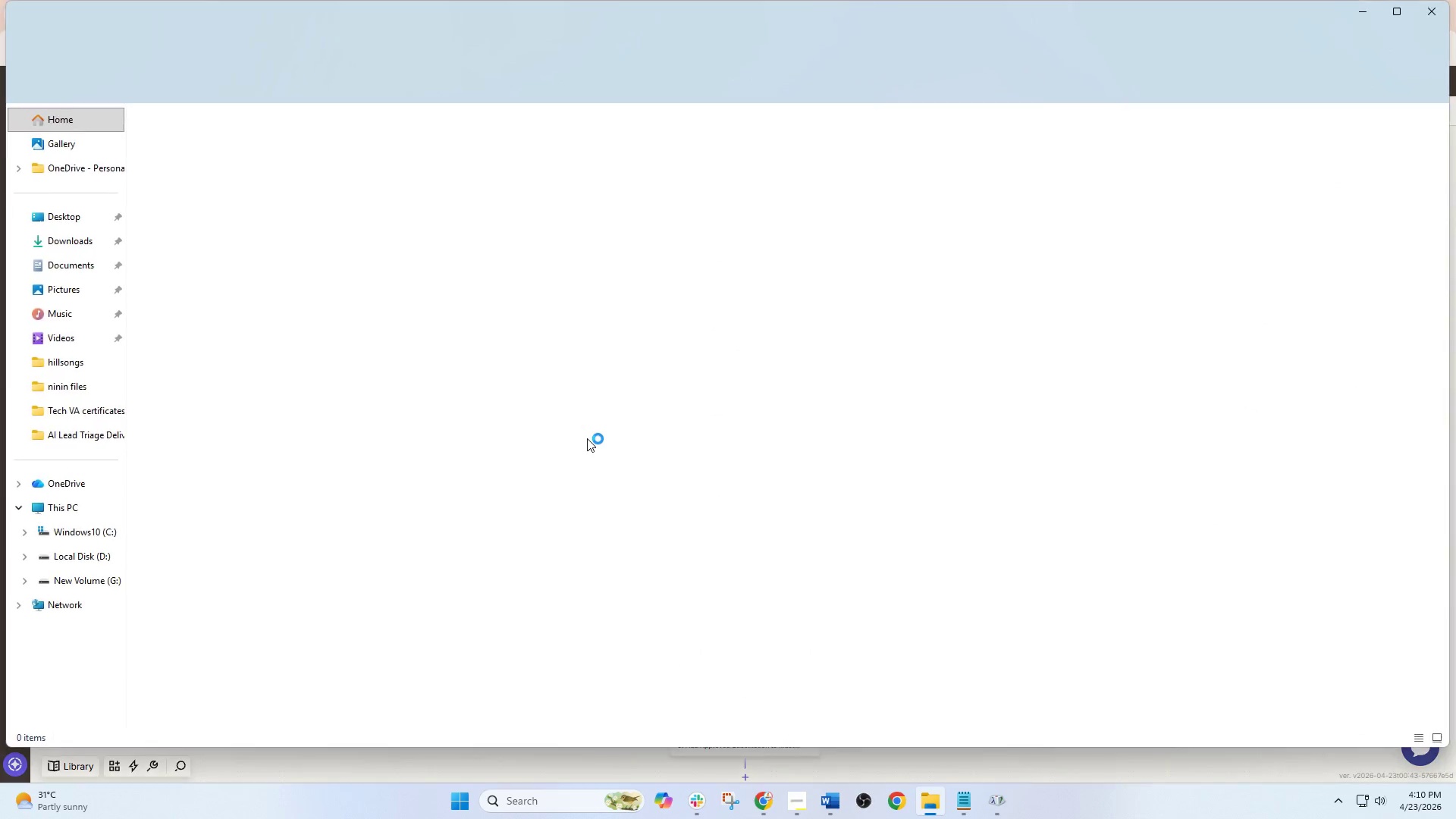 
left_click([65, 290])
 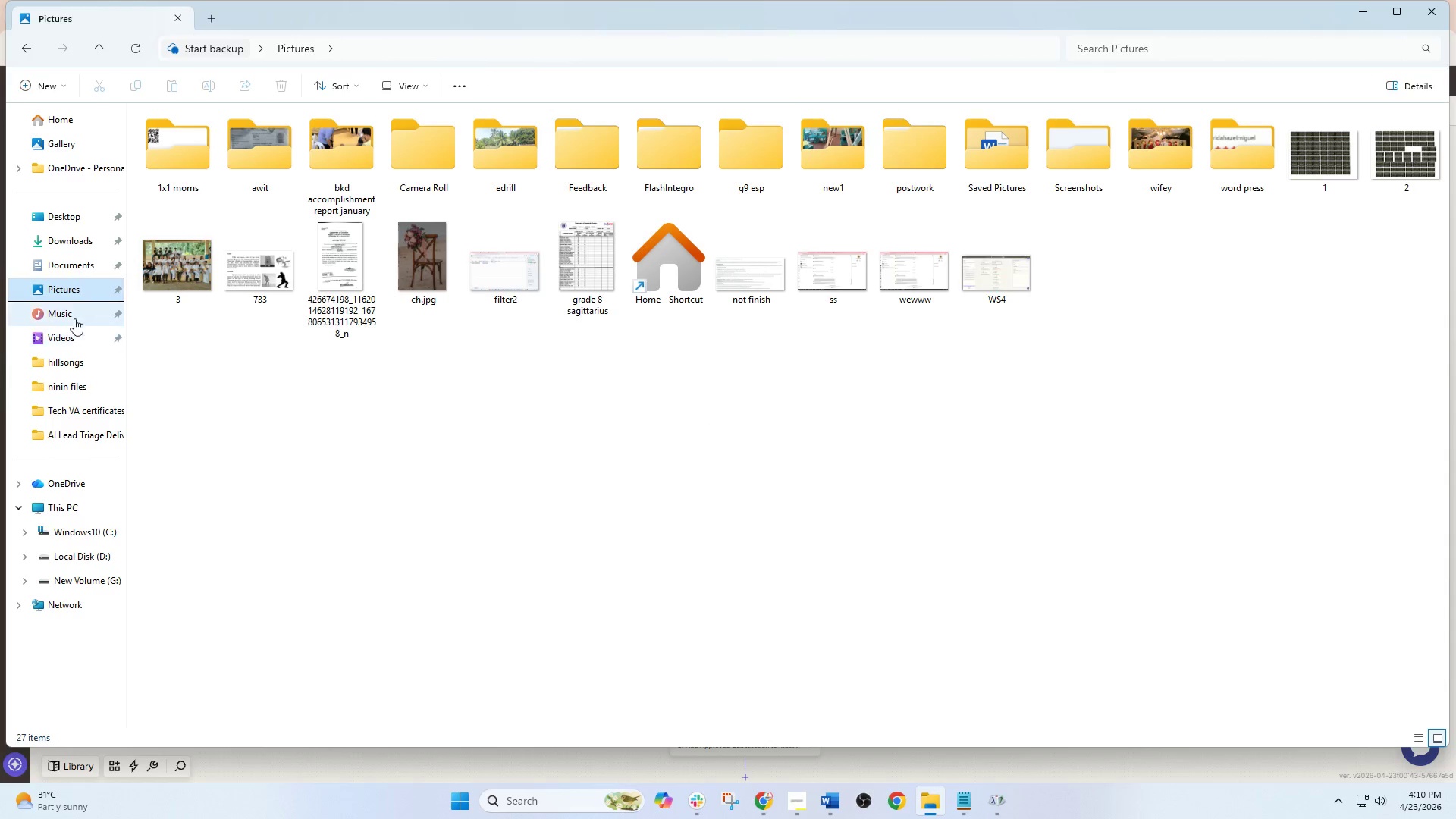 
left_click([72, 313])
 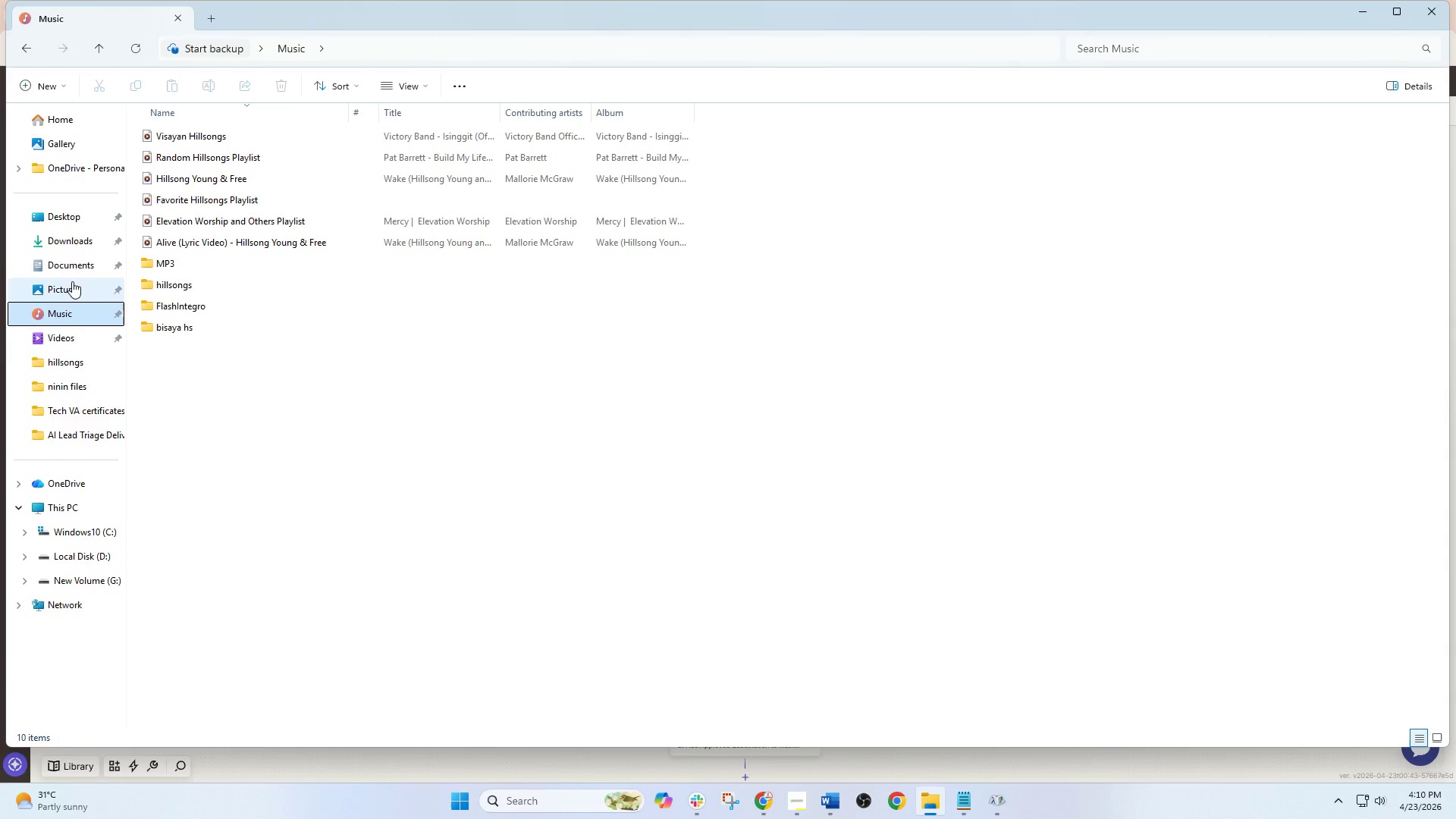 
left_click([72, 268])
 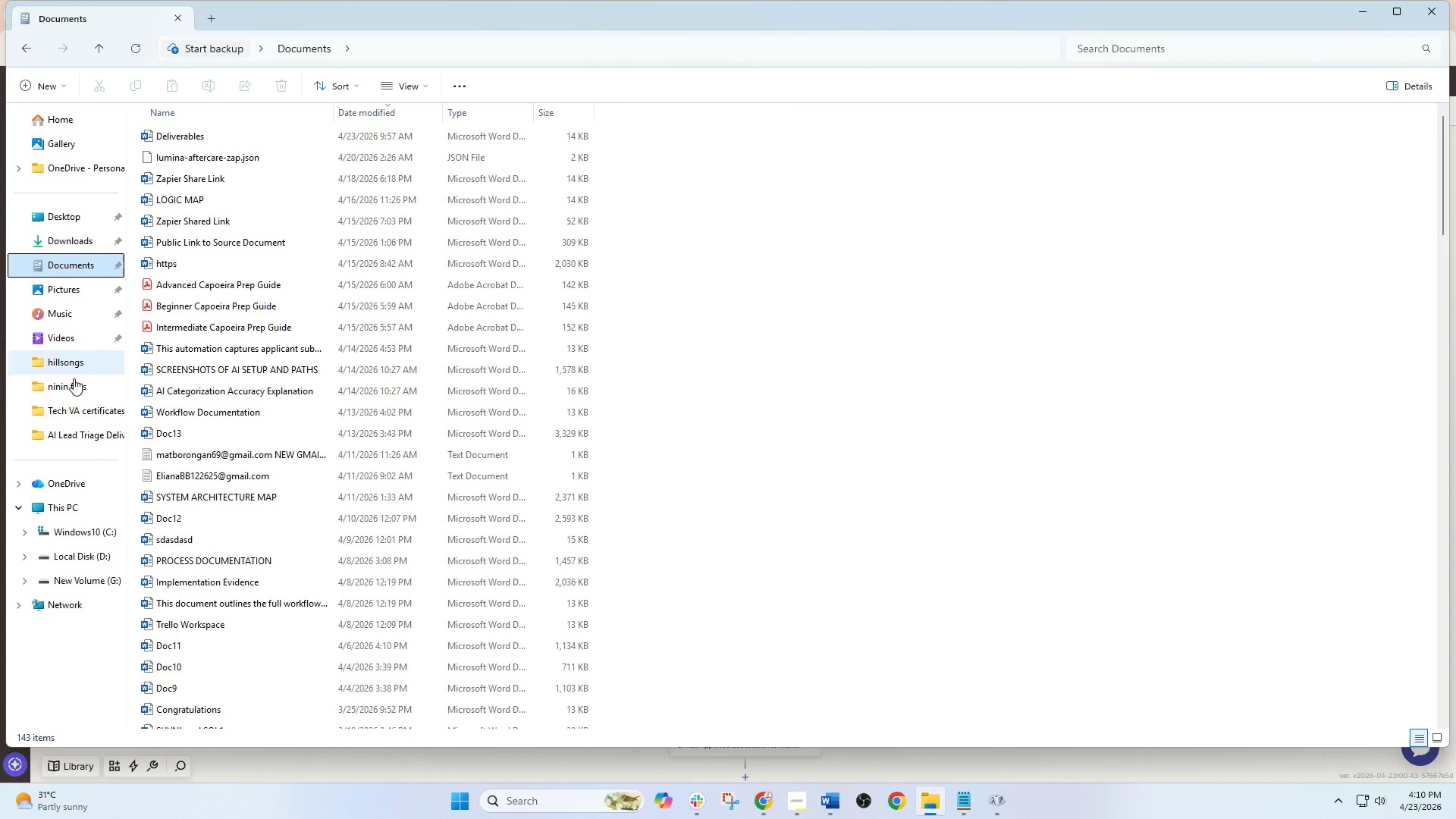 
wait(6.51)
 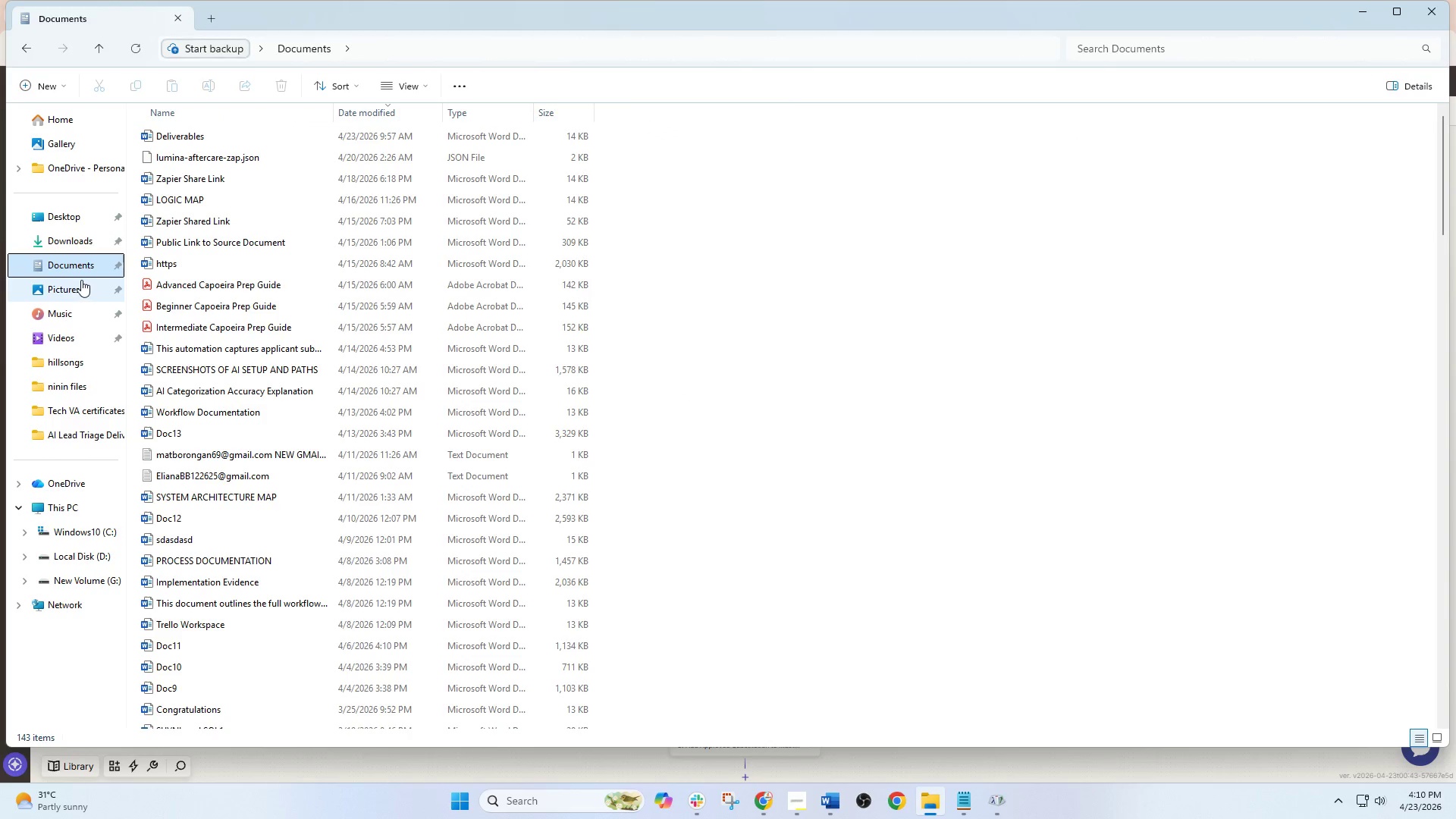 
left_click([79, 504])
 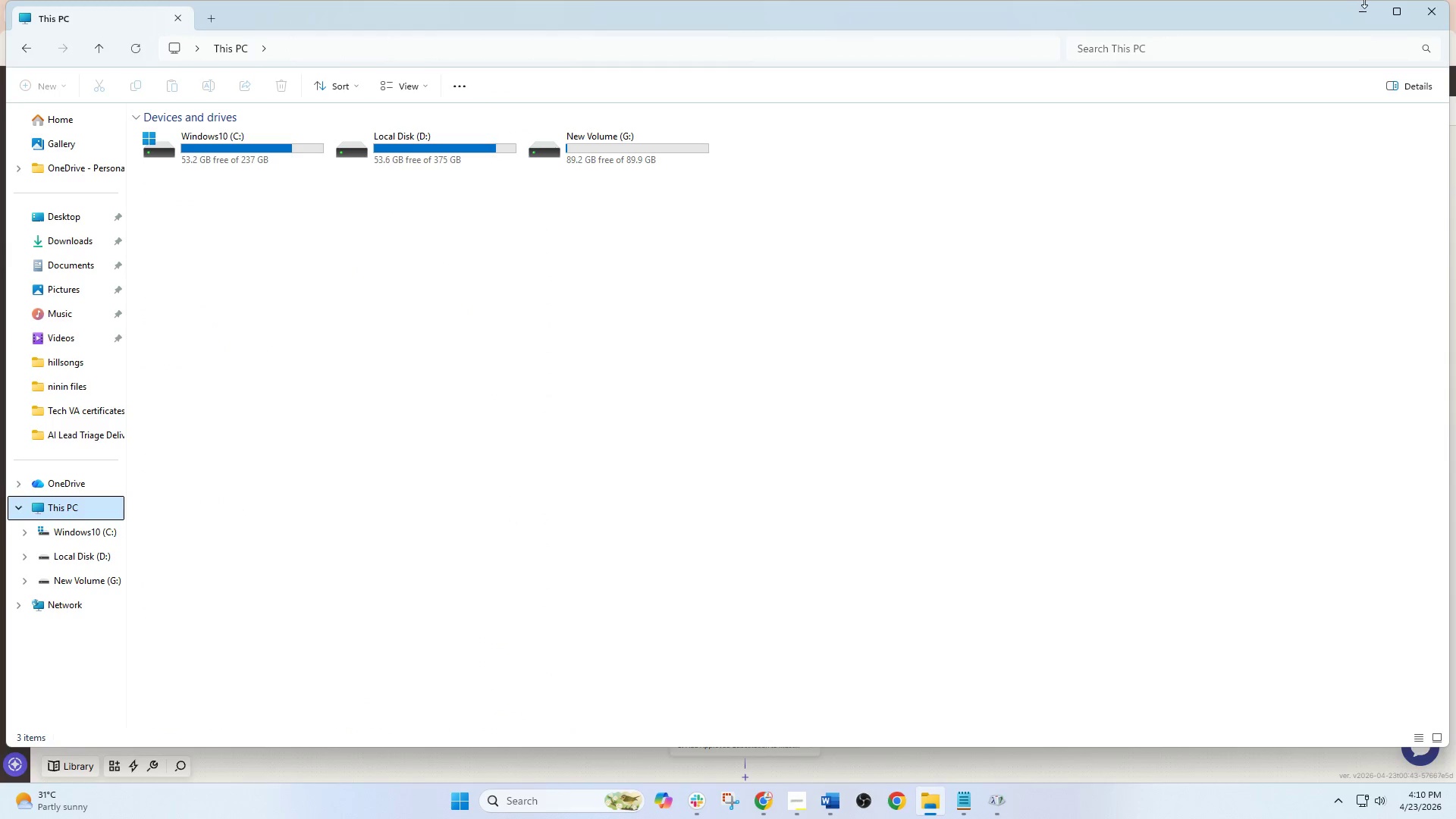 
left_click([1356, 12])
 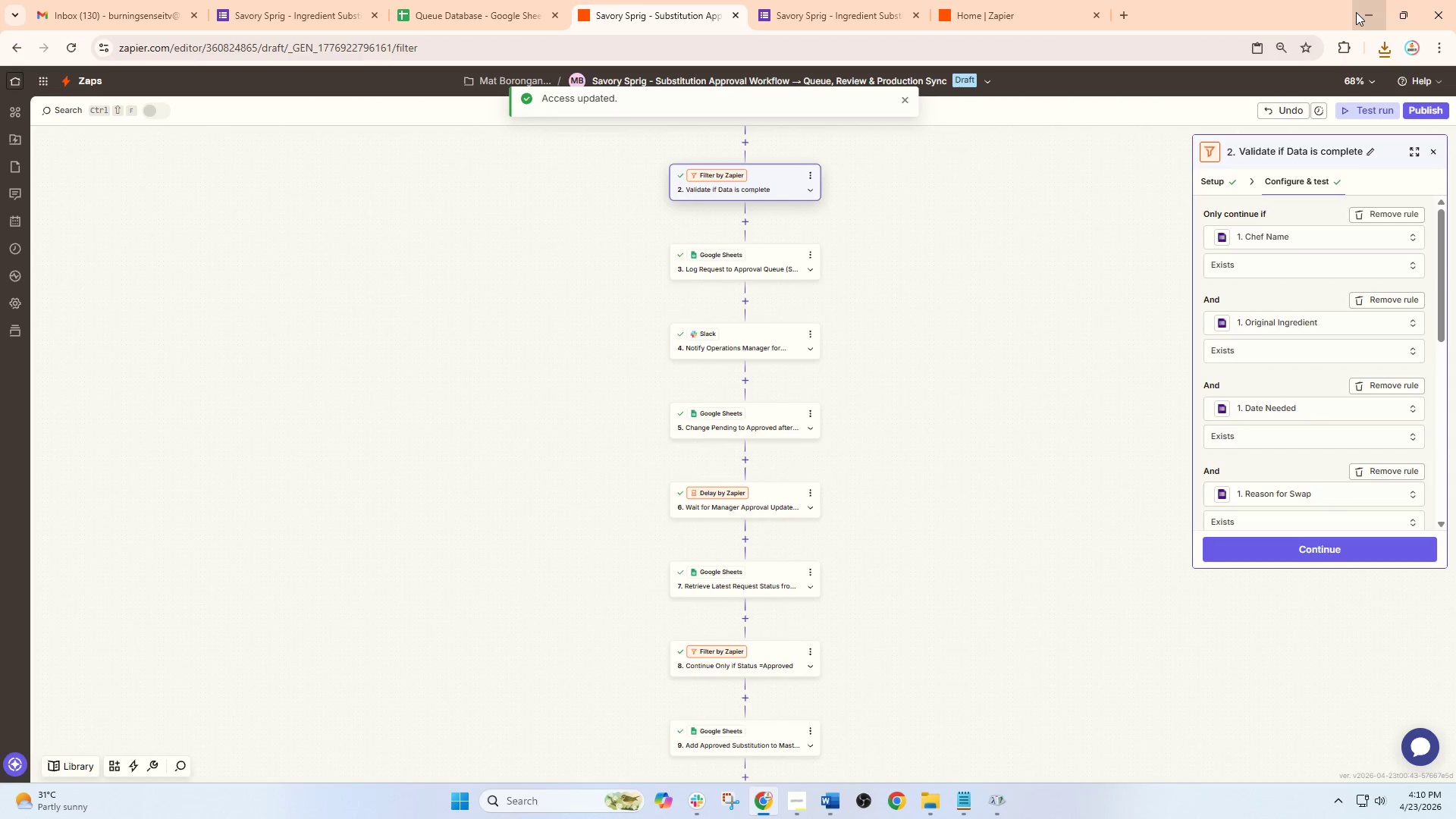 
left_click([1356, 12])
 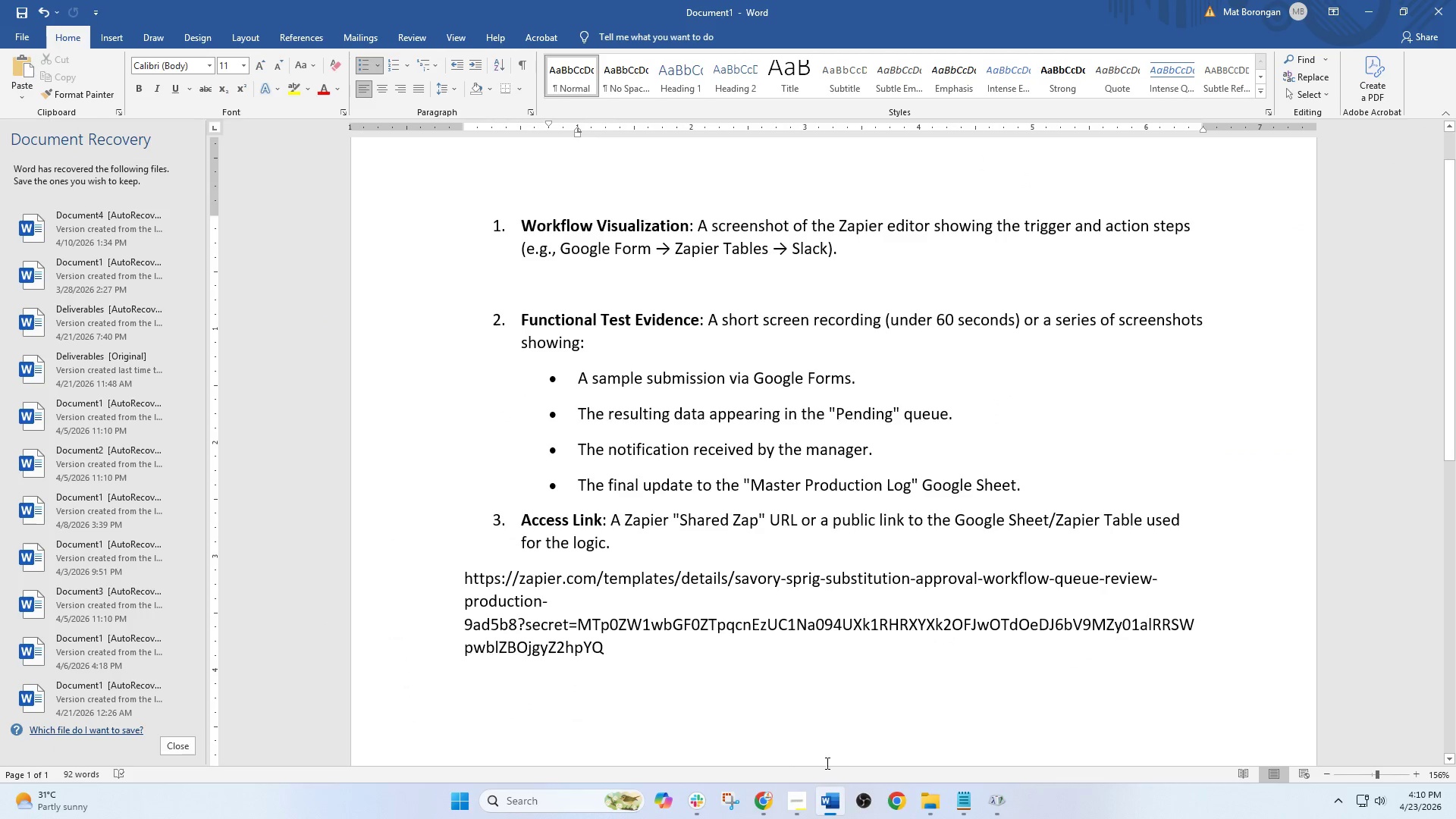 
left_click([922, 800])
 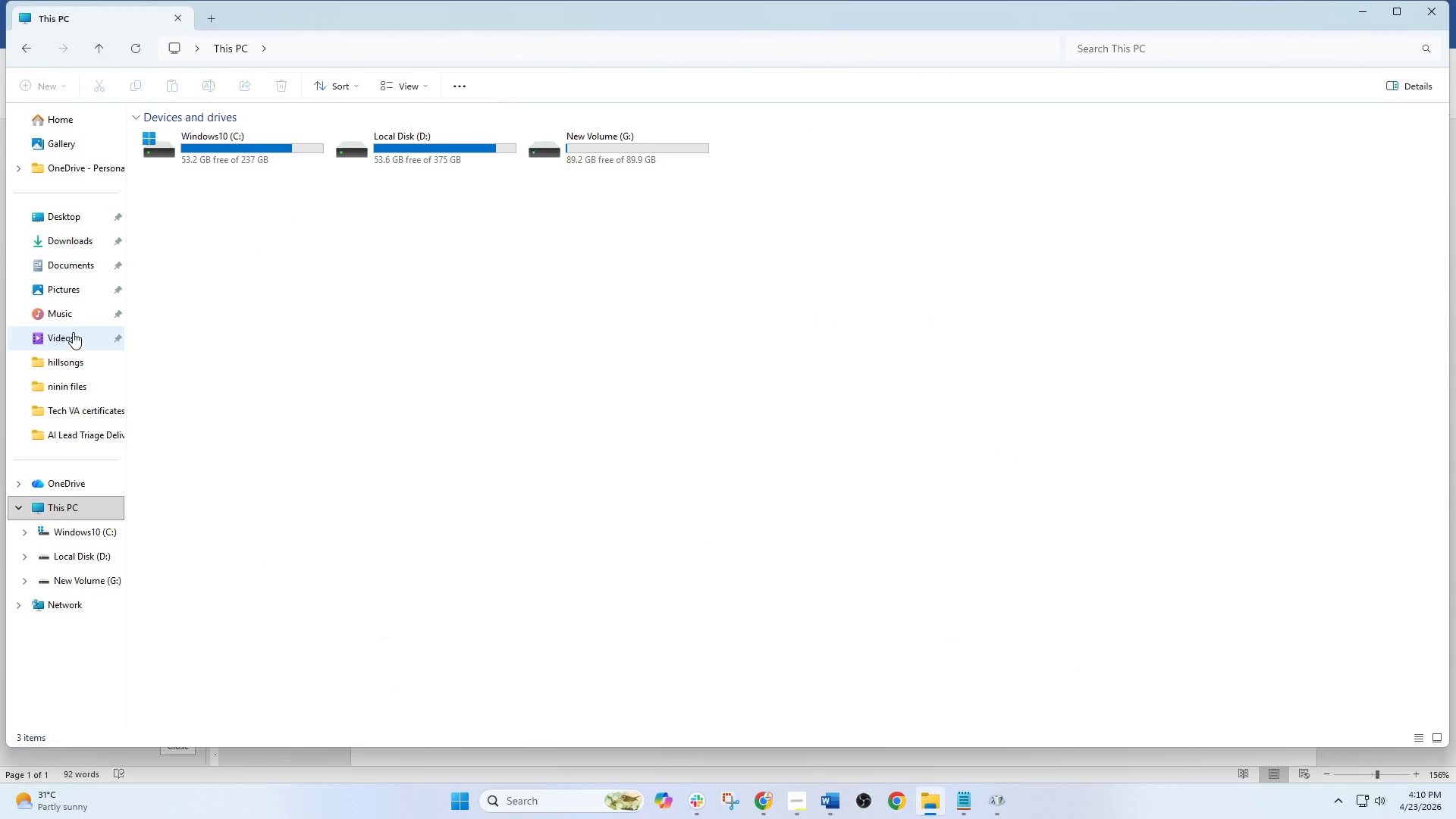 
left_click([71, 264])
 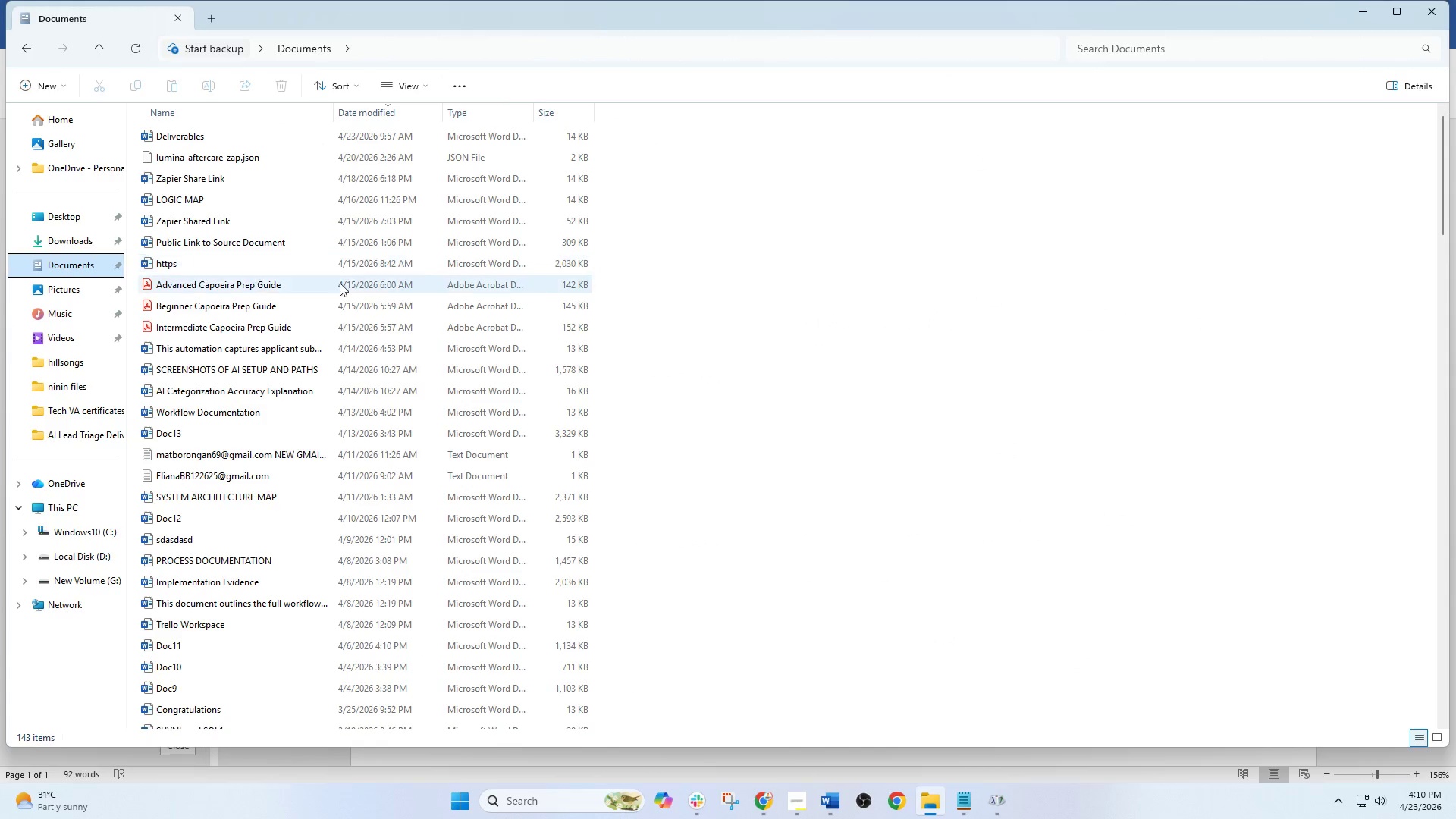 
right_click([767, 336])
 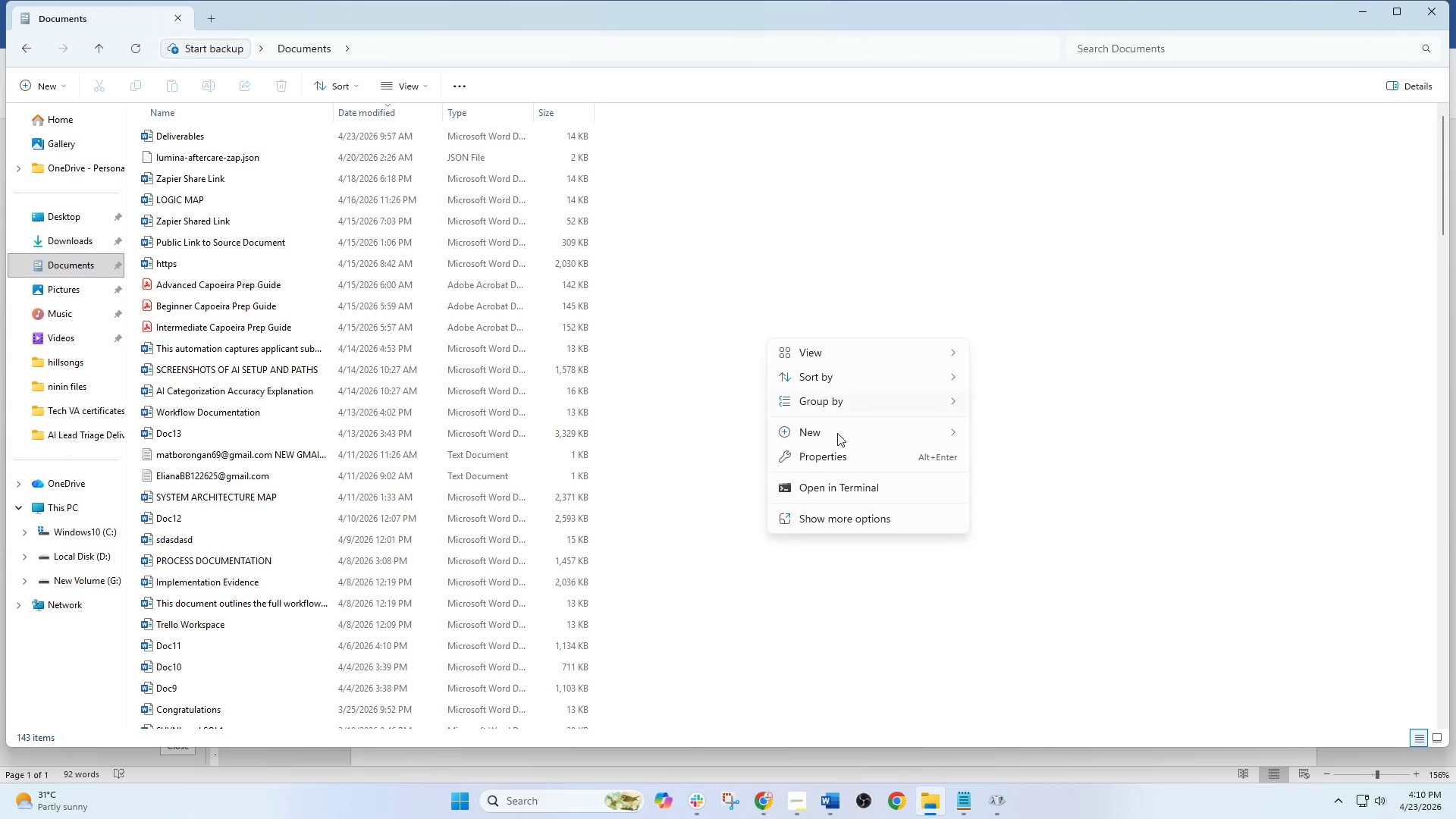 
left_click([901, 435])
 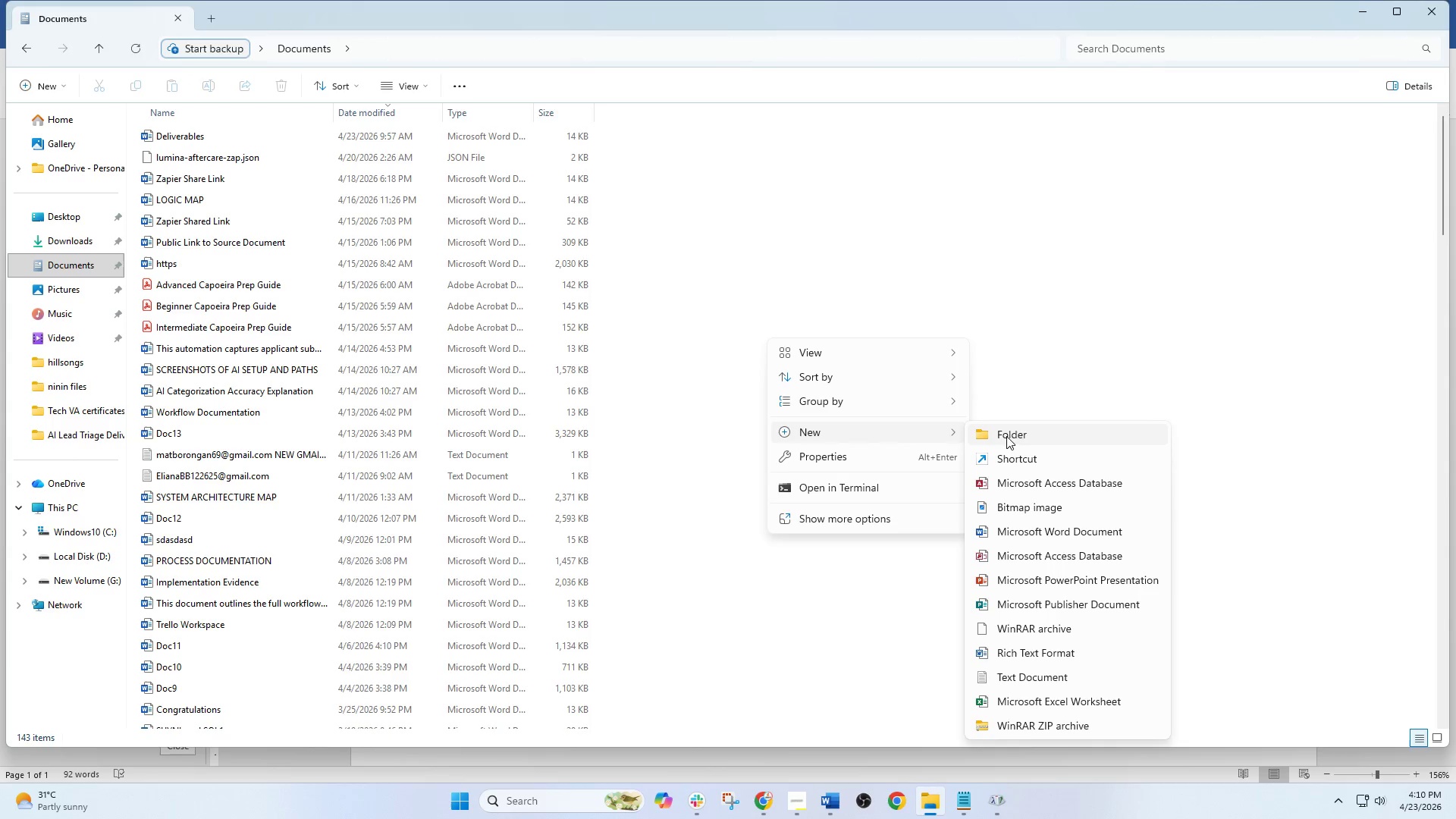 
left_click([1018, 435])
 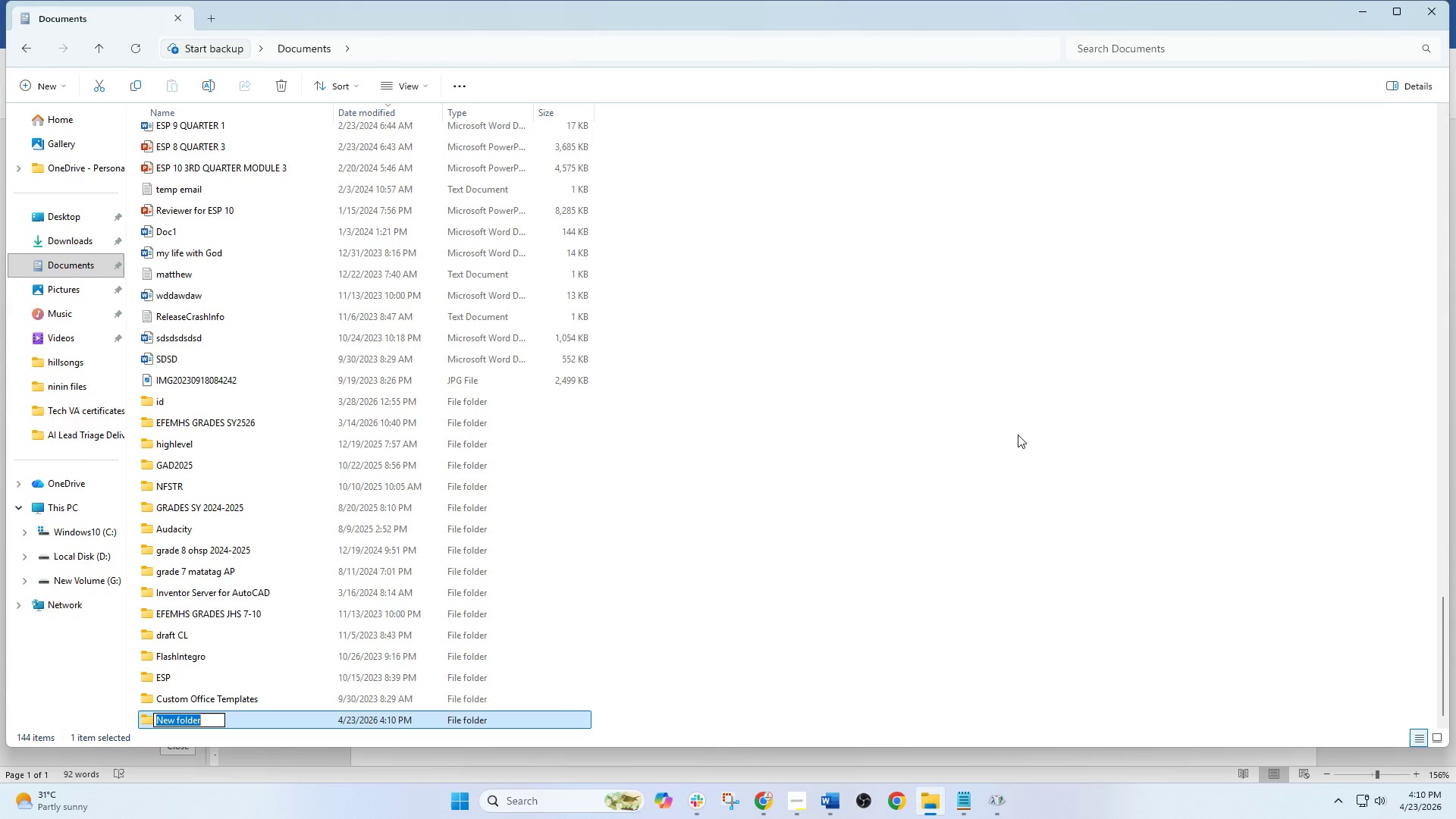 
type(NEw)
key(Backspace)
key(Backspace)
type(w)
key(Backspace)
type(EW Projects Of )
key(Backspace)
key(Backspace)
key(Backspace)
type(Postwpr)
key(Backspace)
key(Backspace)
type(r)
key(Backspace)
type(ork)
 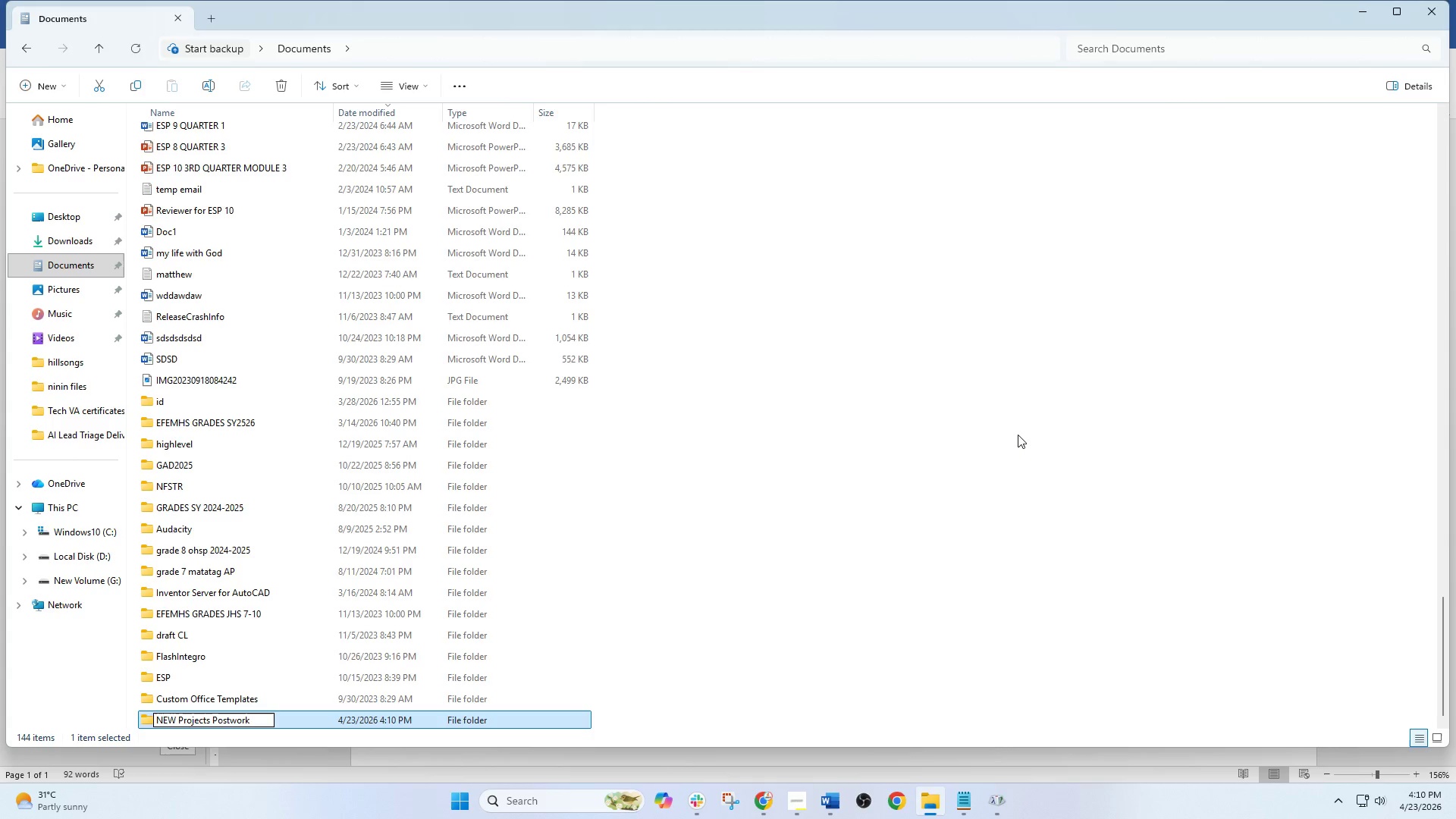 
left_click([652, 484])
 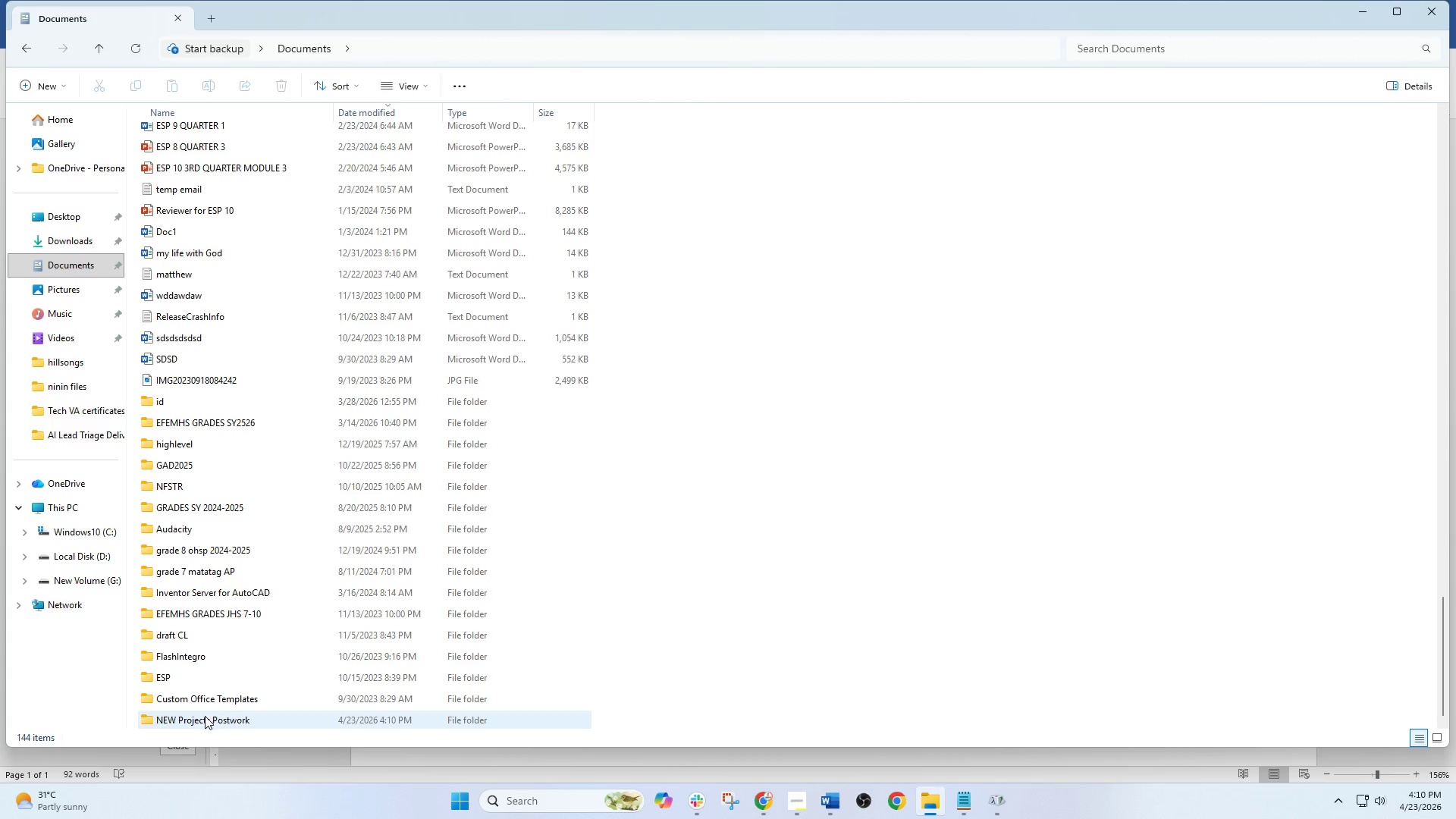 
double_click([205, 716])
 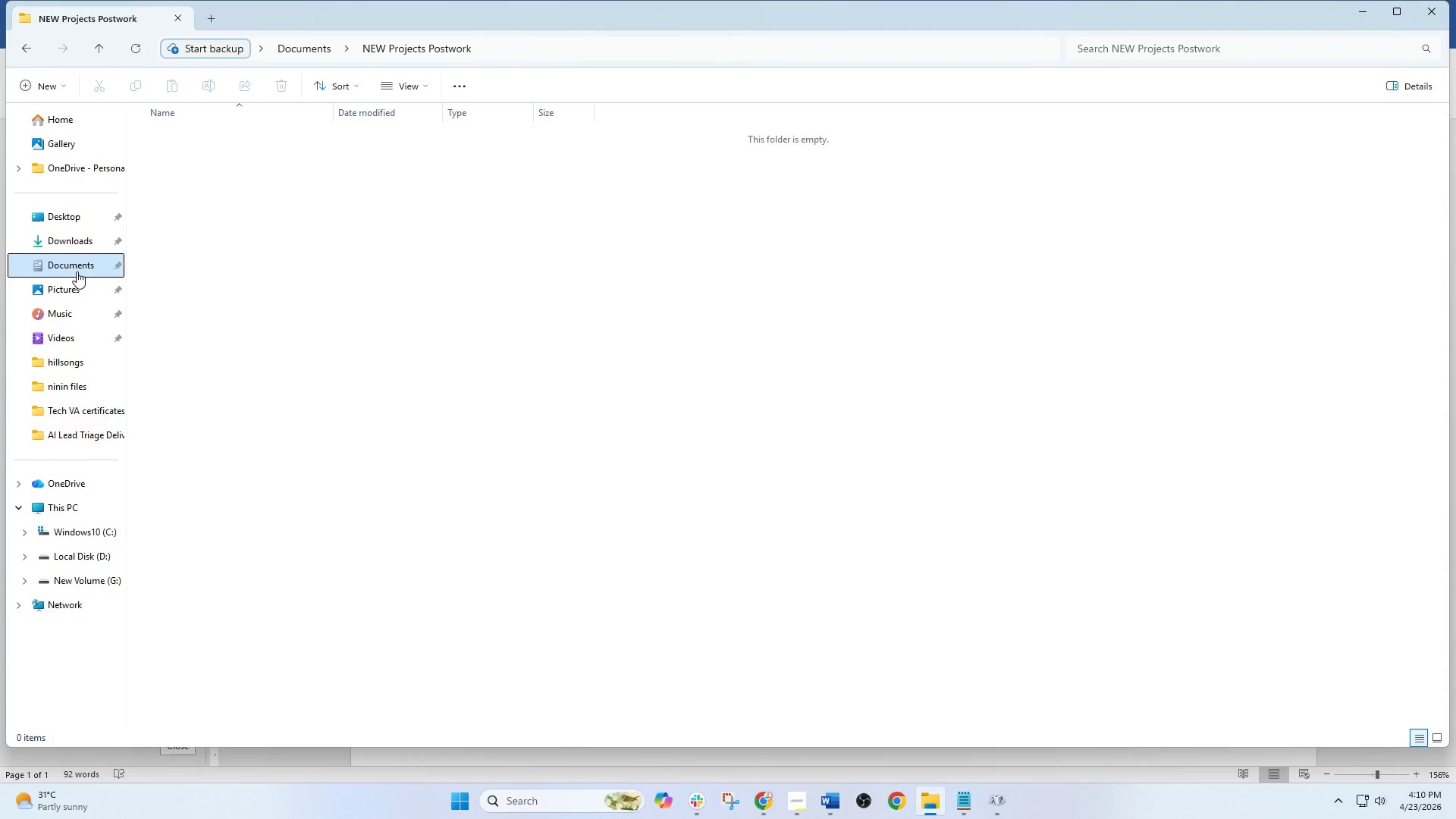 
left_click([64, 269])
 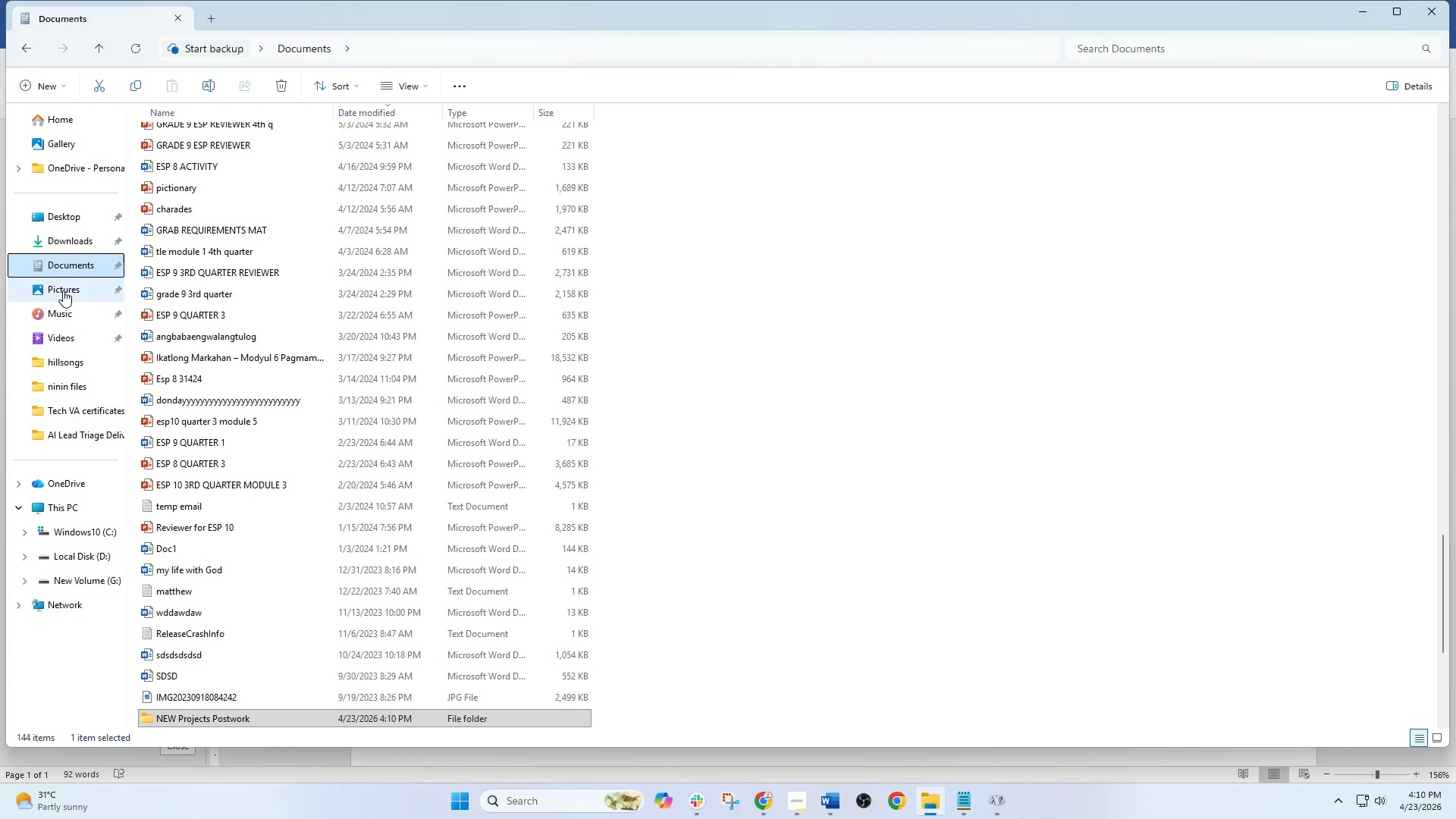 
scroll: coordinate [360, 256], scroll_direction: up, amount: 3.0
 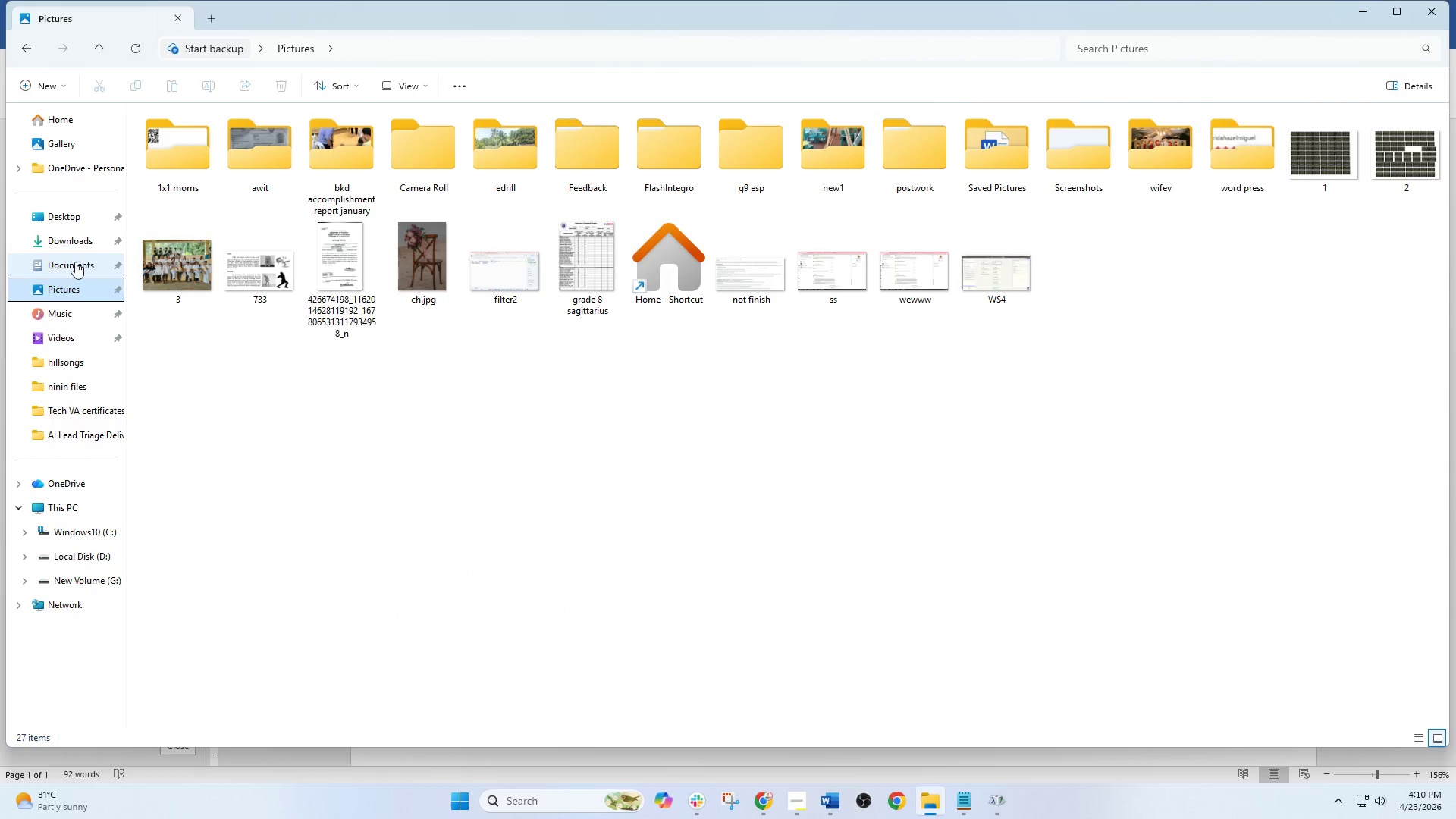 
left_click([73, 259])
 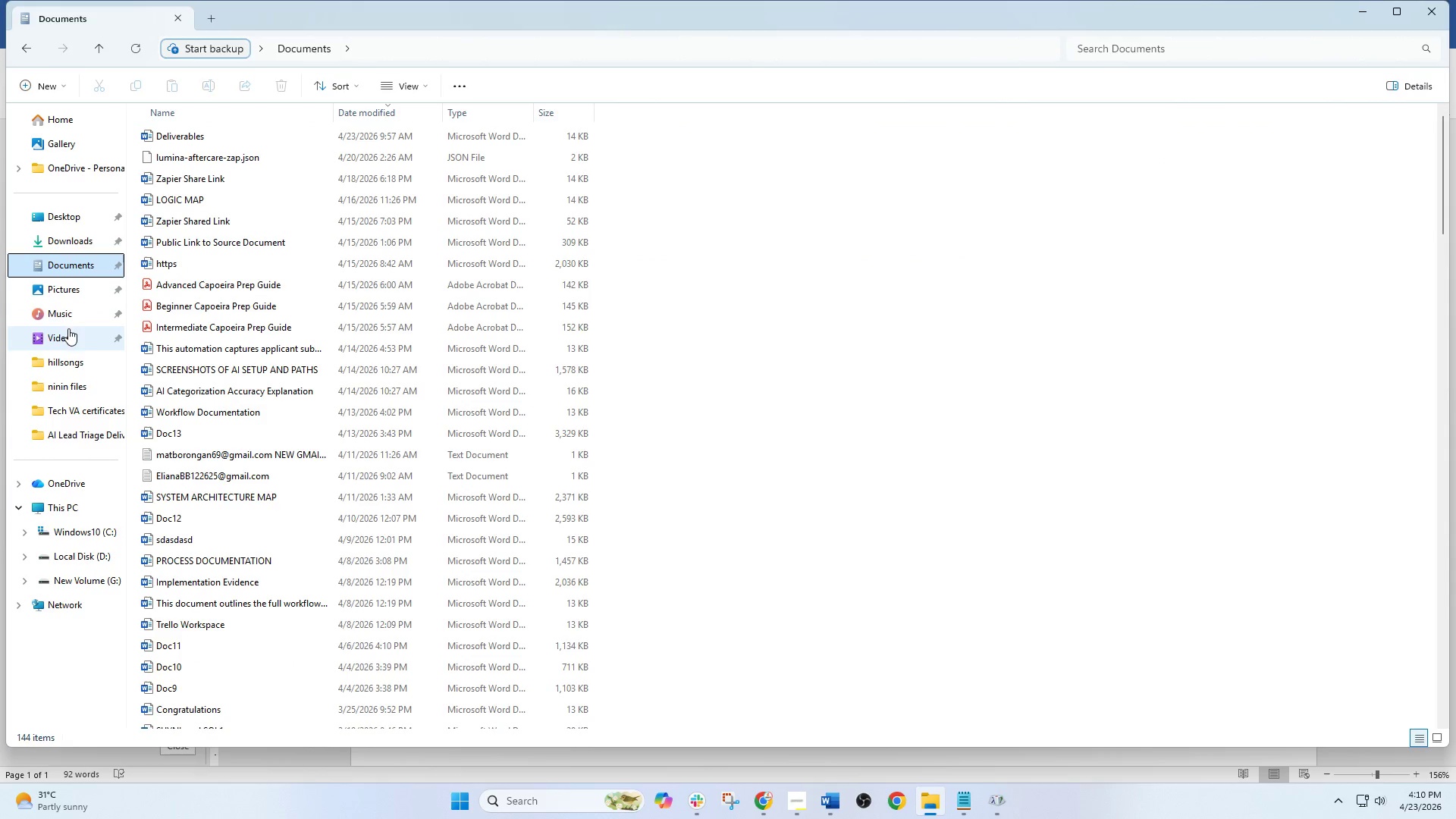 
scroll: coordinate [516, 643], scroll_direction: down, amount: 43.0
 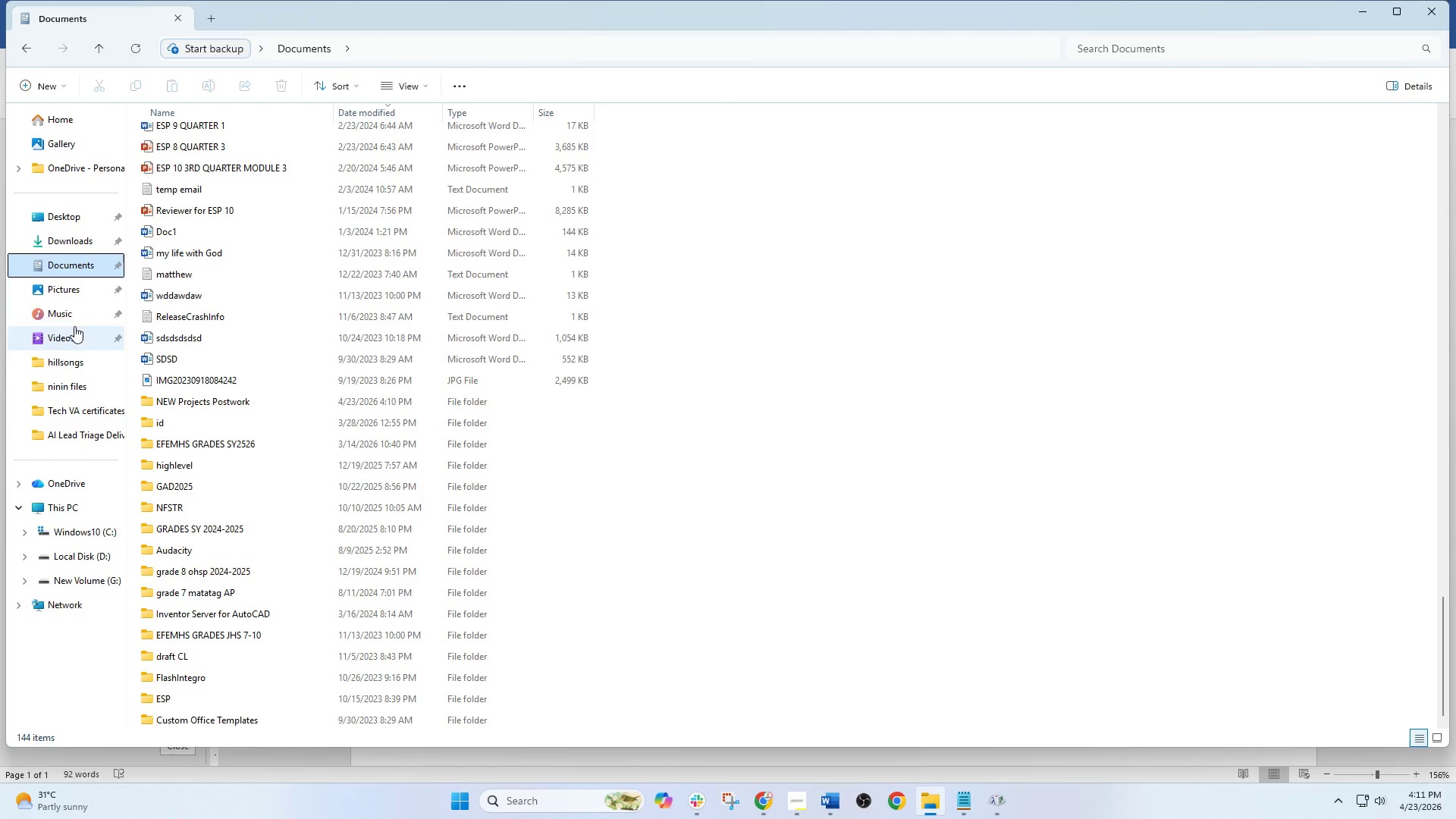 
left_click([68, 285])
 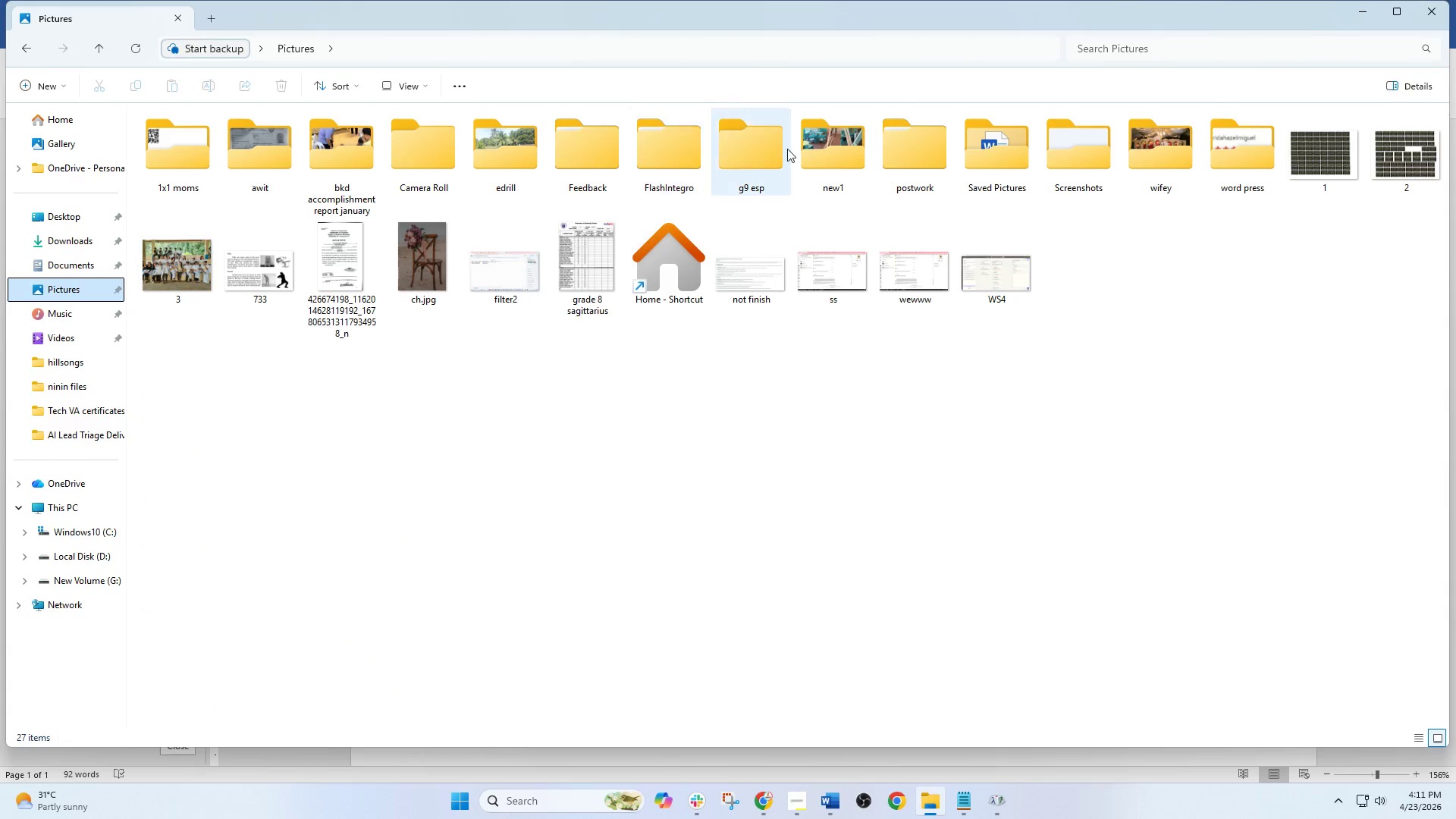 
double_click([931, 149])
 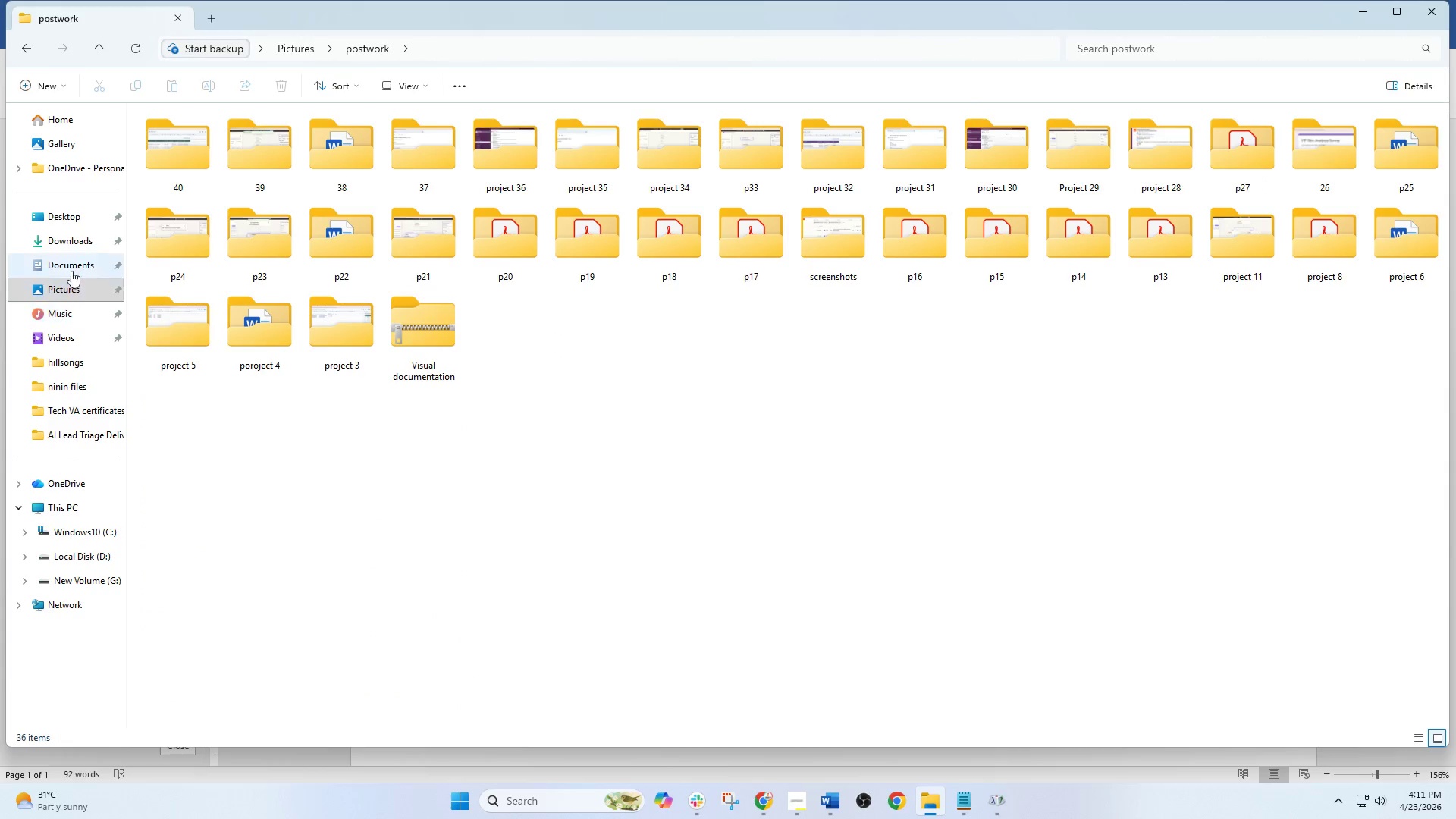 
scroll: coordinate [478, 657], scroll_direction: down, amount: 48.0
 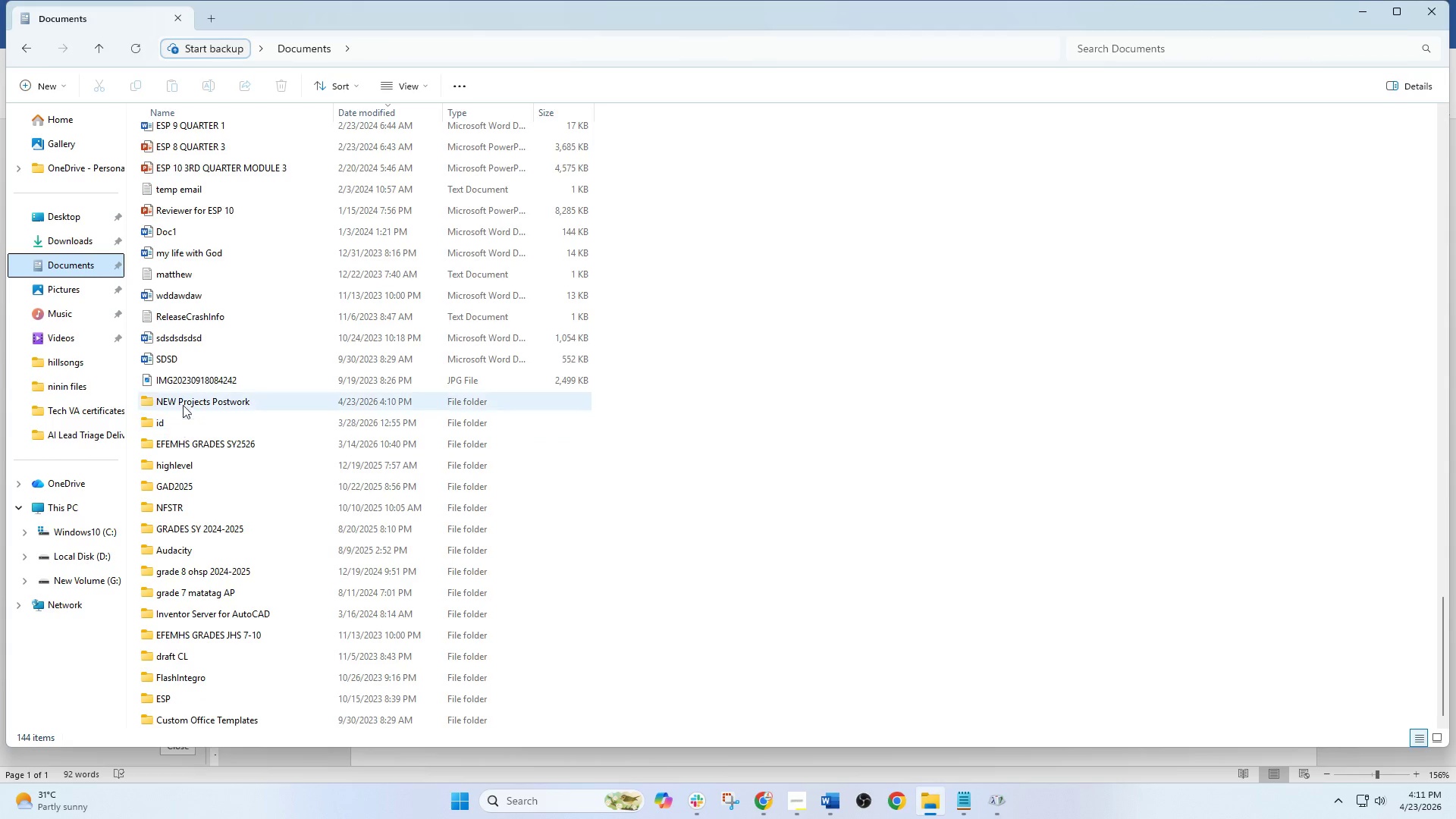 
double_click([187, 399])
 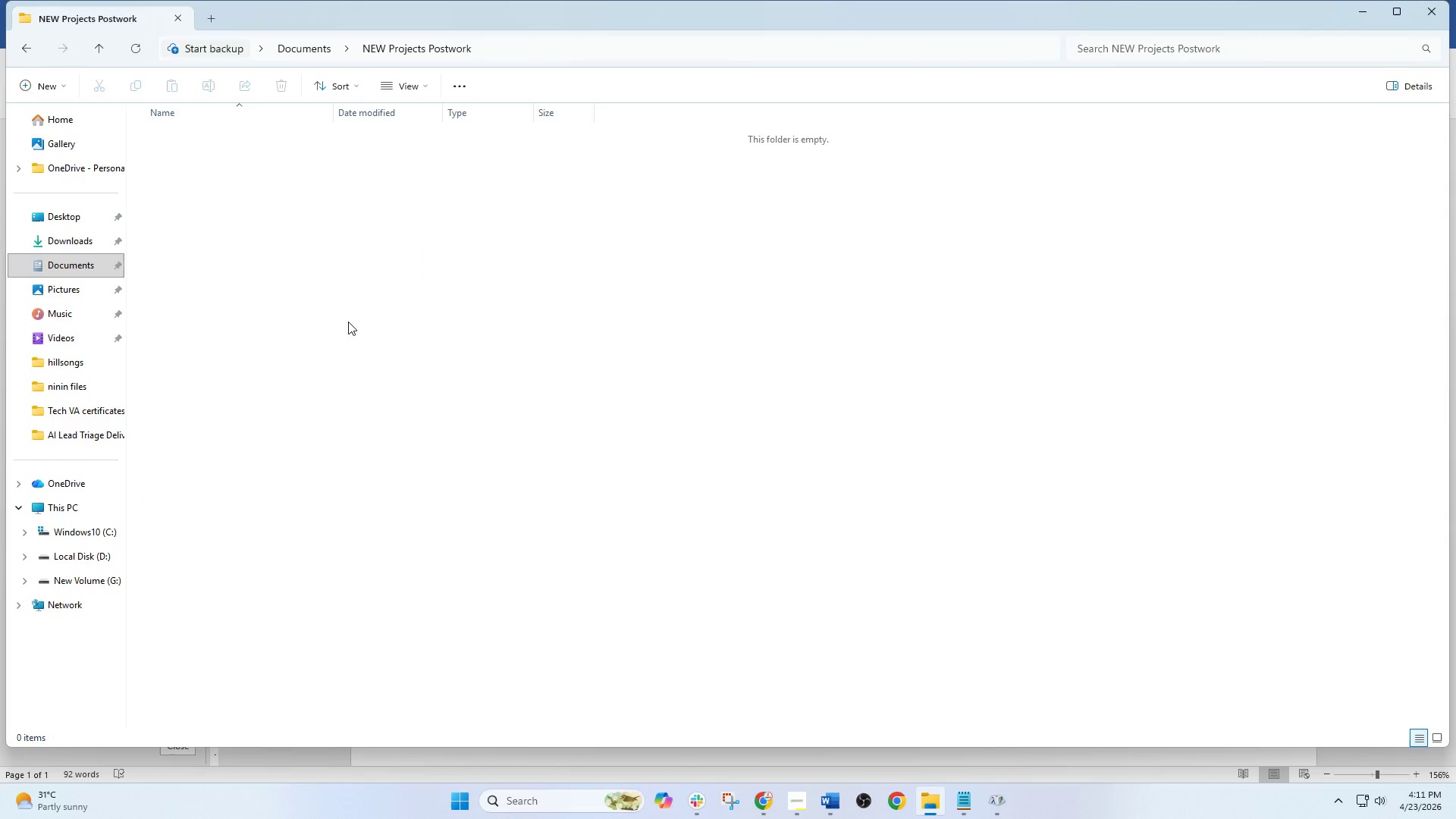 
right_click([348, 319])
 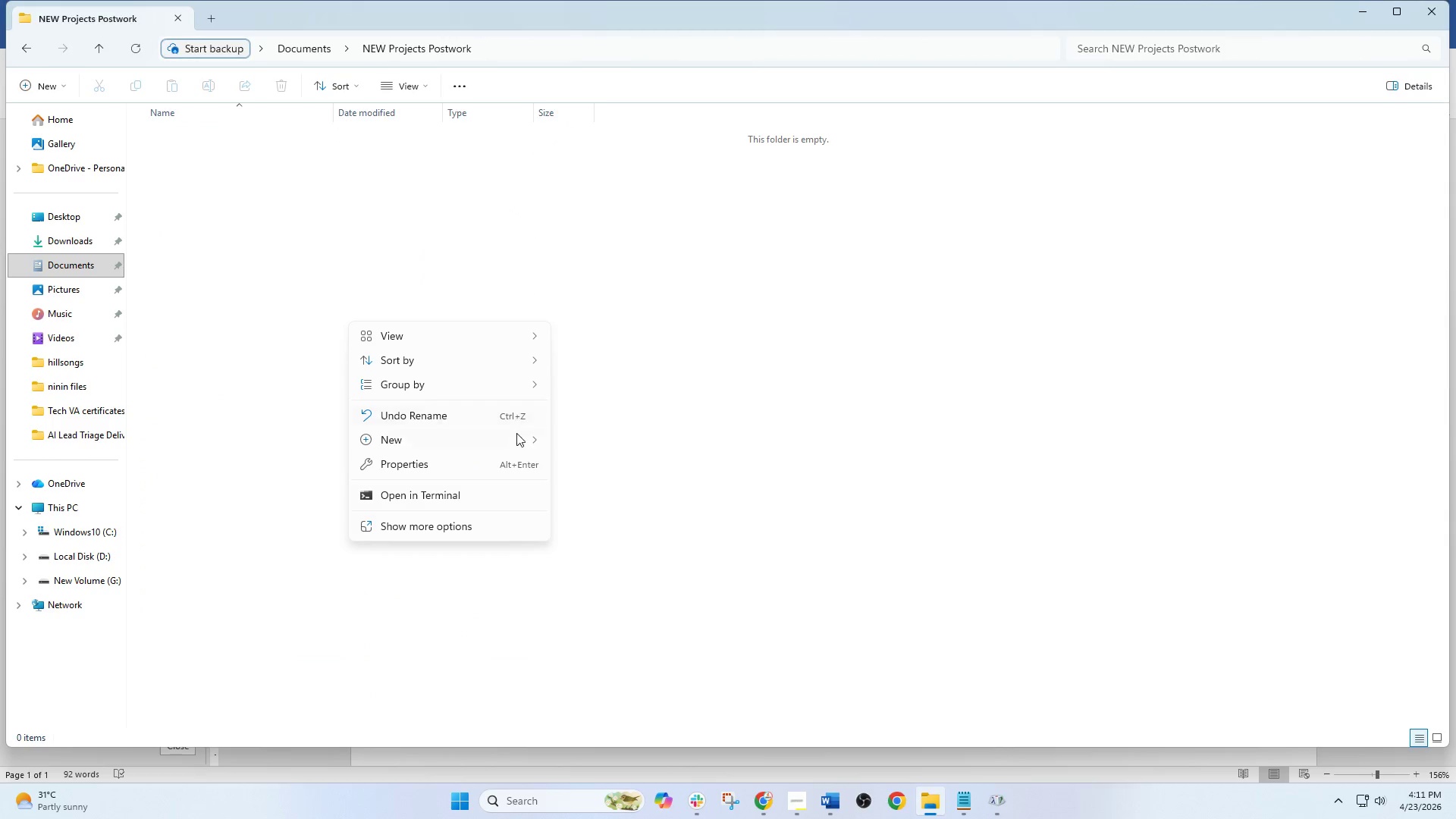 
left_click([516, 436])
 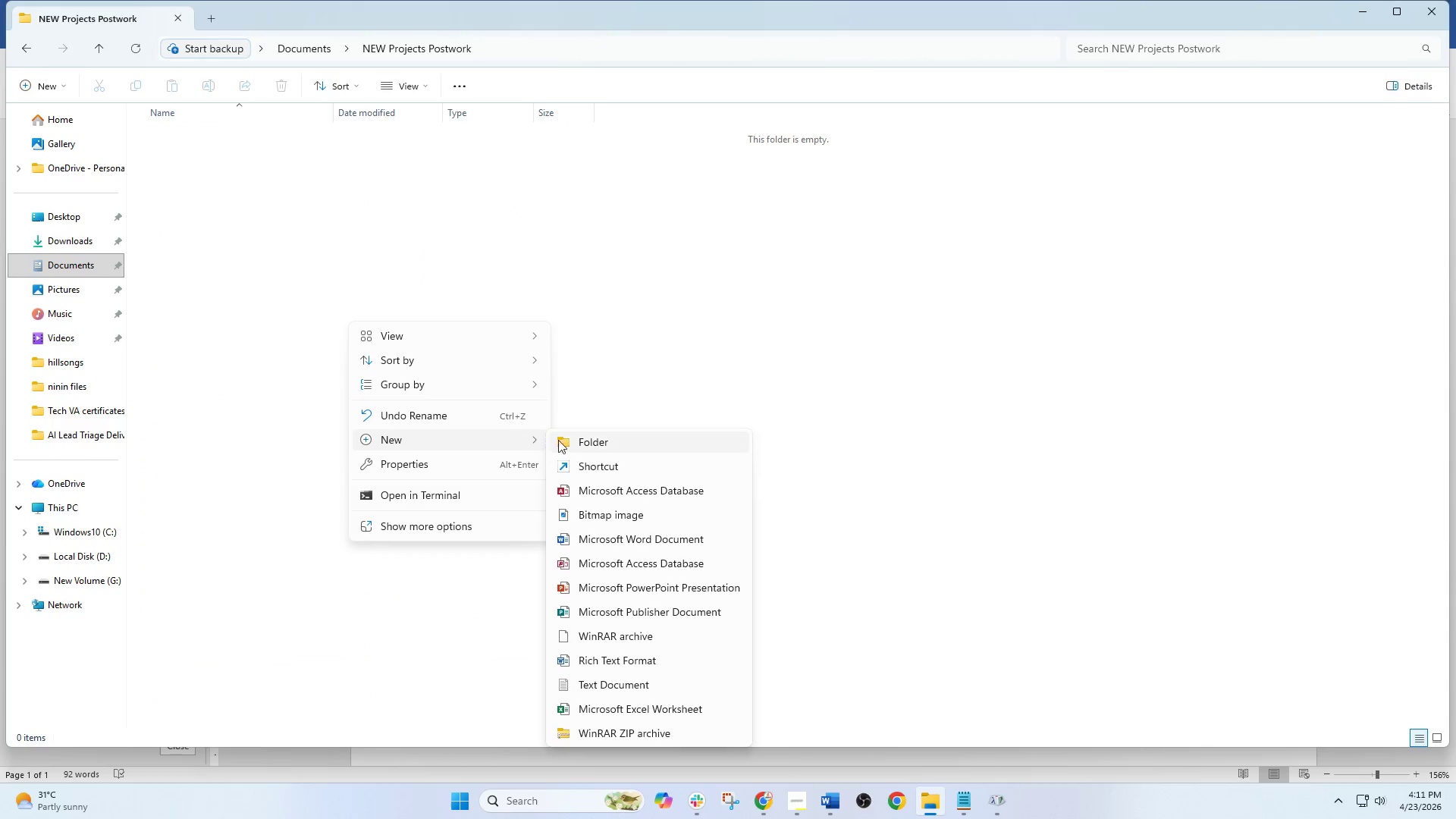 
left_click([574, 443])
 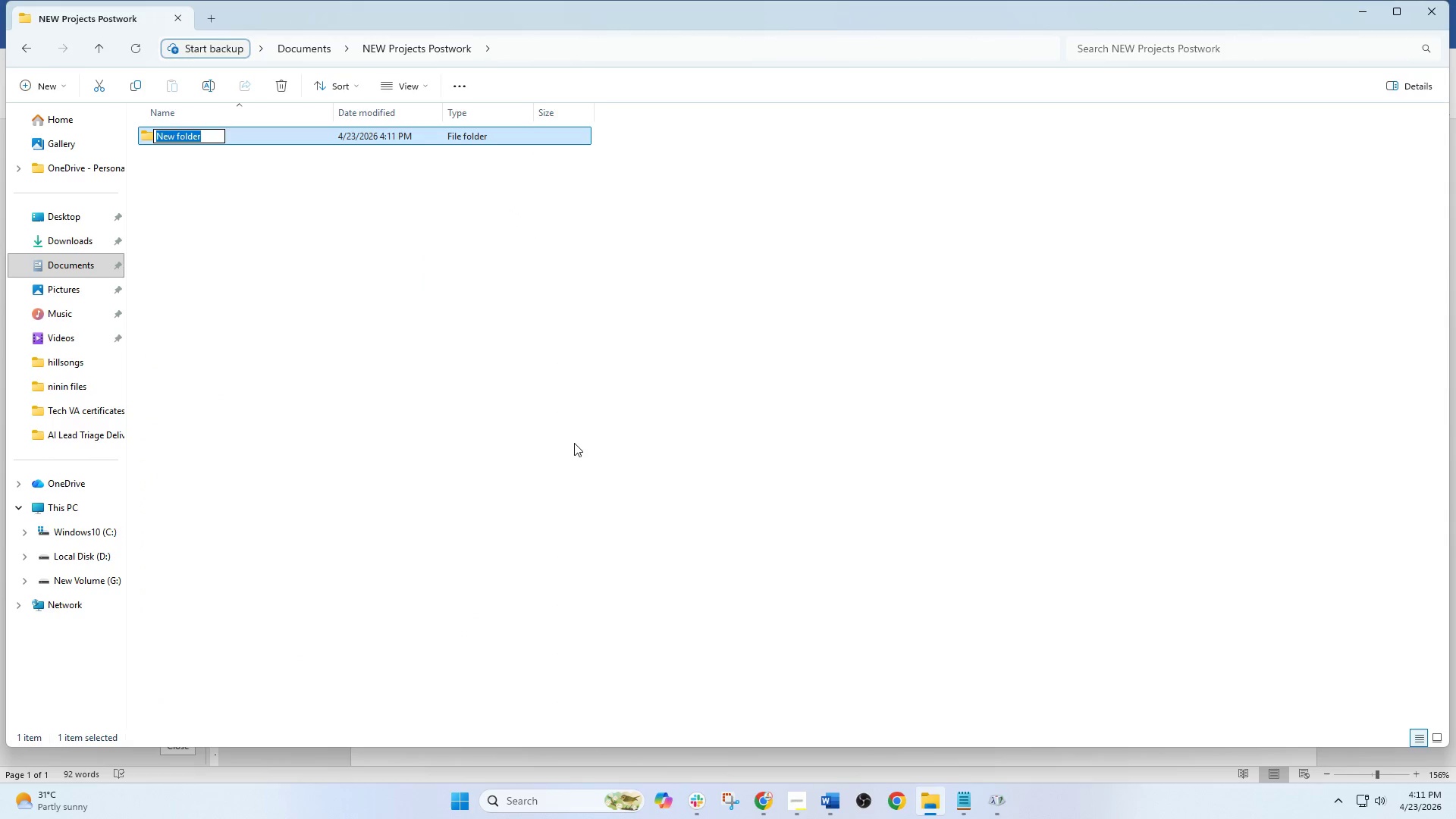 
type(41)
 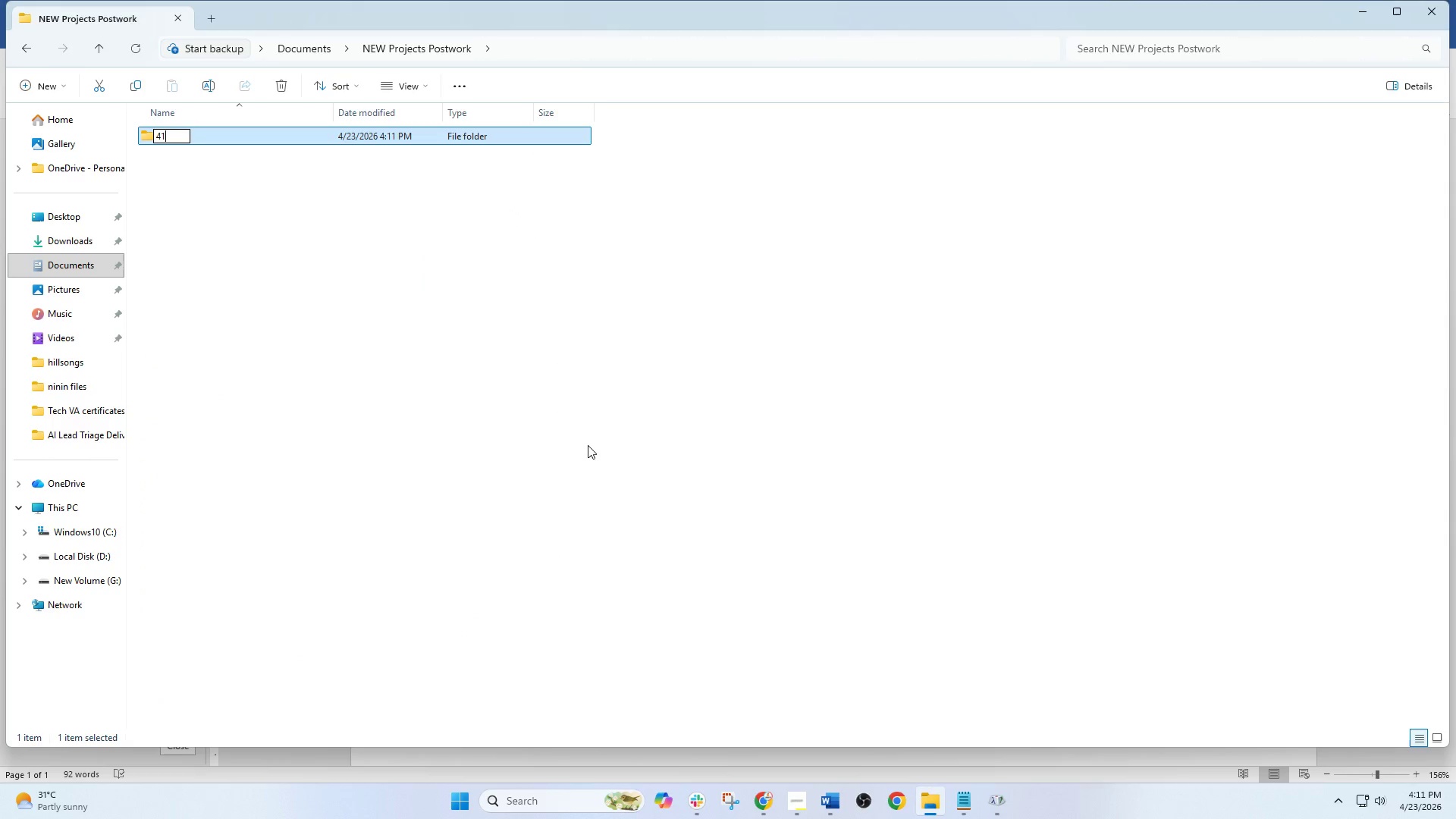 
left_click([486, 357])
 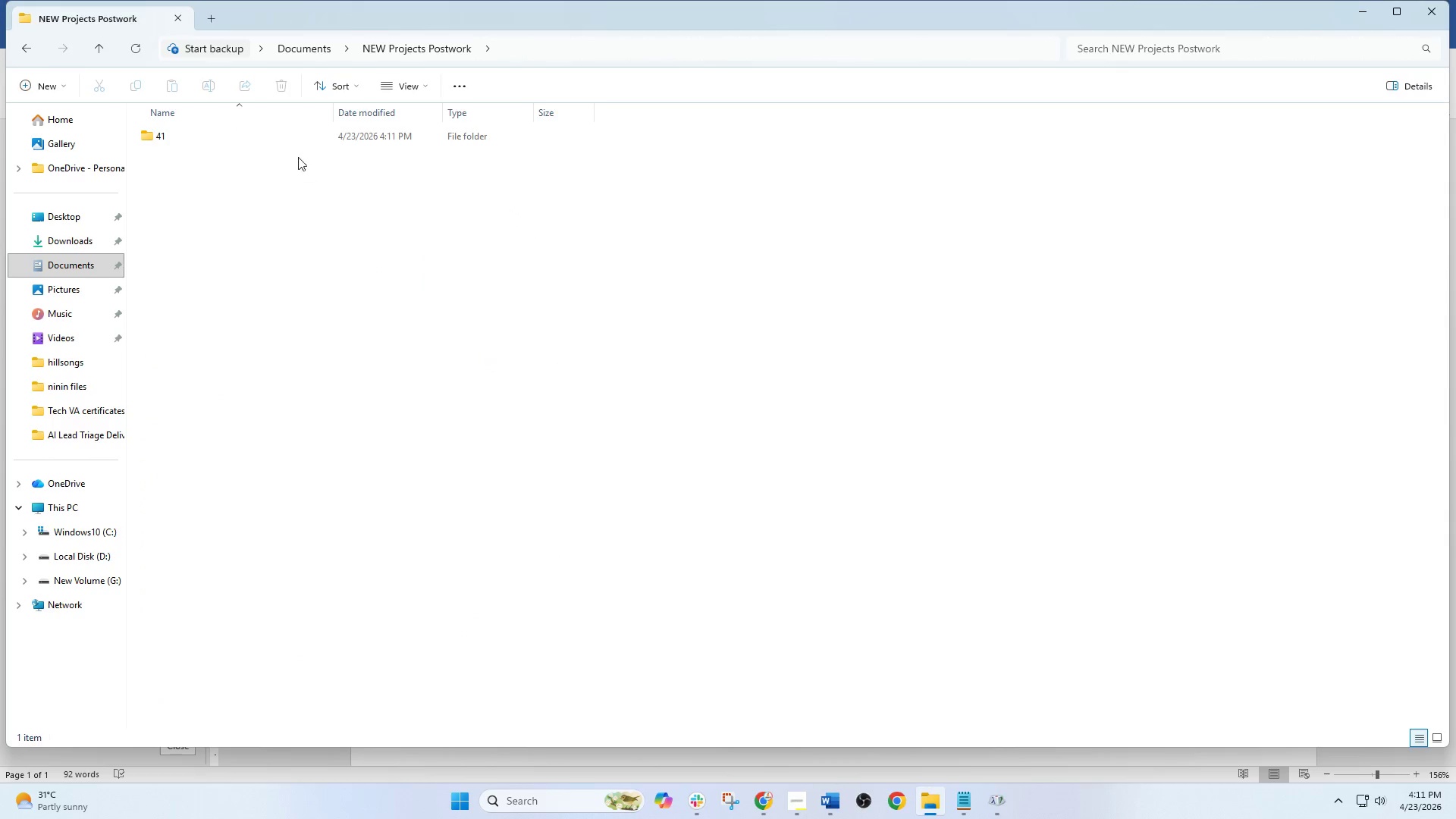 
double_click([303, 140])
 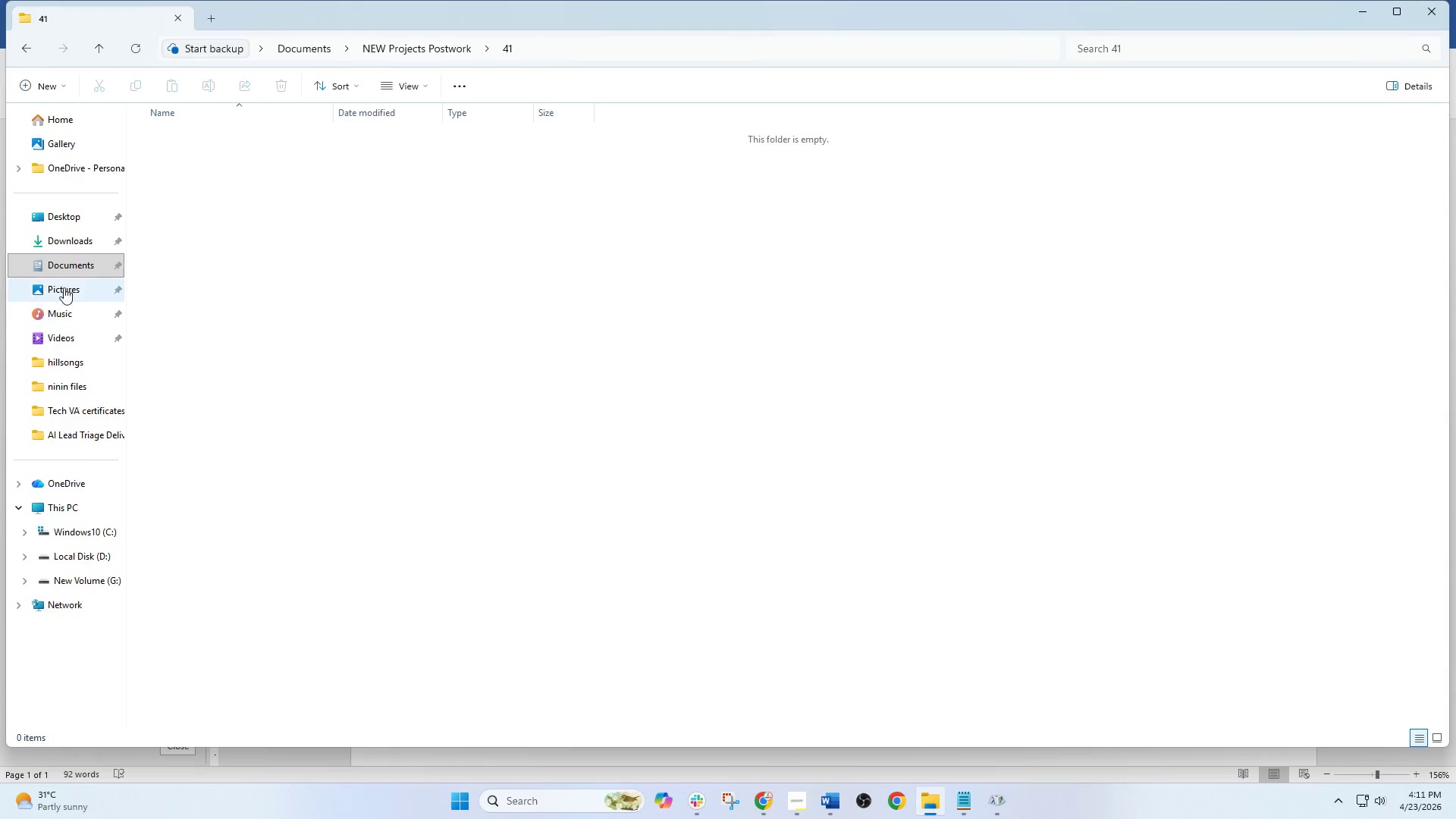 
left_click([71, 242])
 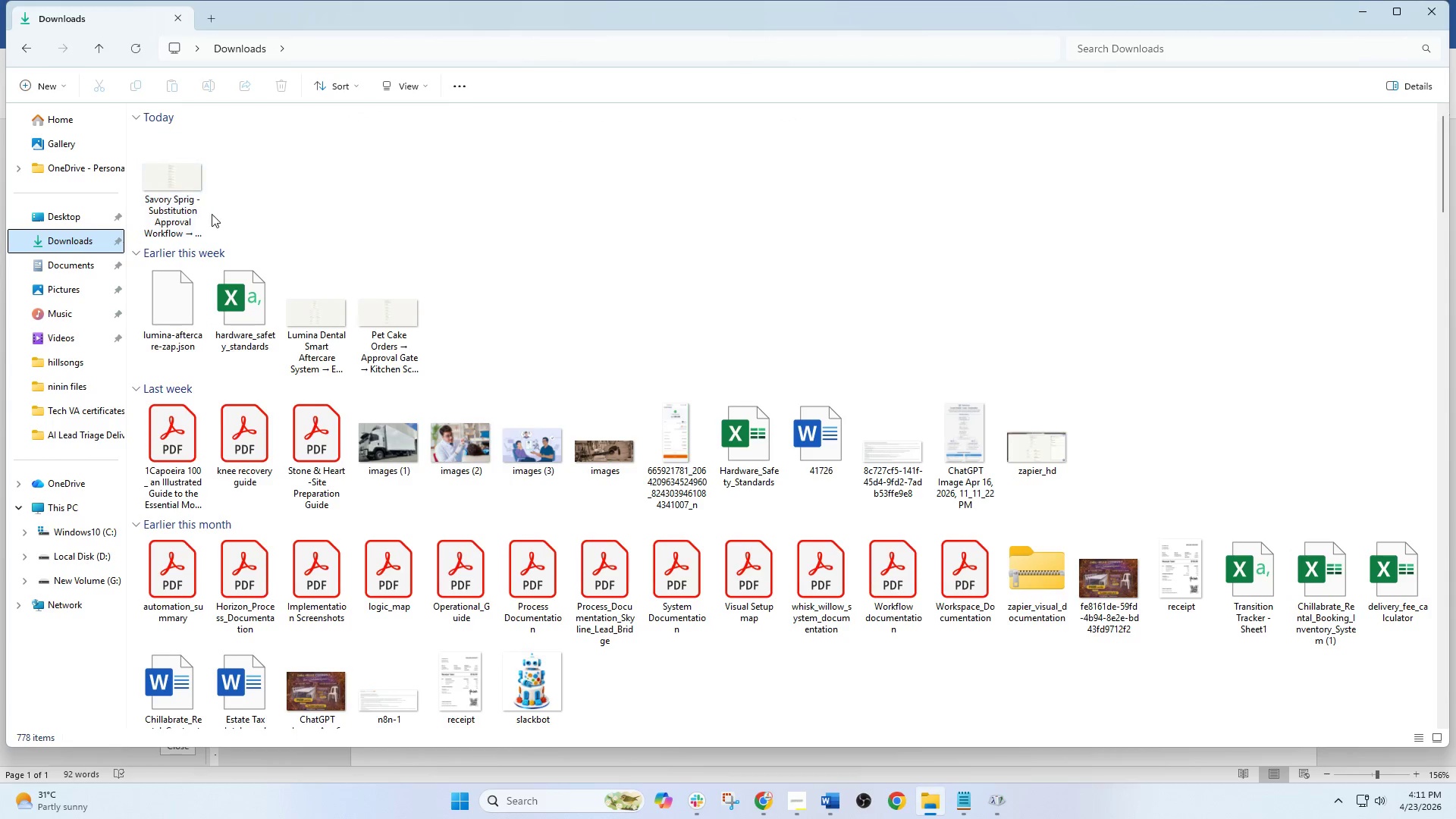 
right_click([193, 191])
 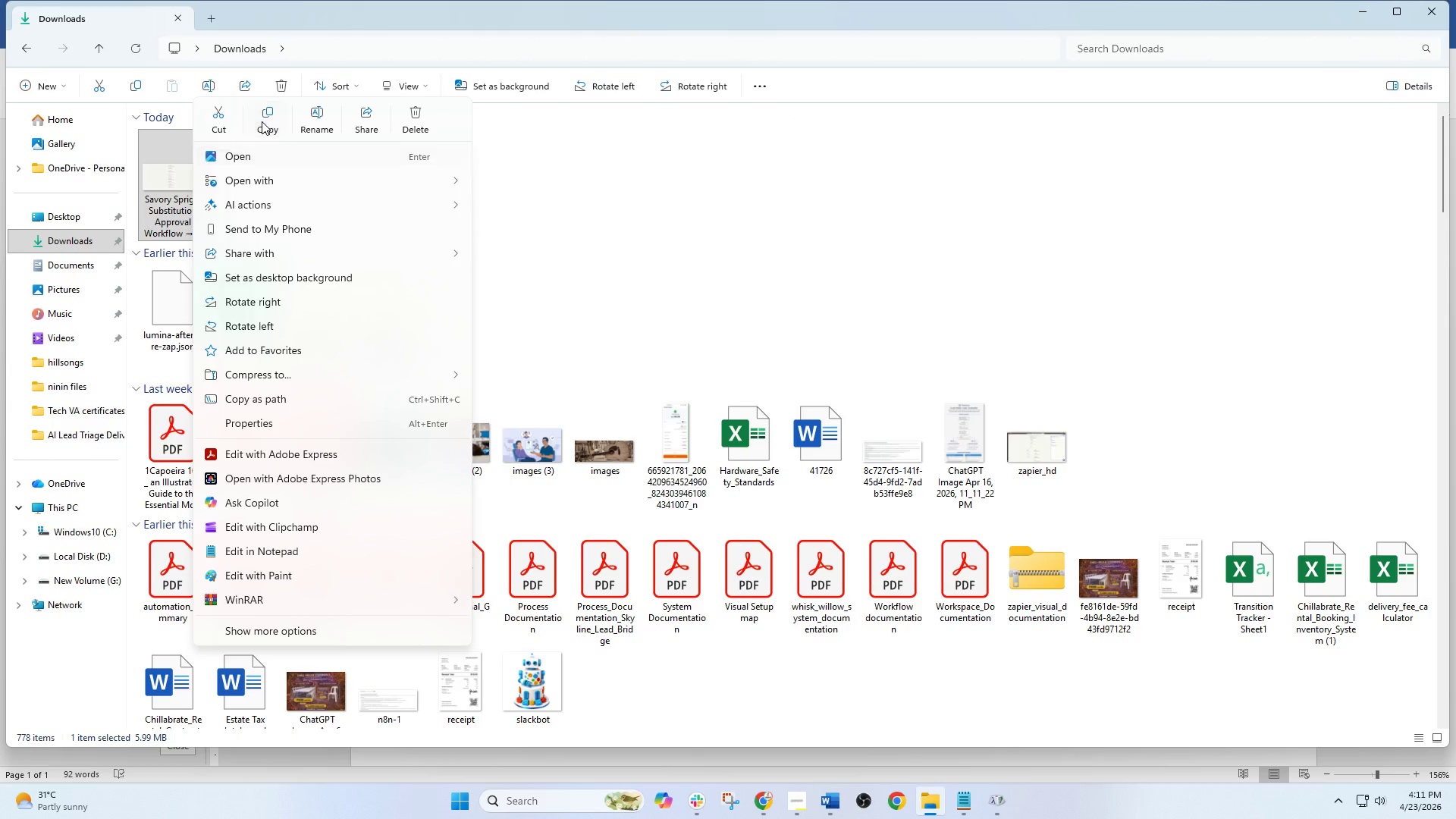 
left_click([256, 116])
 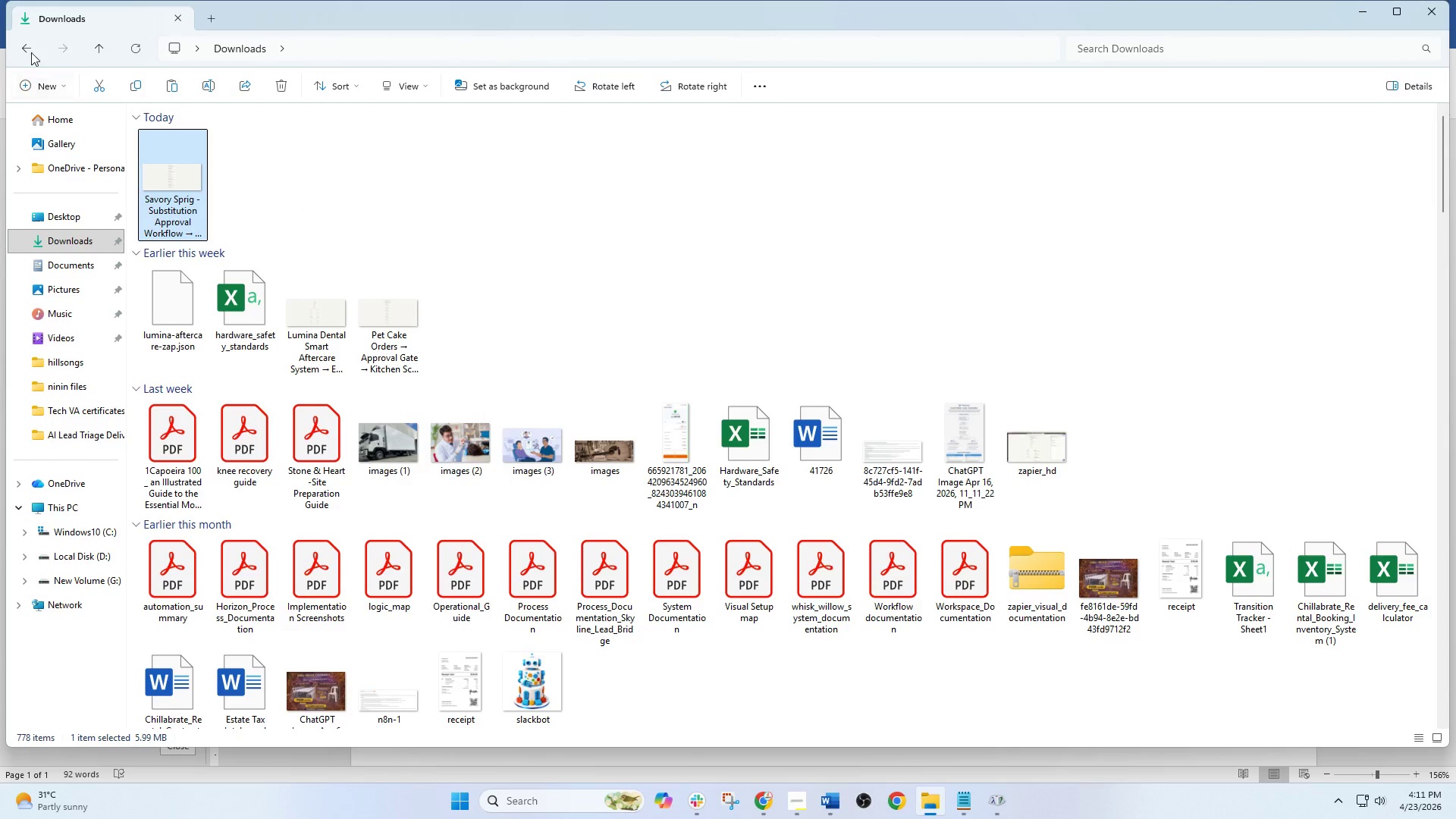 
left_click([20, 44])
 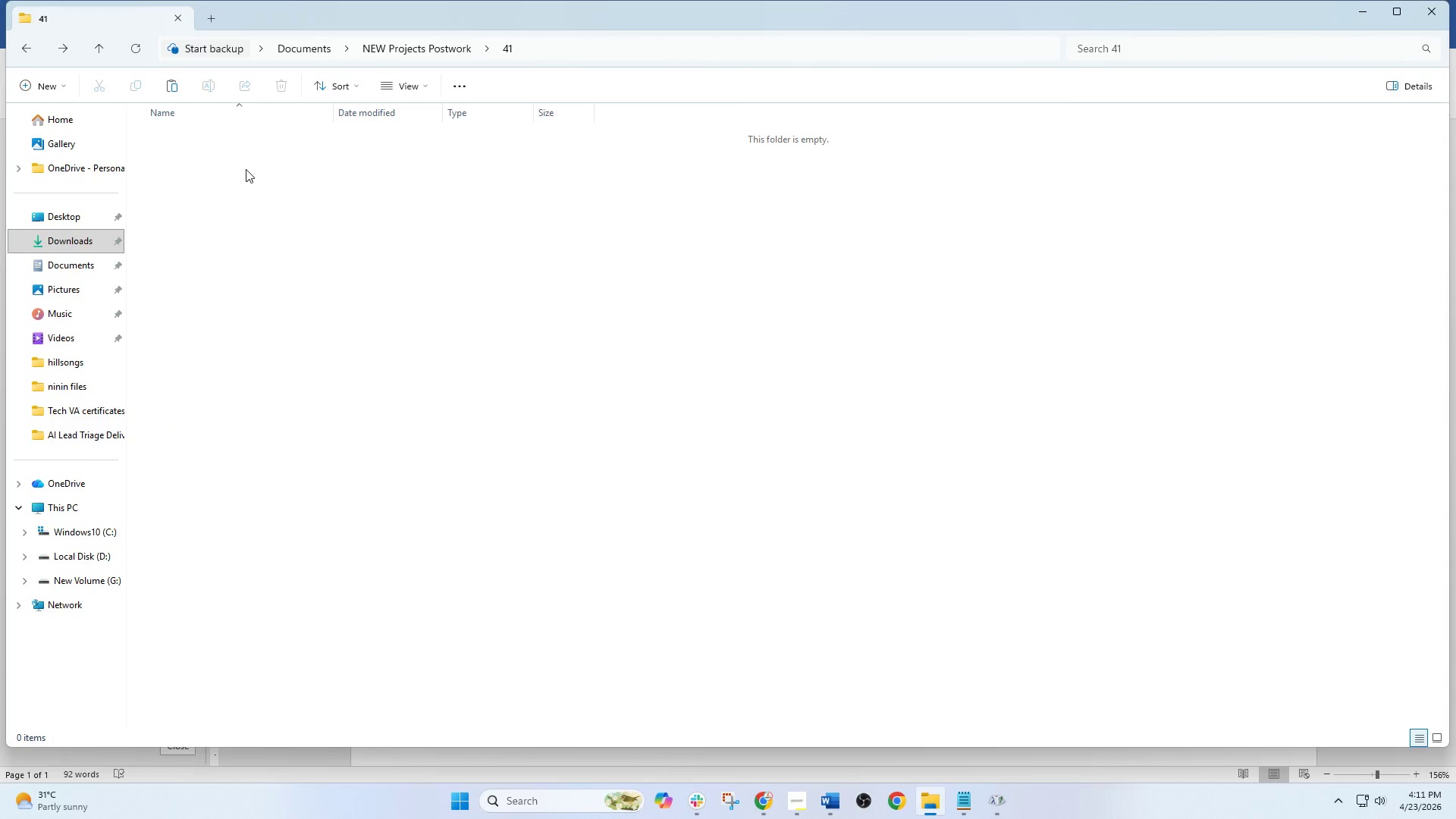 
right_click([278, 171])
 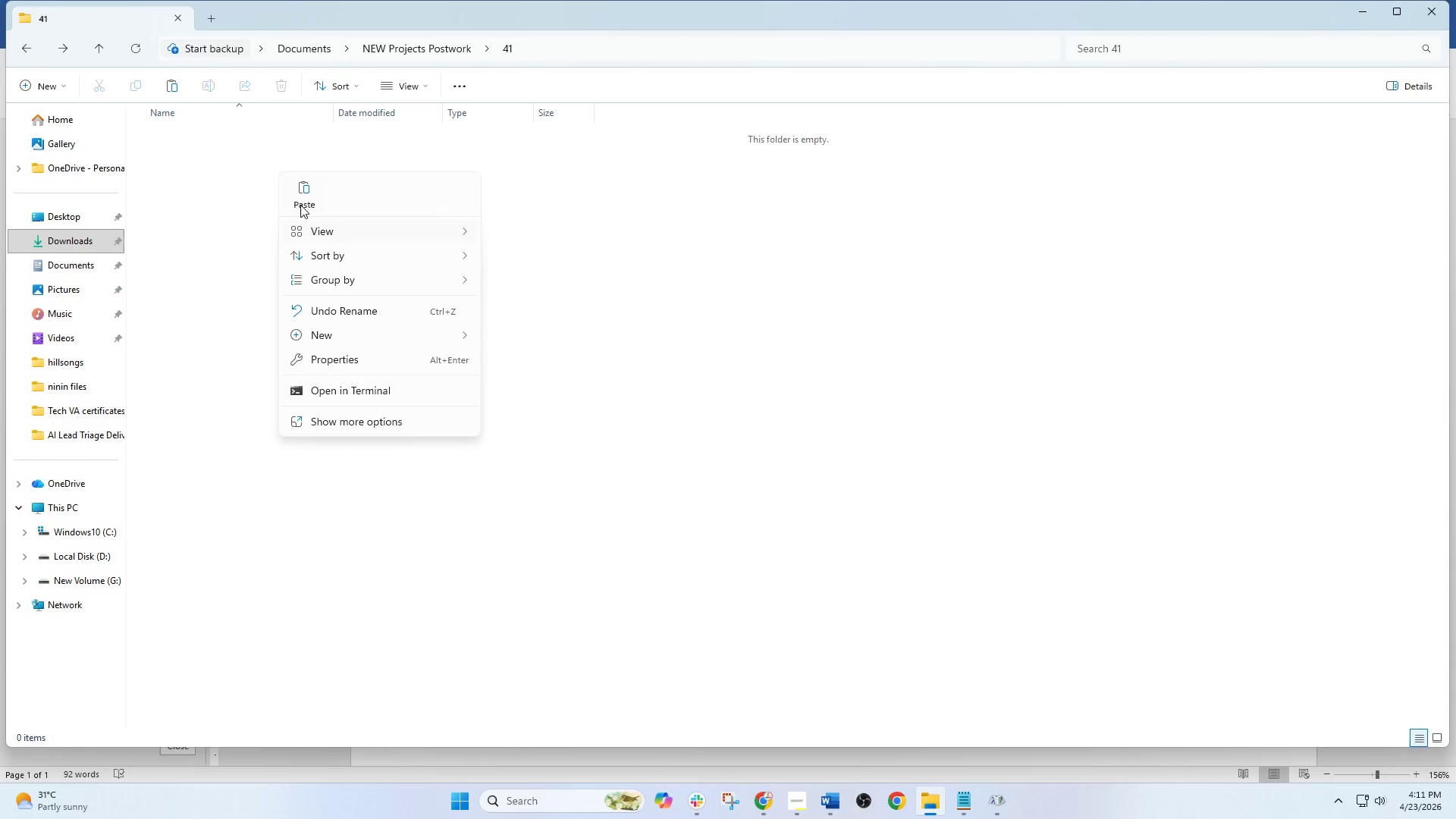 
left_click([300, 202])
 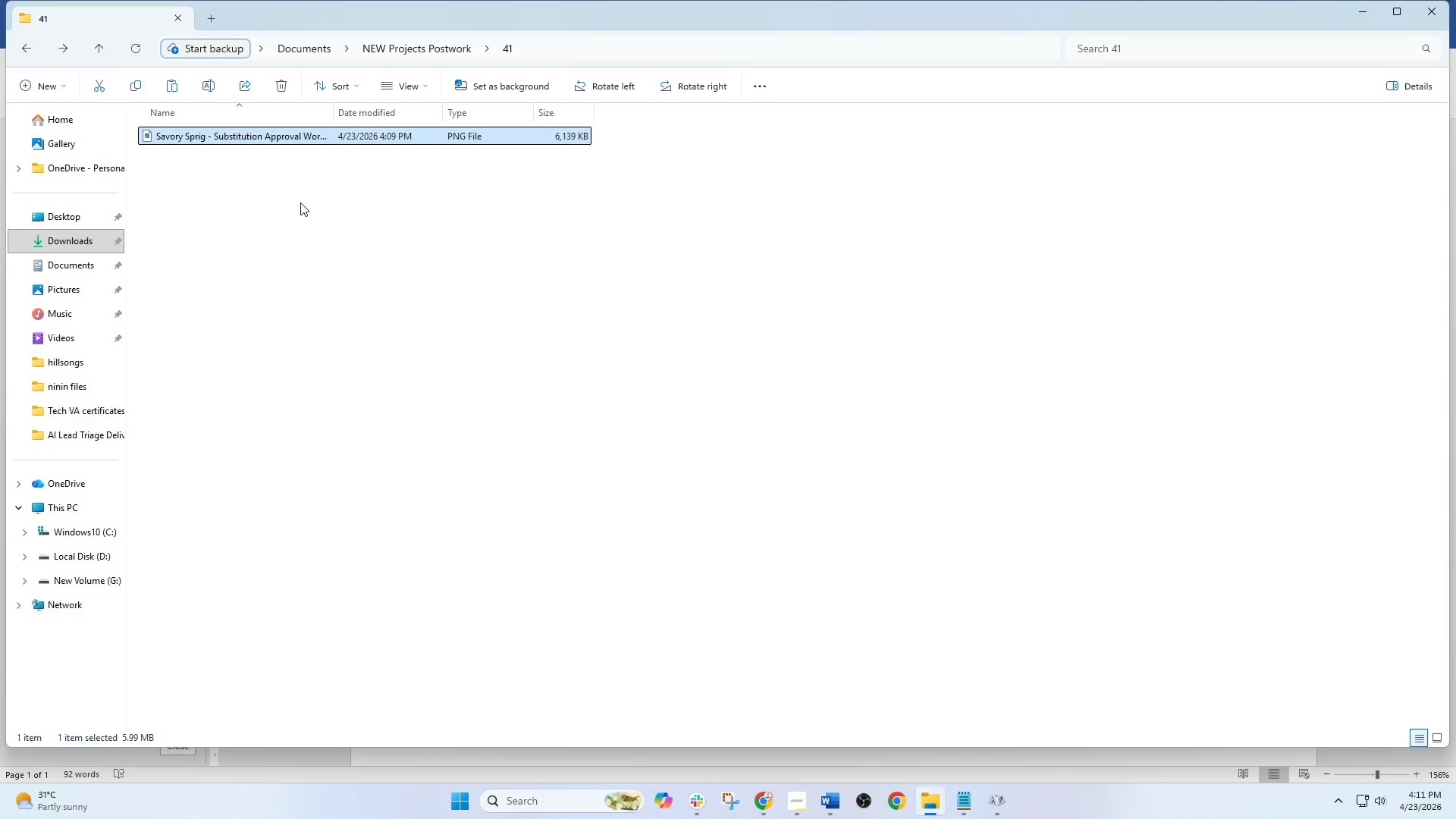 
left_click([337, 213])
 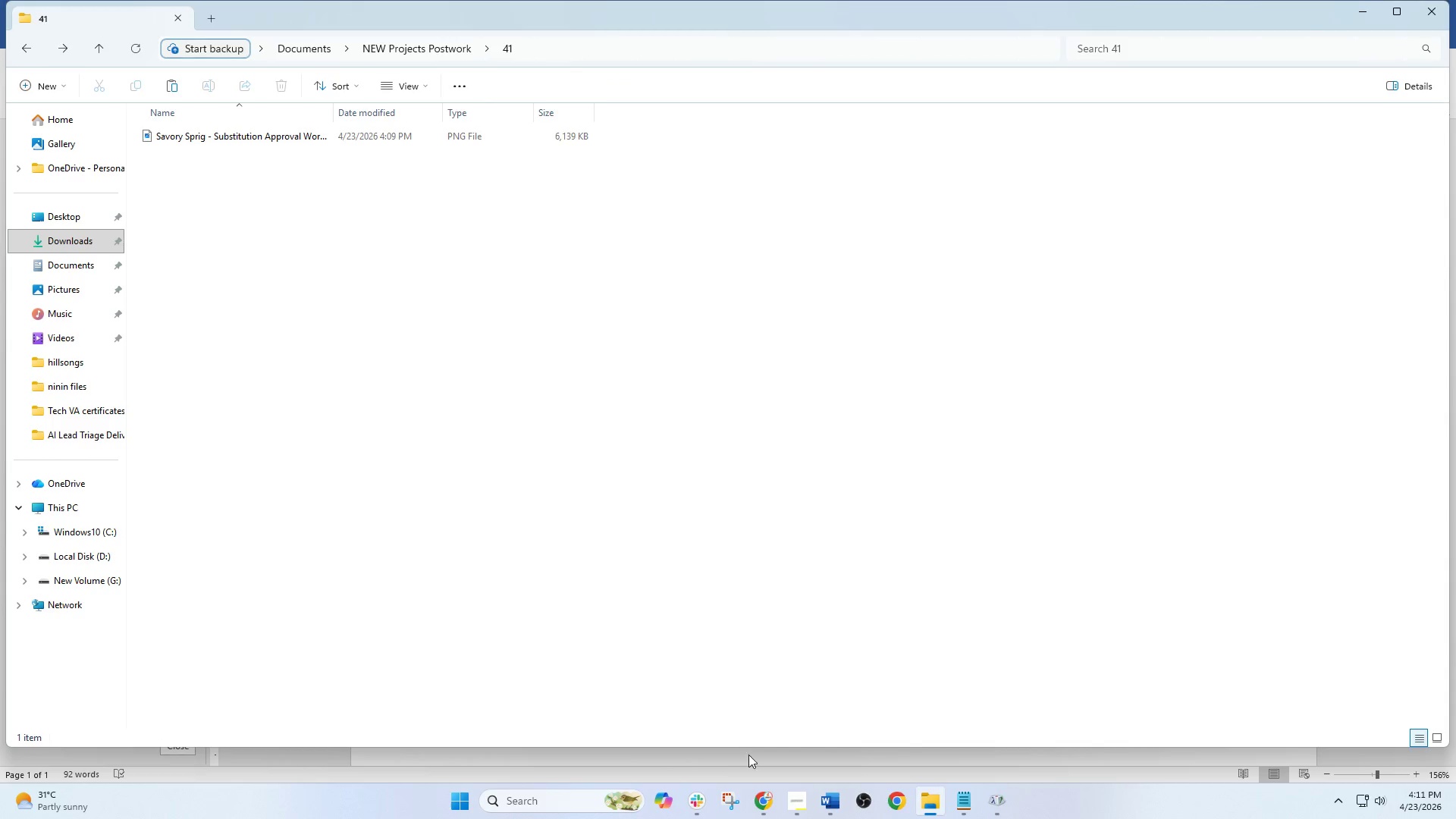 
left_click([769, 805])
 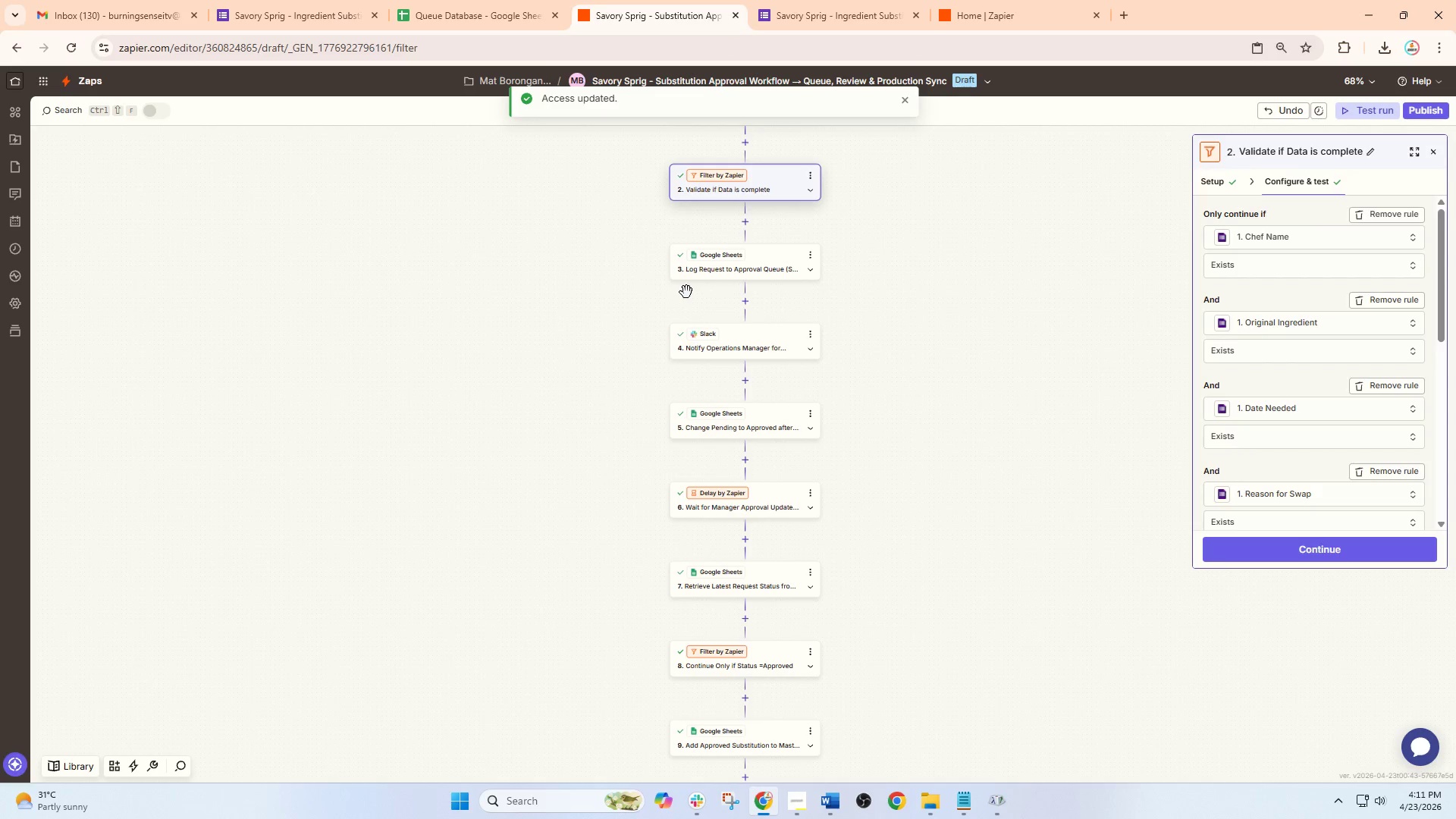 
scroll: coordinate [723, 350], scroll_direction: none, amount: 0.0
 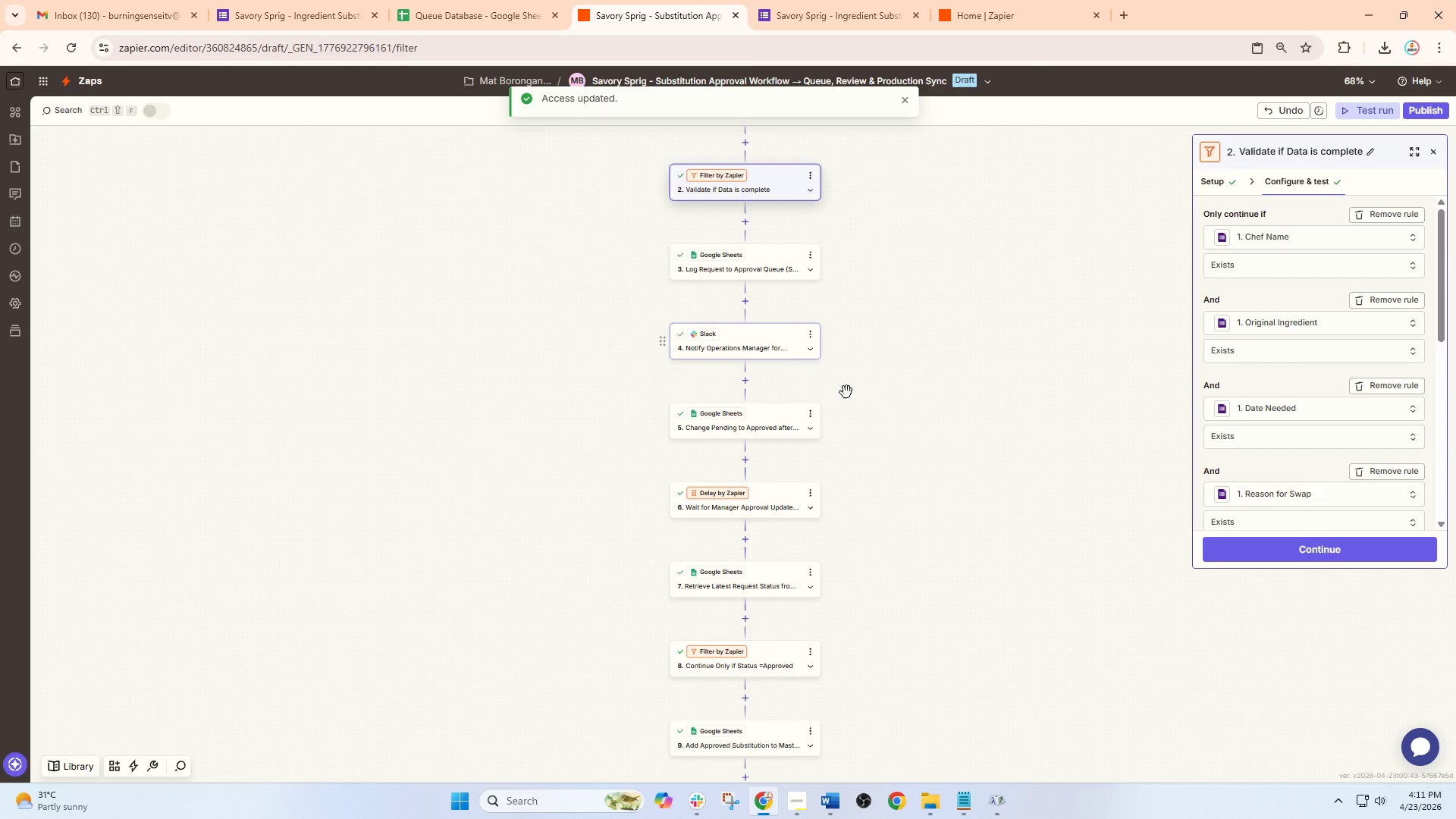 
left_click_drag(start_coordinate=[885, 409], to_coordinate=[875, 428])
 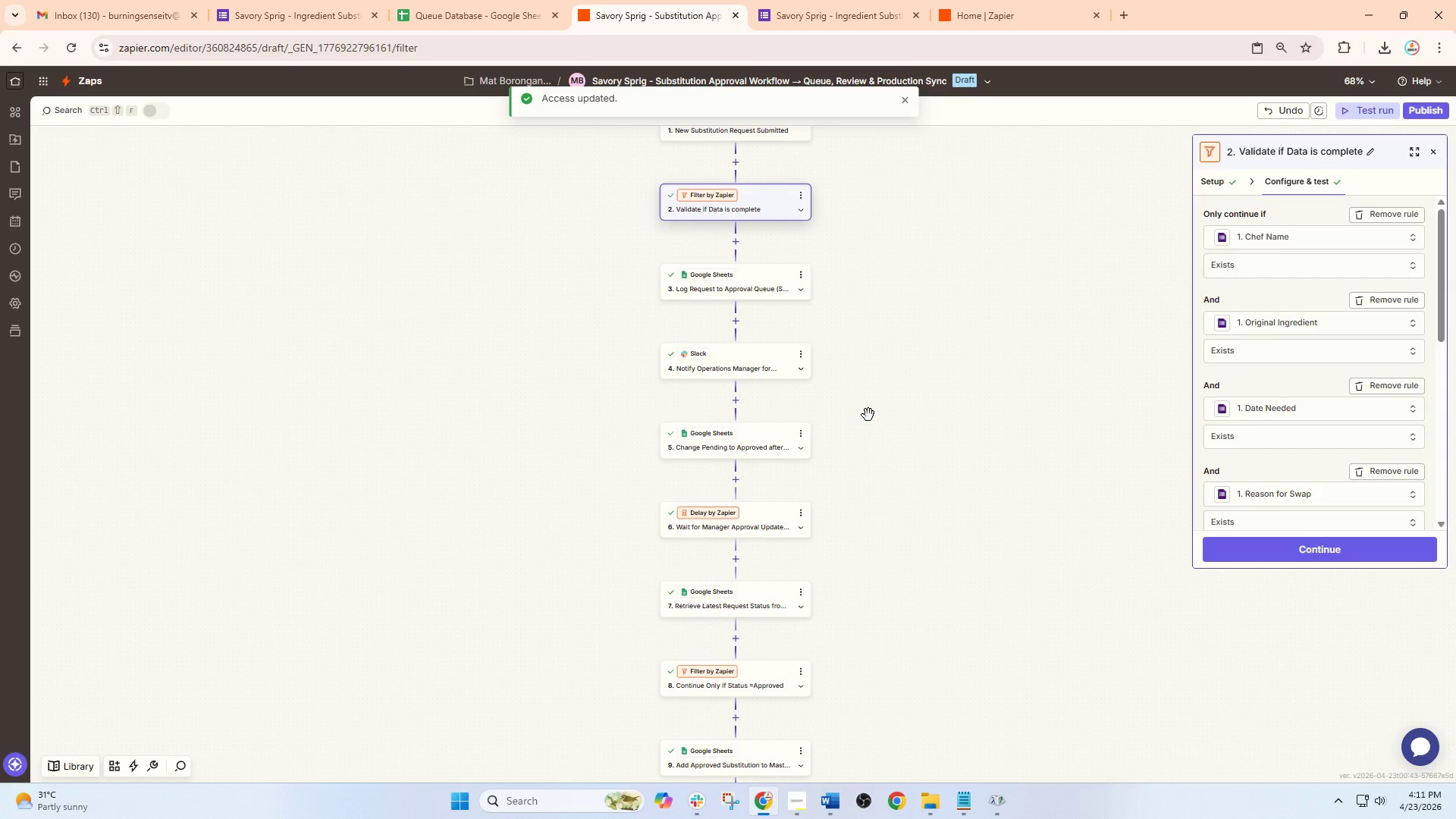 
left_click_drag(start_coordinate=[879, 394], to_coordinate=[879, 408])
 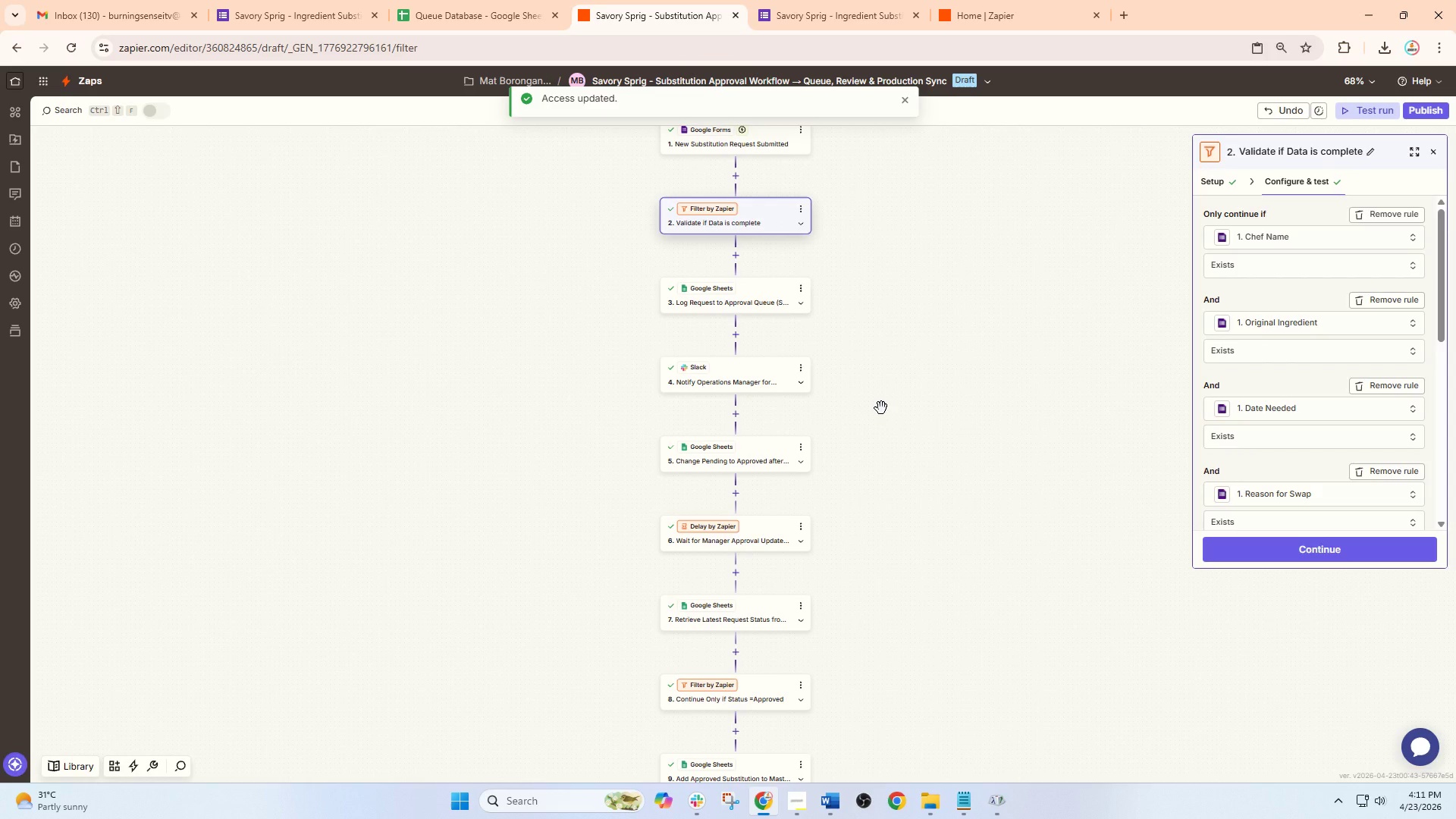 
hold_key(key=ControlLeft, duration=1.31)
scroll: coordinate [890, 396], scroll_direction: down, amount: 1.0
 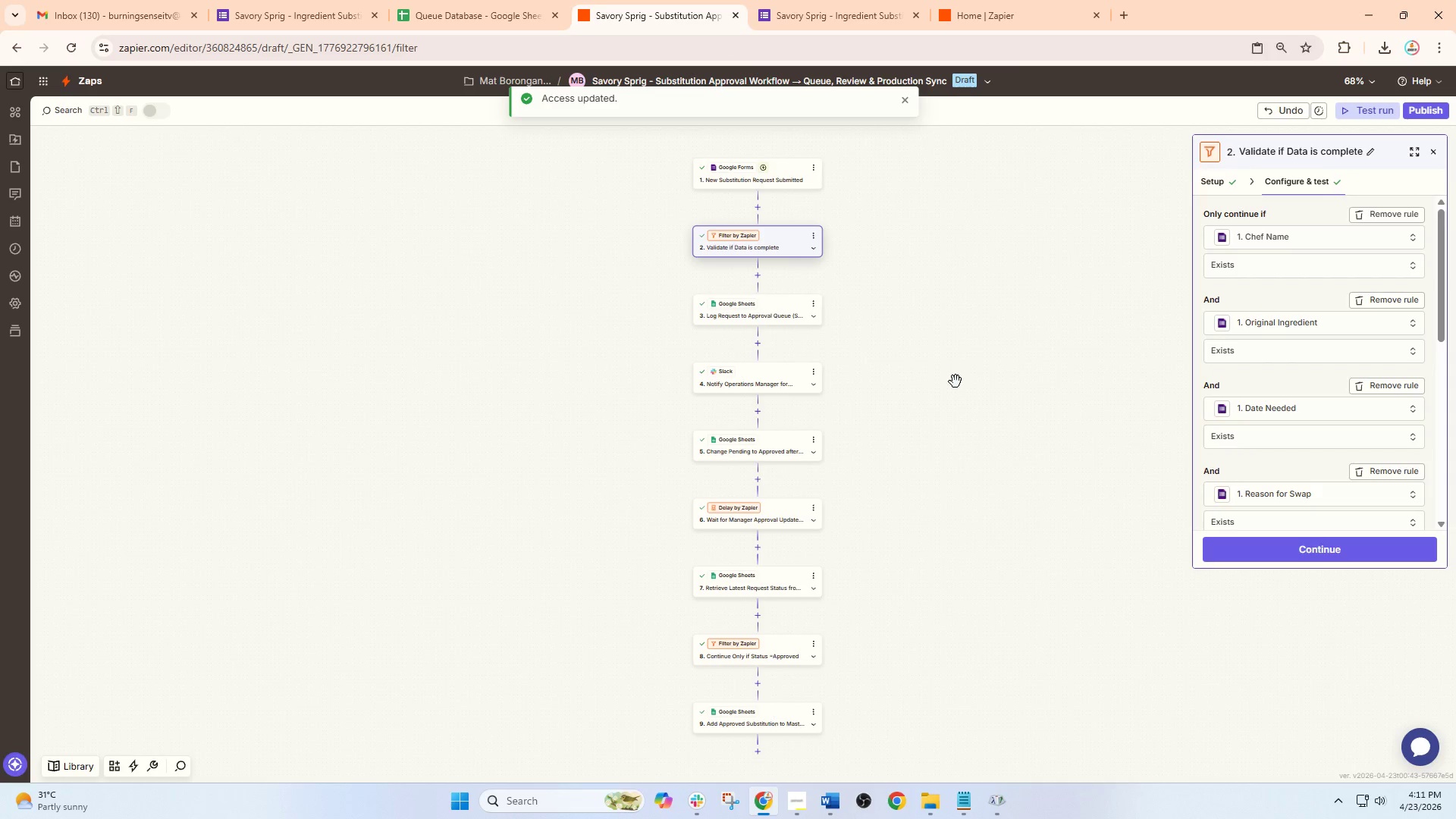 
left_click_drag(start_coordinate=[953, 383], to_coordinate=[905, 335])
 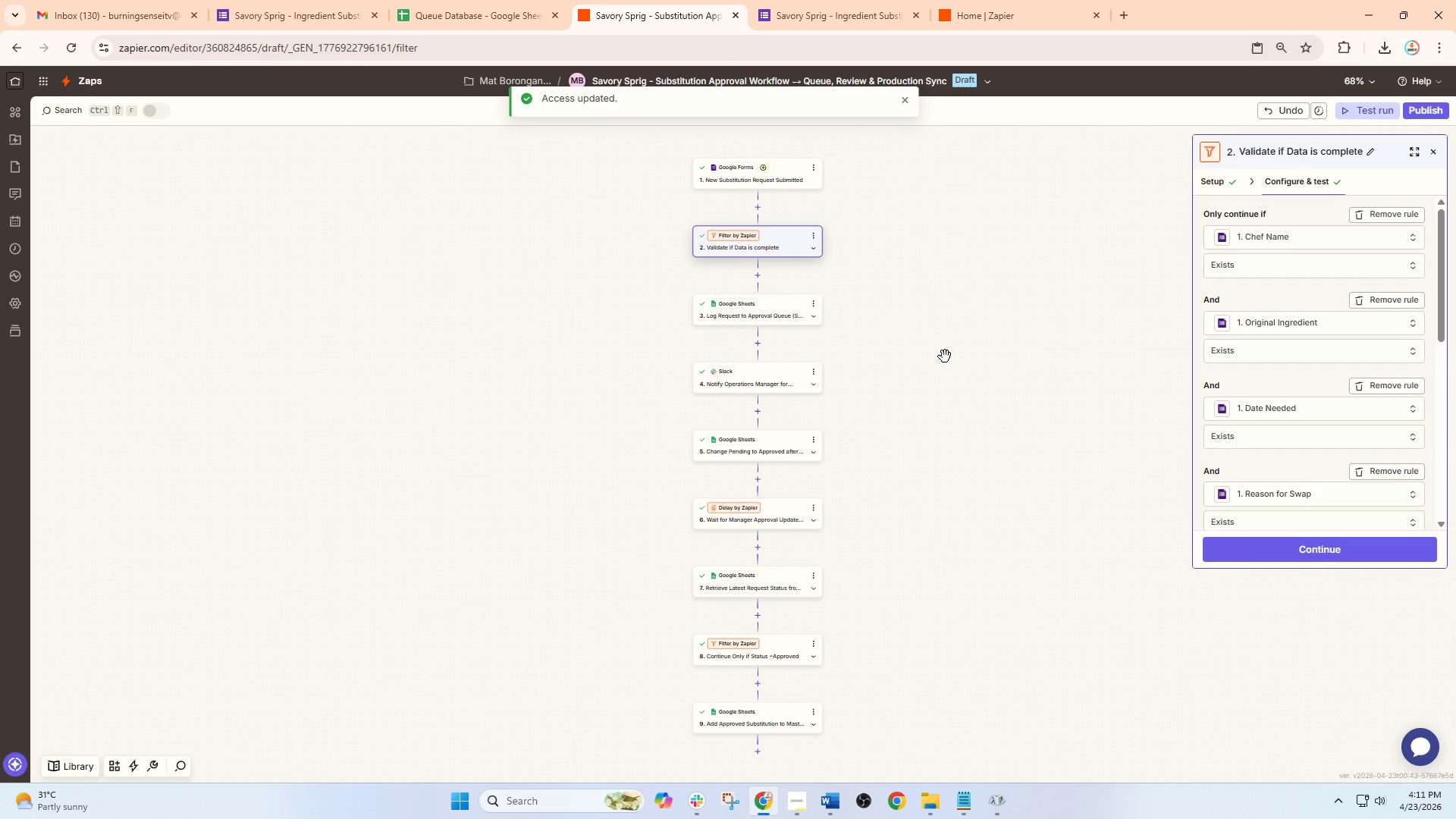 
left_click_drag(start_coordinate=[945, 356], to_coordinate=[885, 341])
 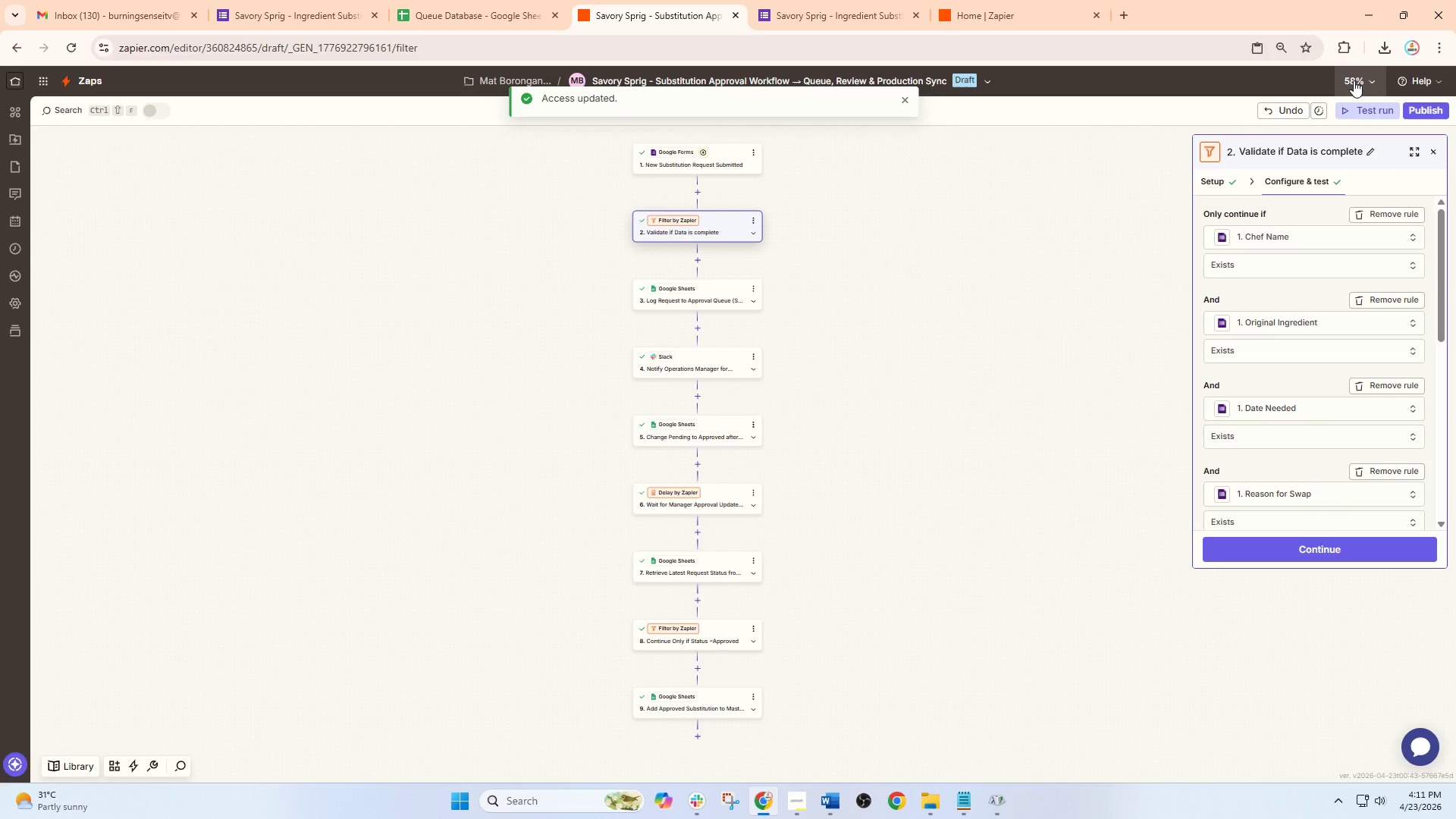 
left_click([1354, 80])
 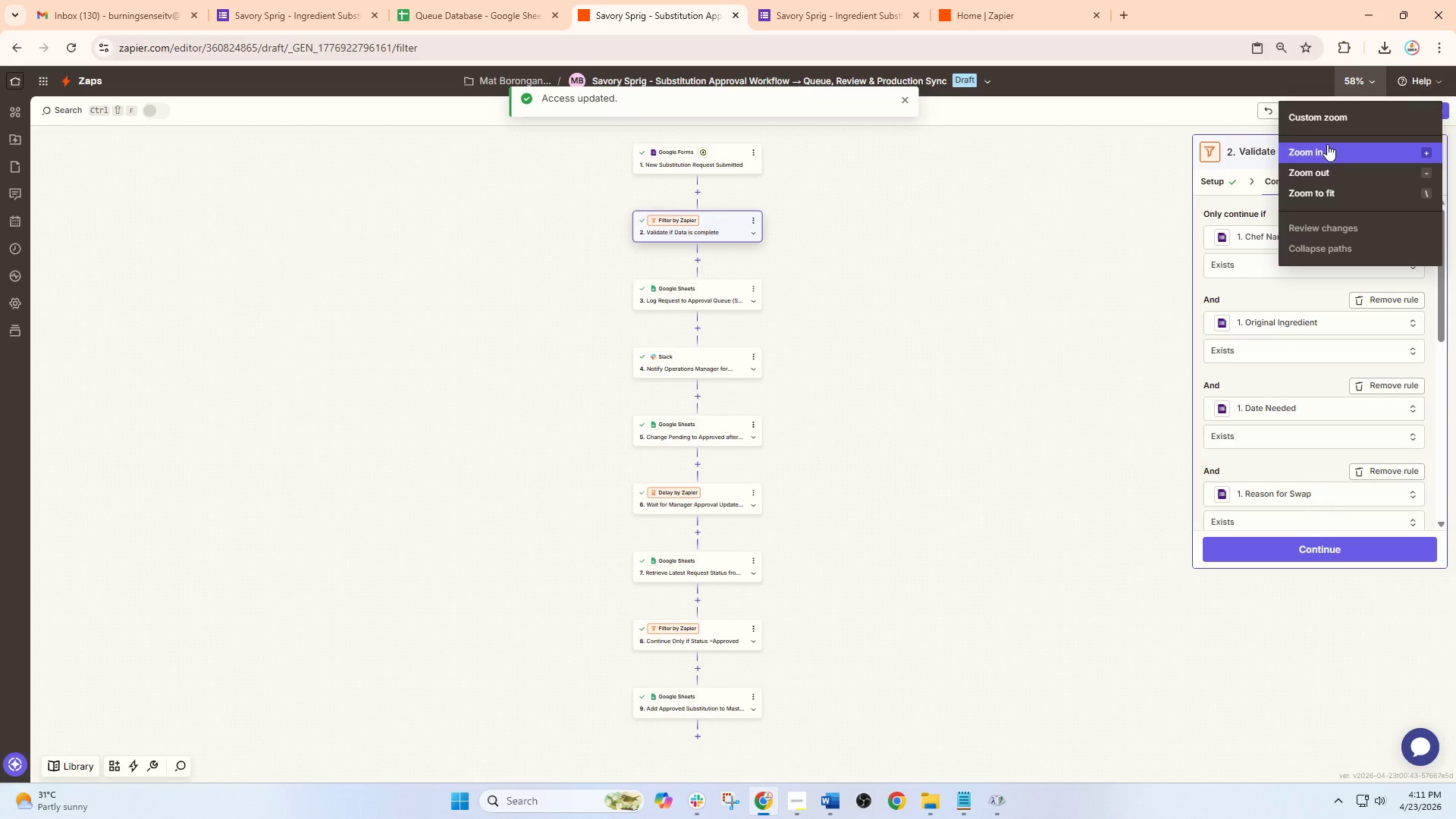 
left_click([1326, 118])
 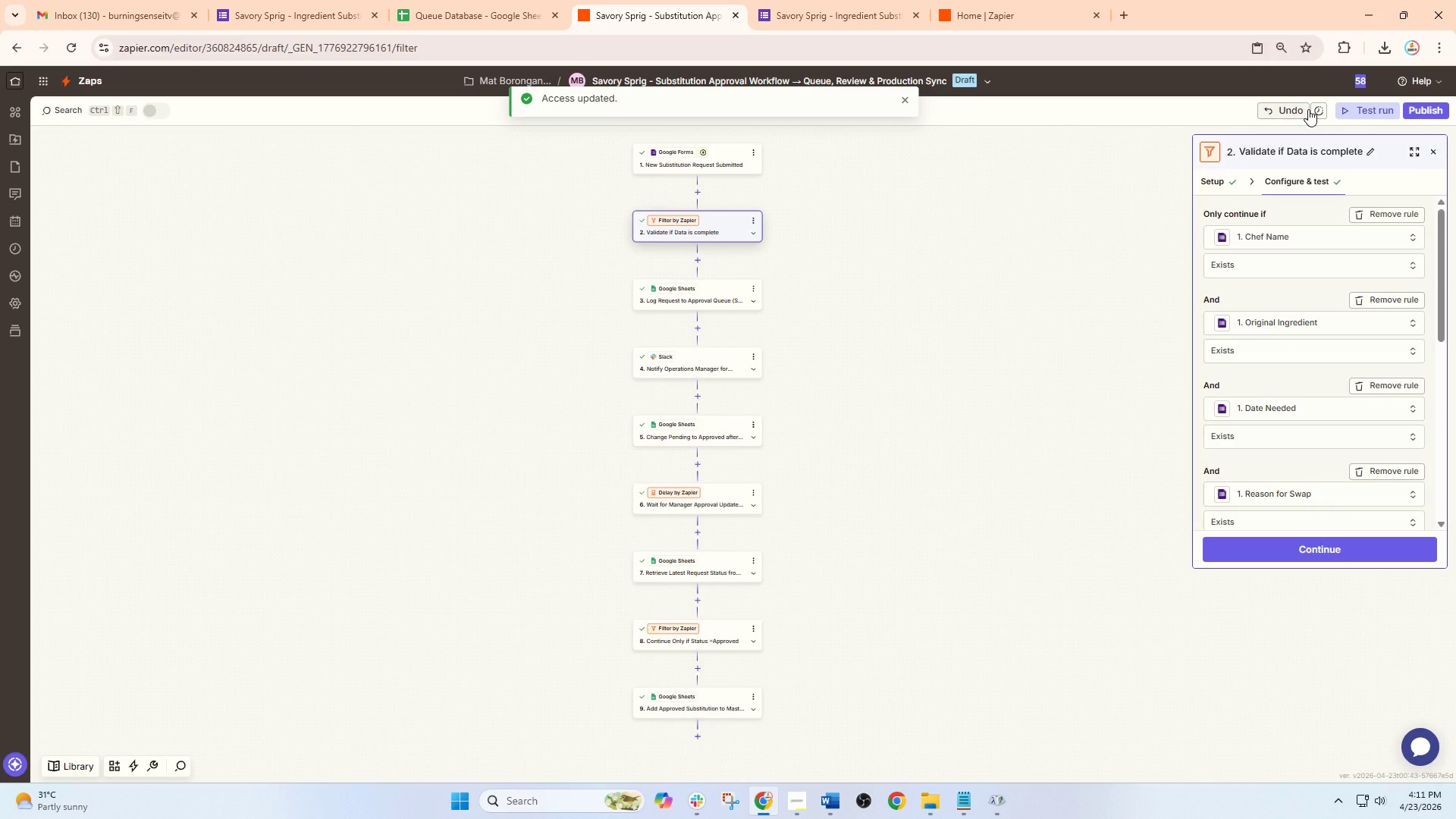 
key(Numpad6)
 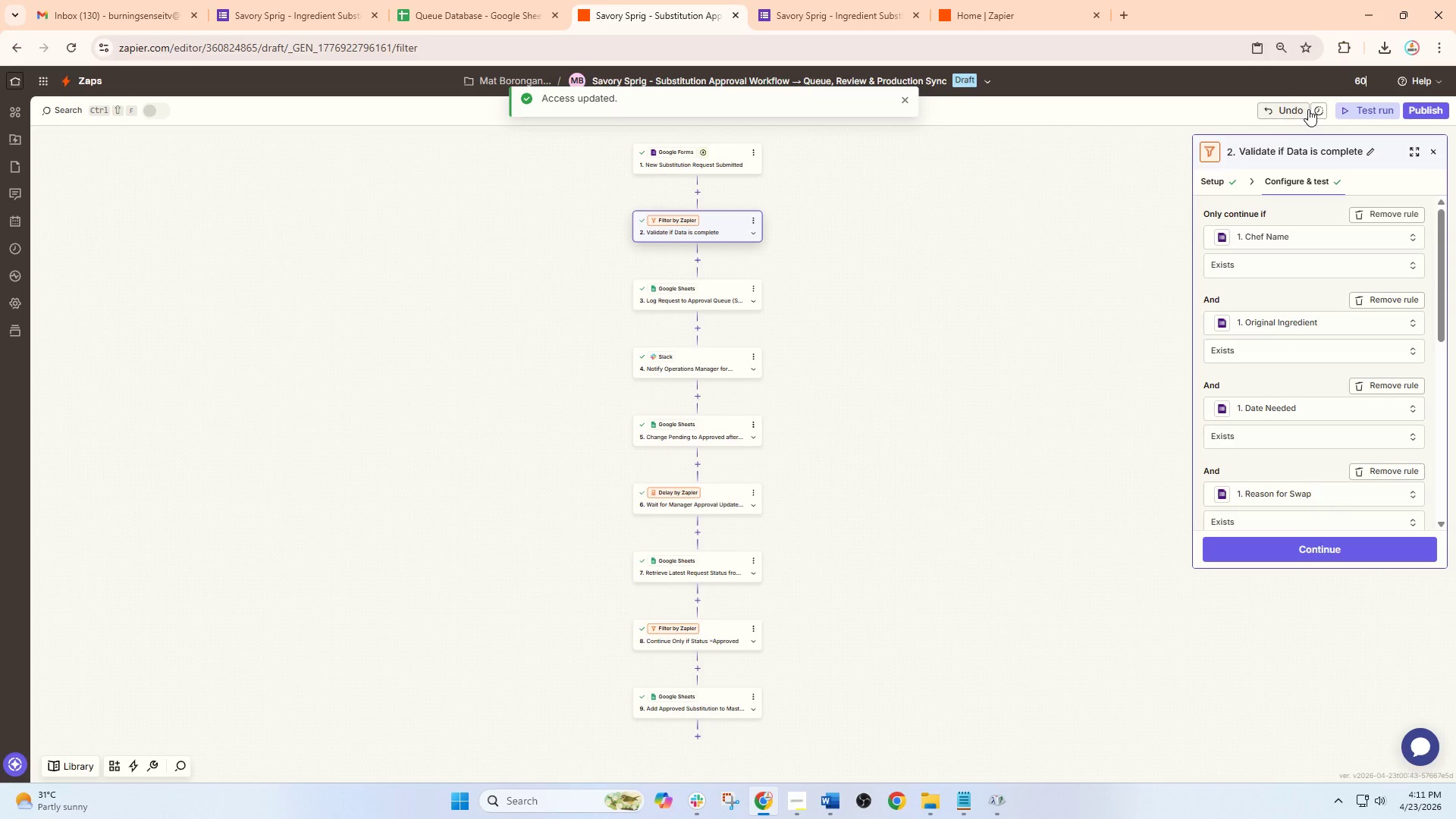 
key(Numpad0)
 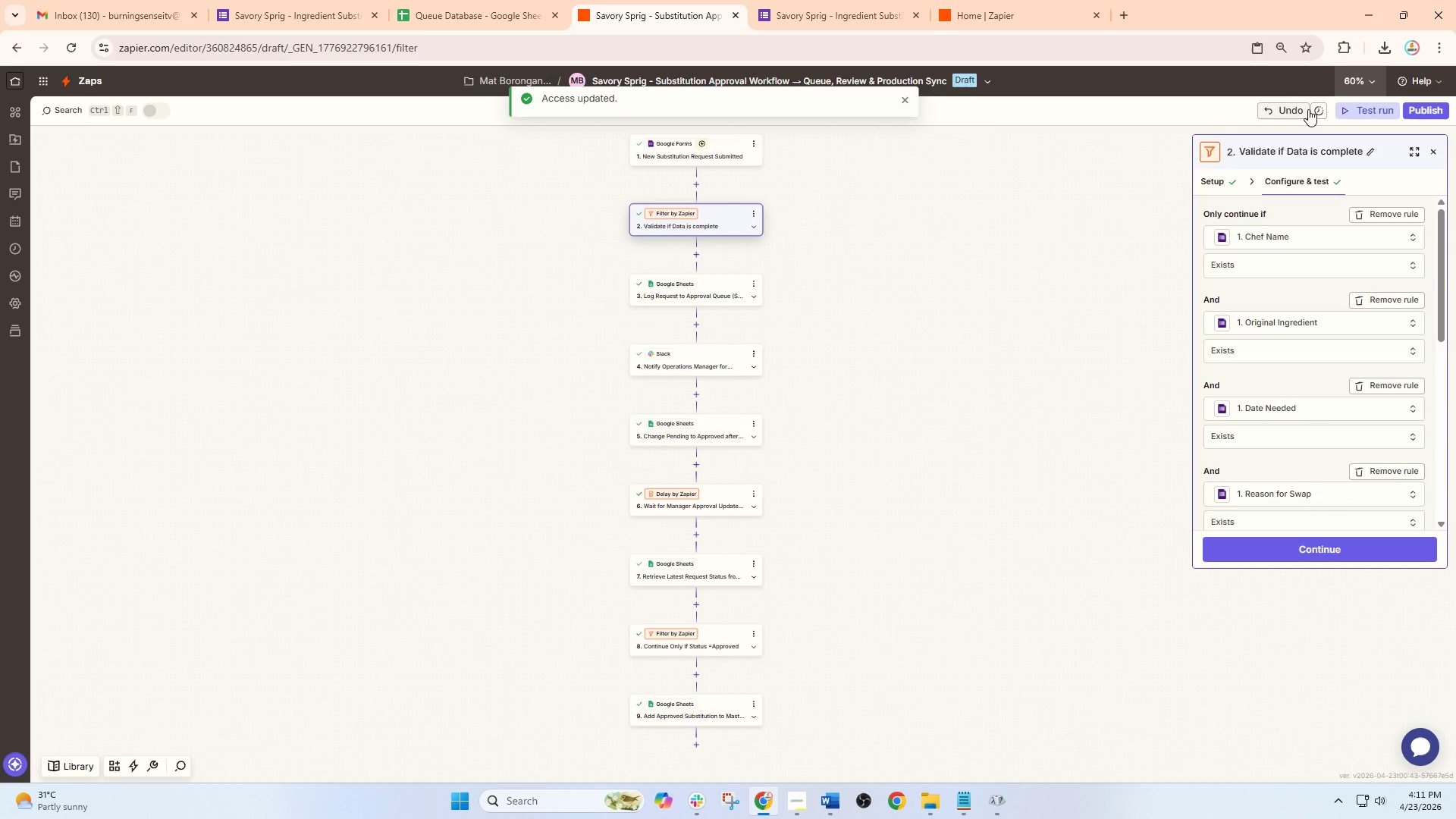 
key(NumpadEnter)
 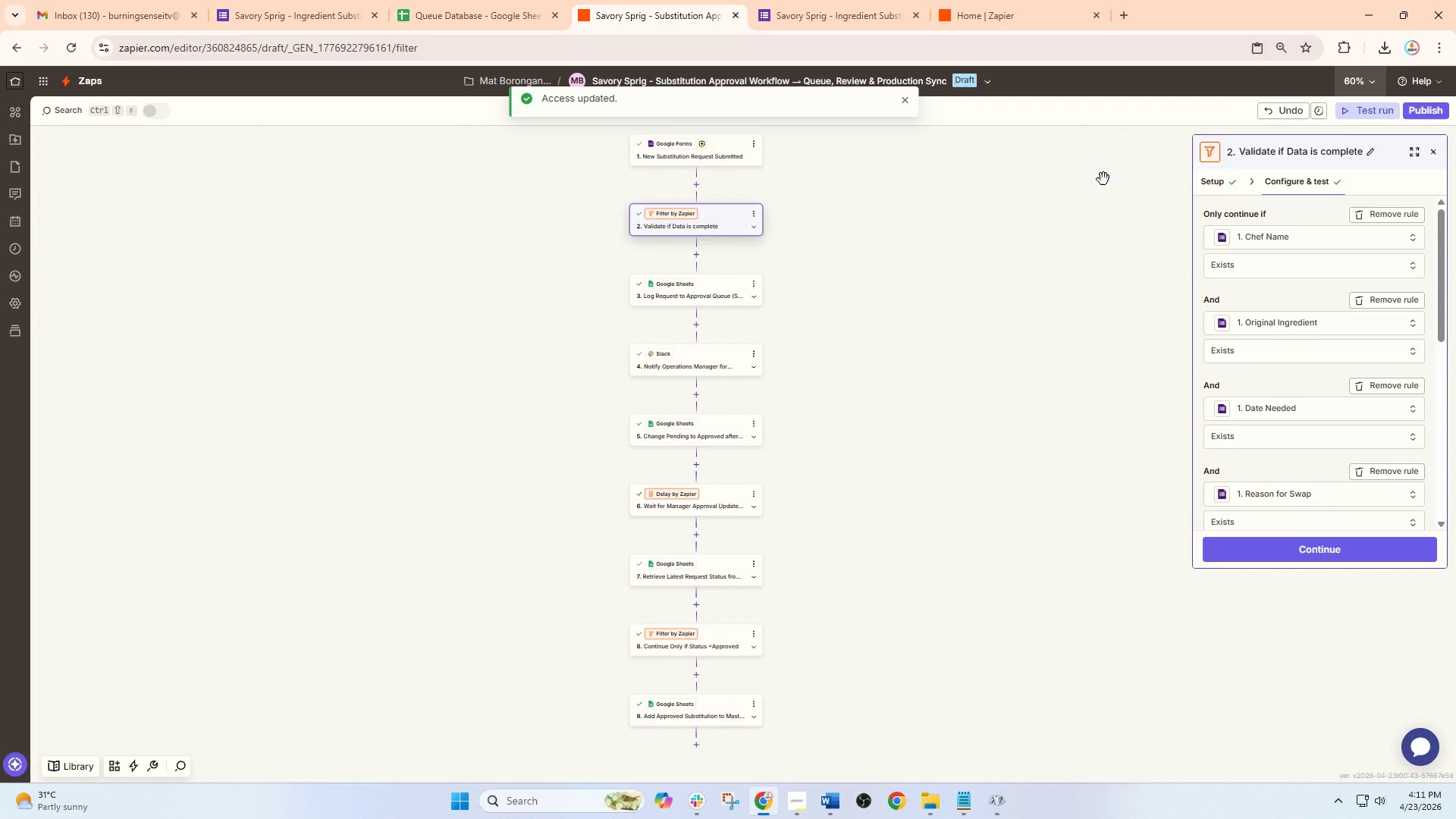 
left_click_drag(start_coordinate=[1039, 229], to_coordinate=[1037, 287])
 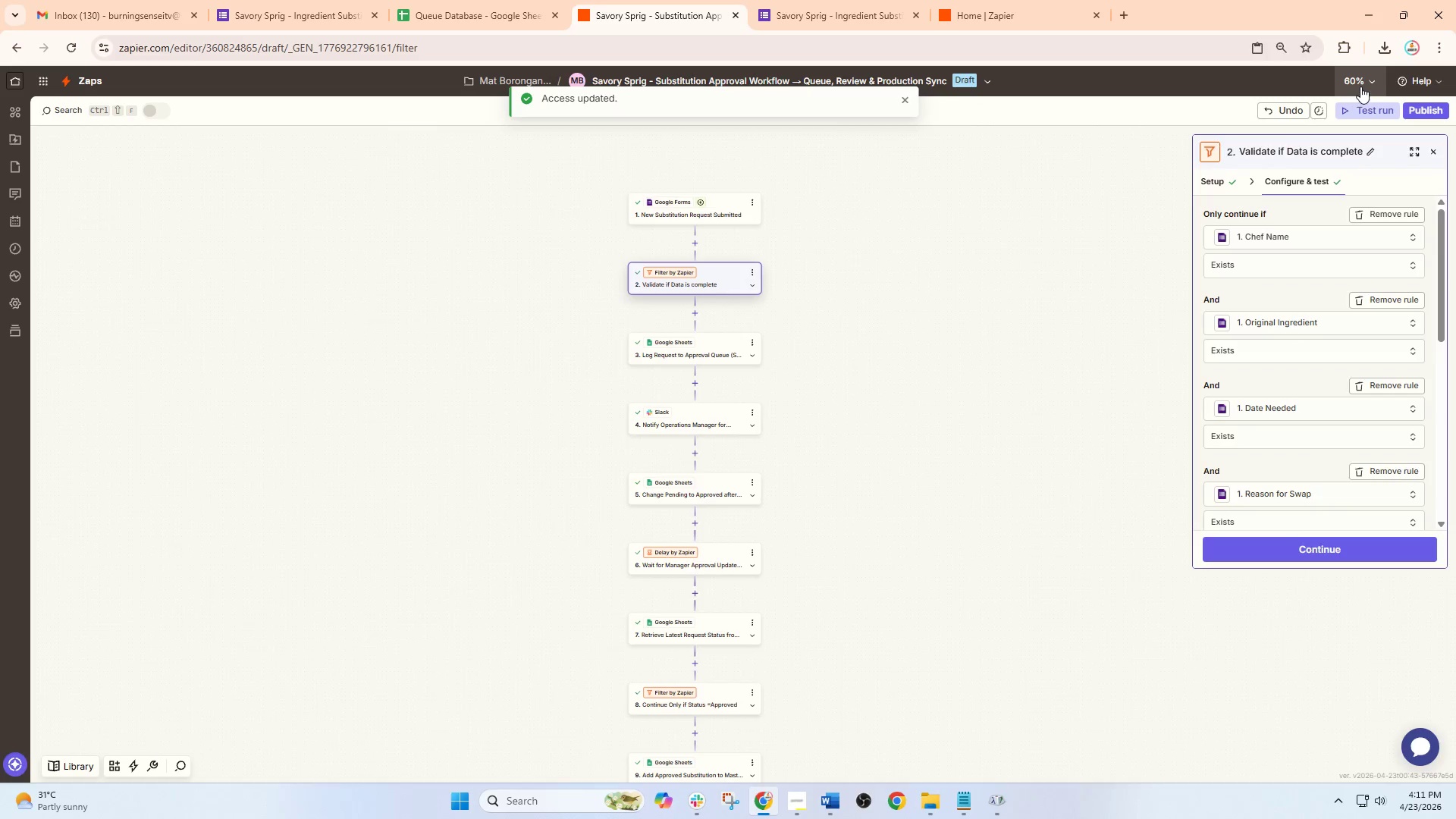 
left_click([1363, 84])
 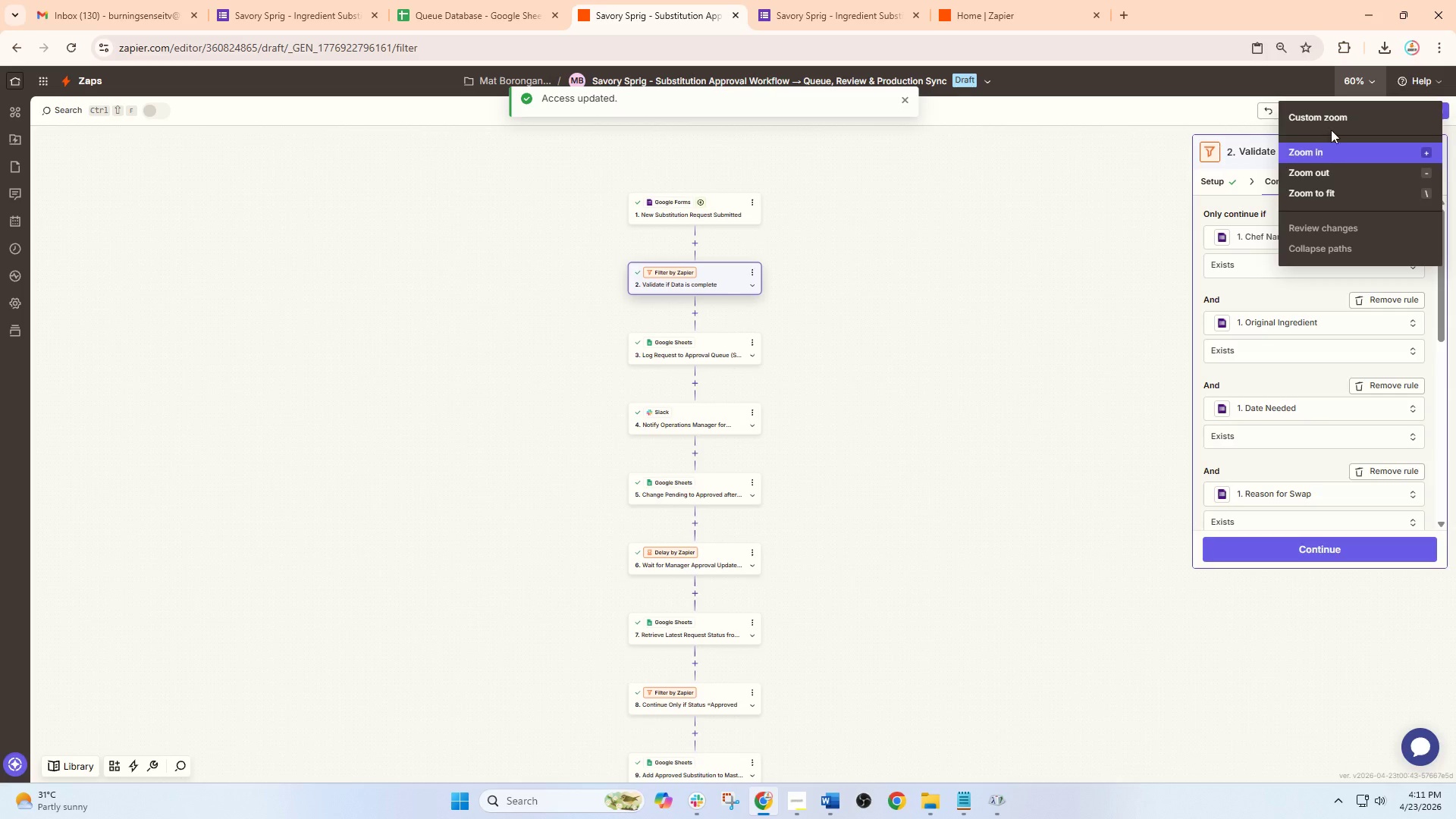 
left_click([1338, 117])
 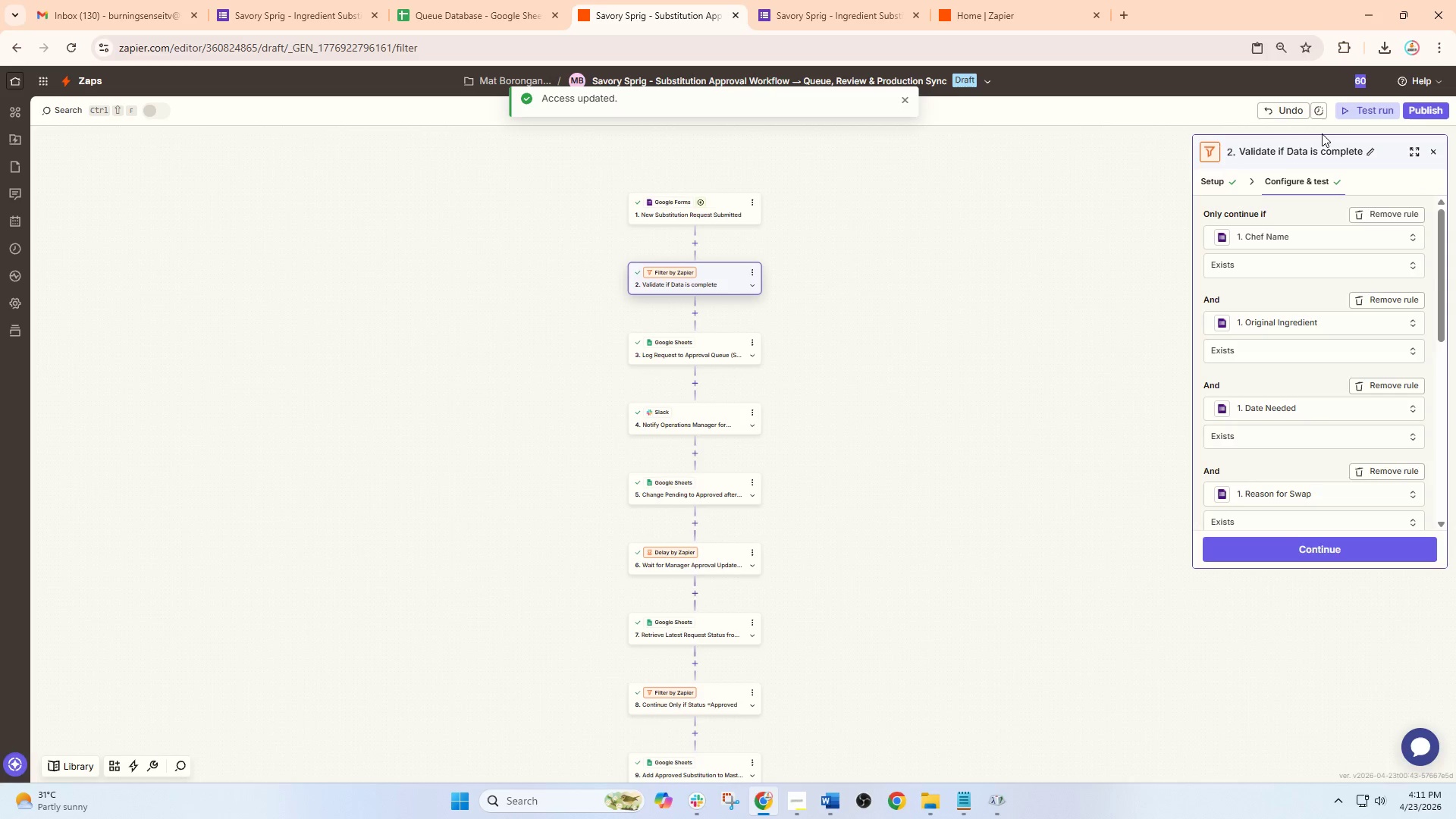 
key(Numpad6)
 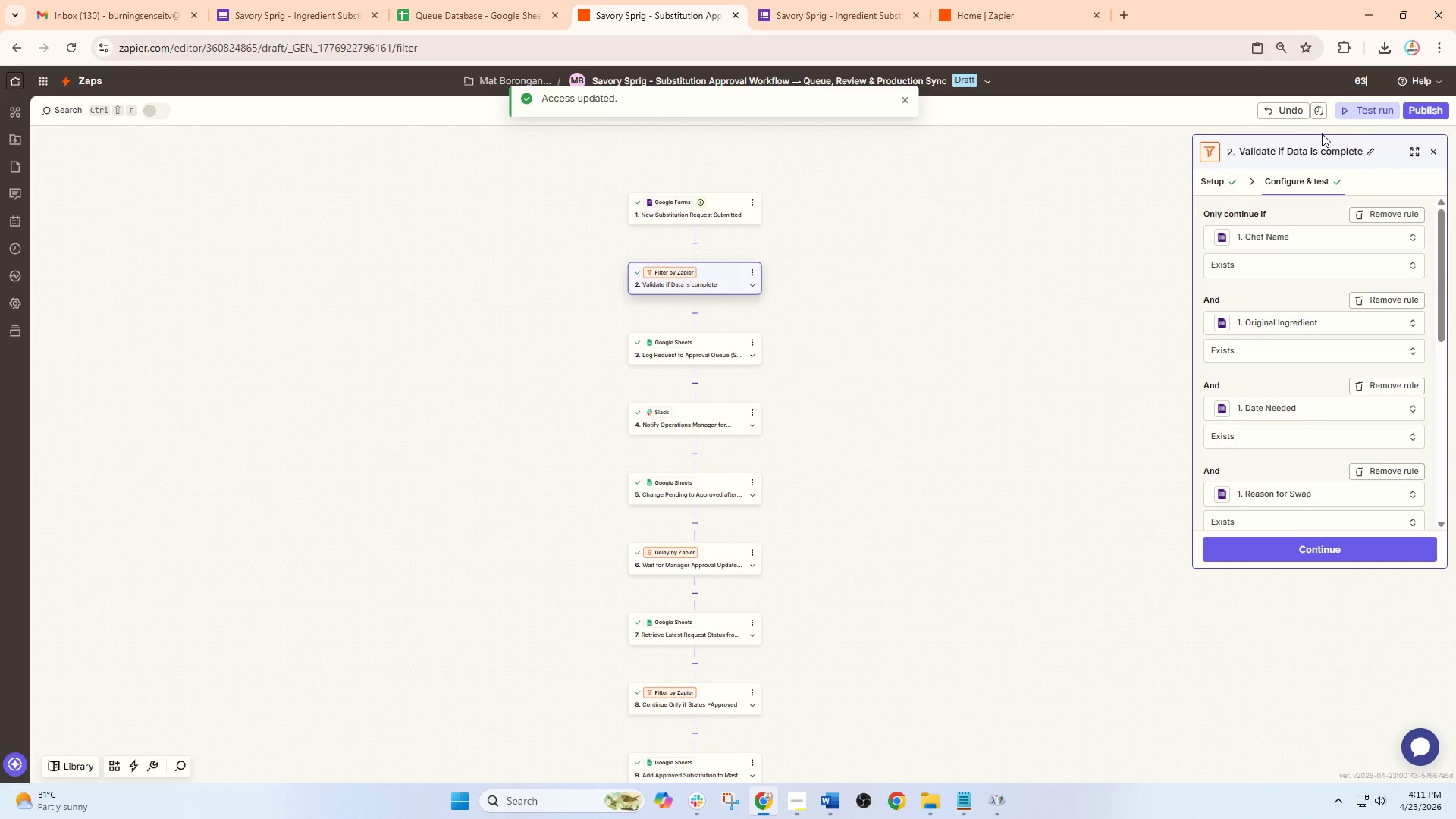 
key(Numpad3)
 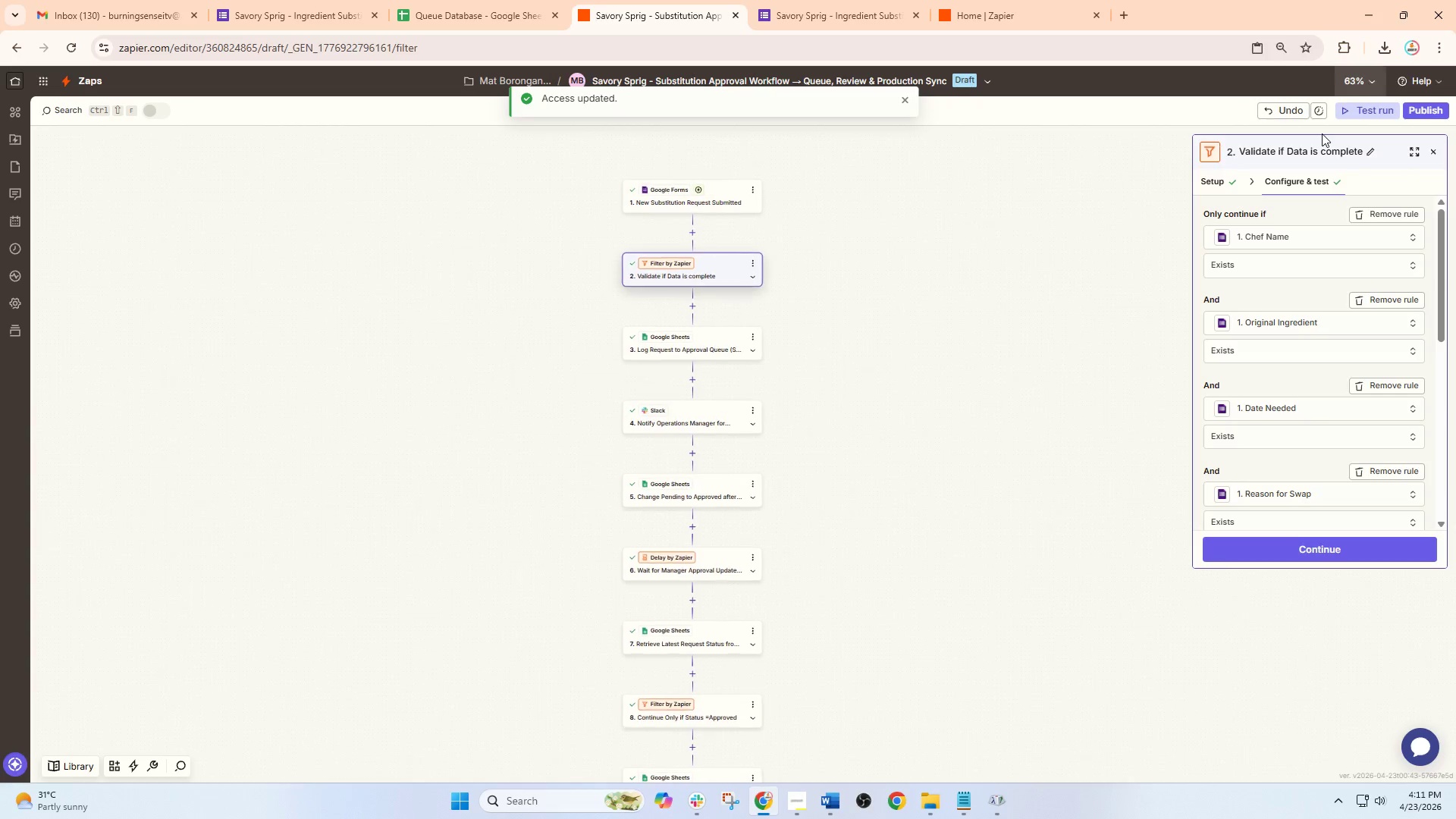 
key(NumpadEnter)
 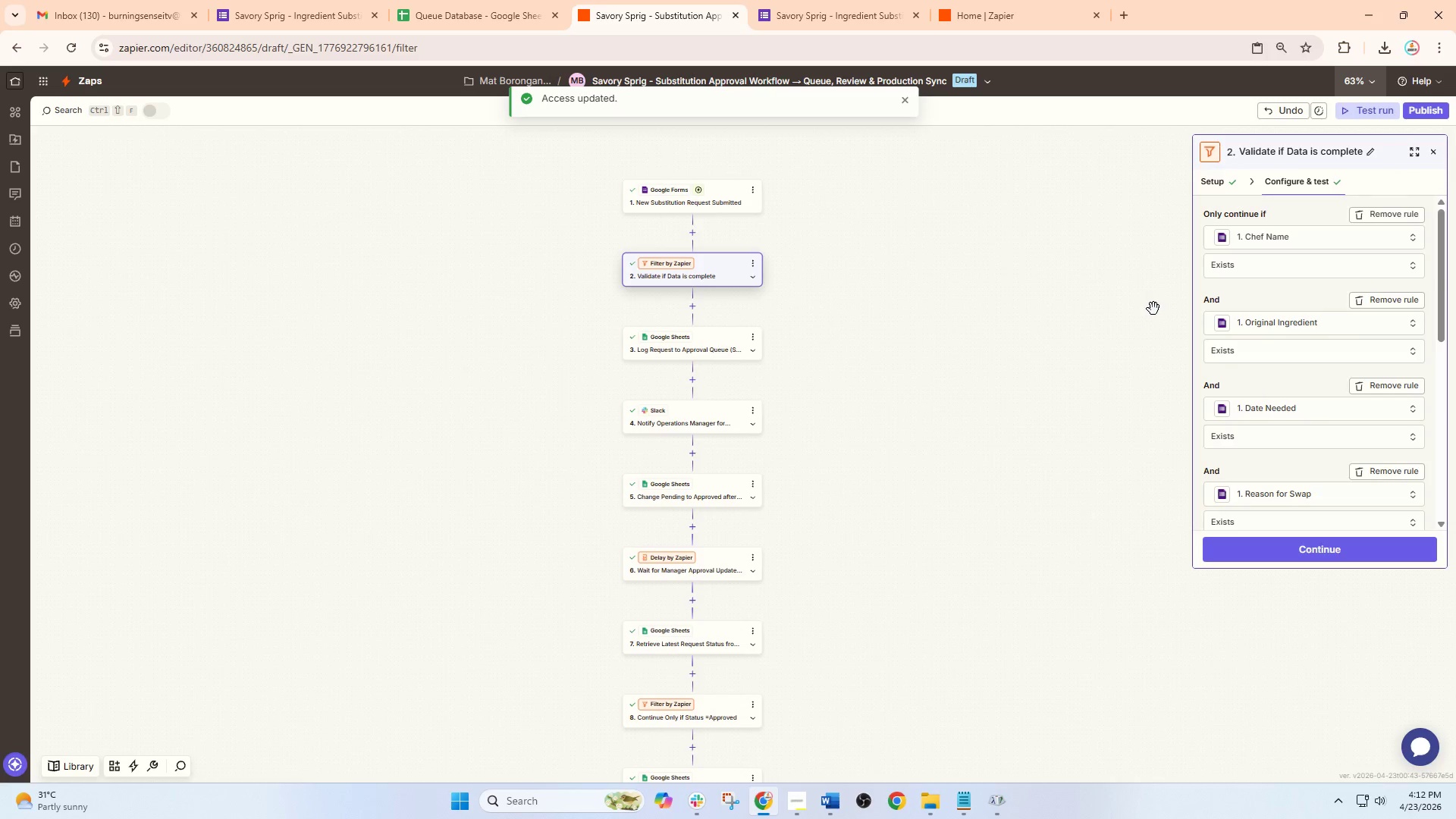 
left_click_drag(start_coordinate=[1149, 317], to_coordinate=[1153, 271])
 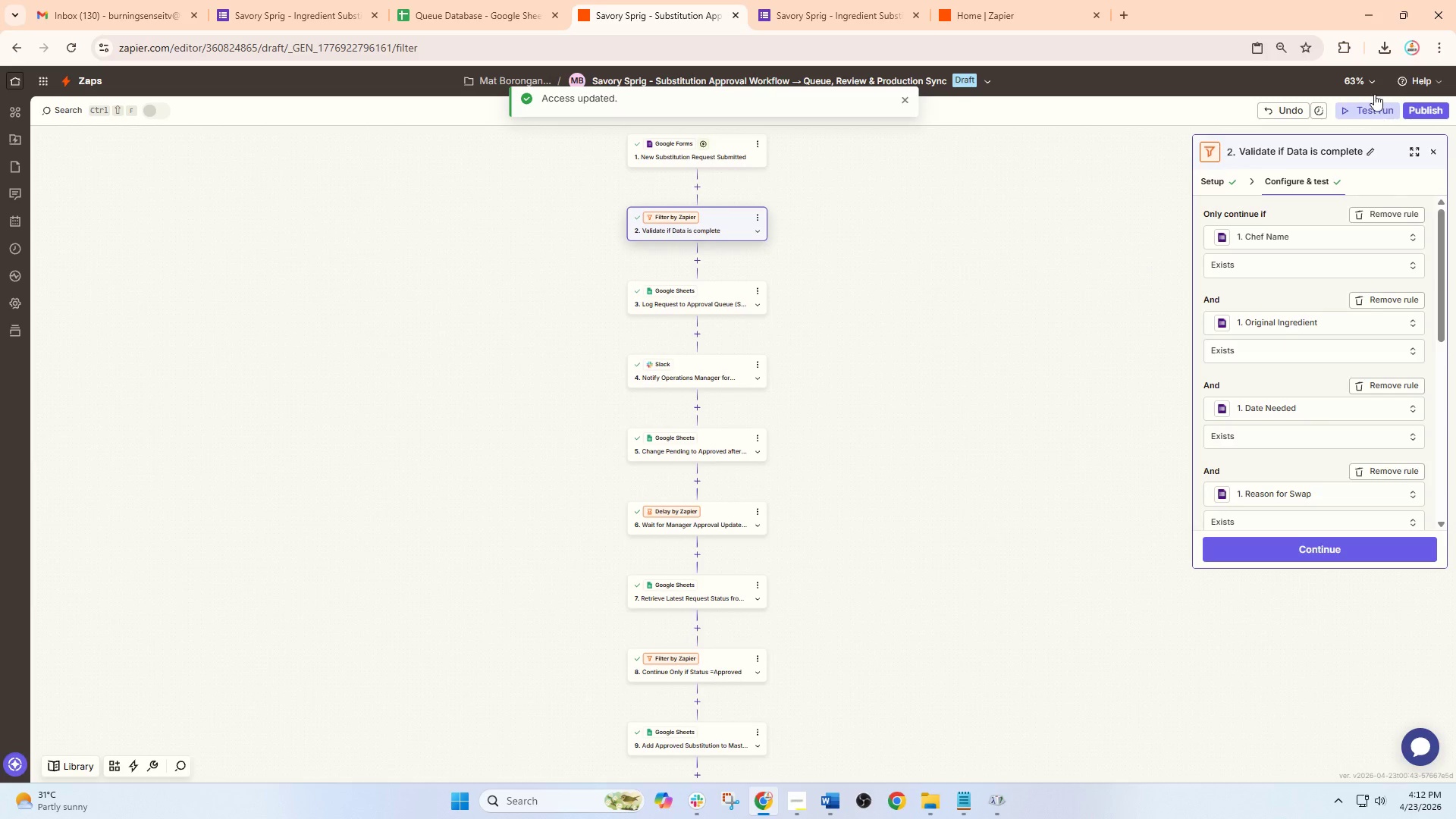 
left_click([1367, 80])
 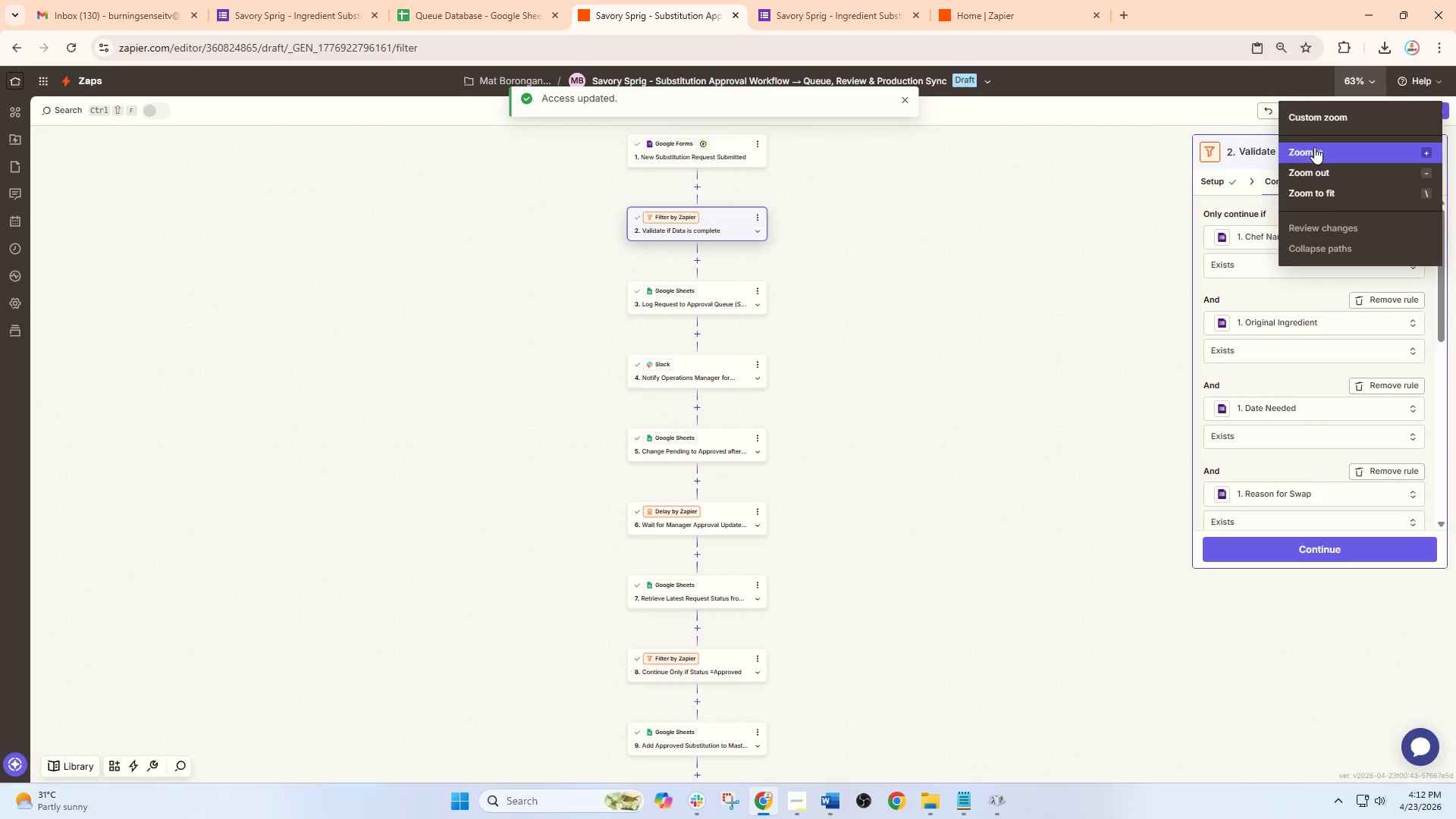 
left_click_drag(start_coordinate=[1314, 149], to_coordinate=[1320, 126])
 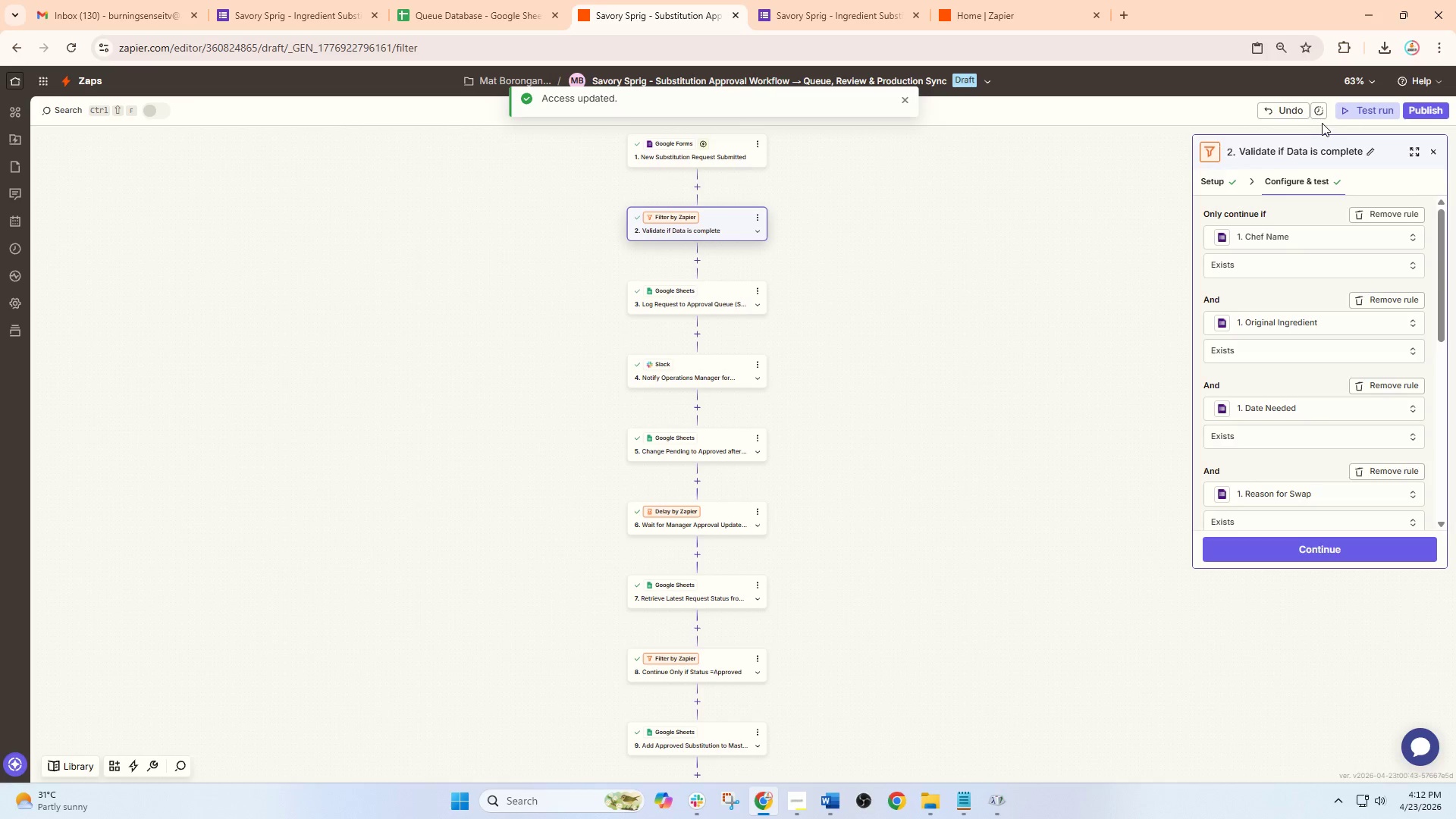 
left_click([1322, 123])
 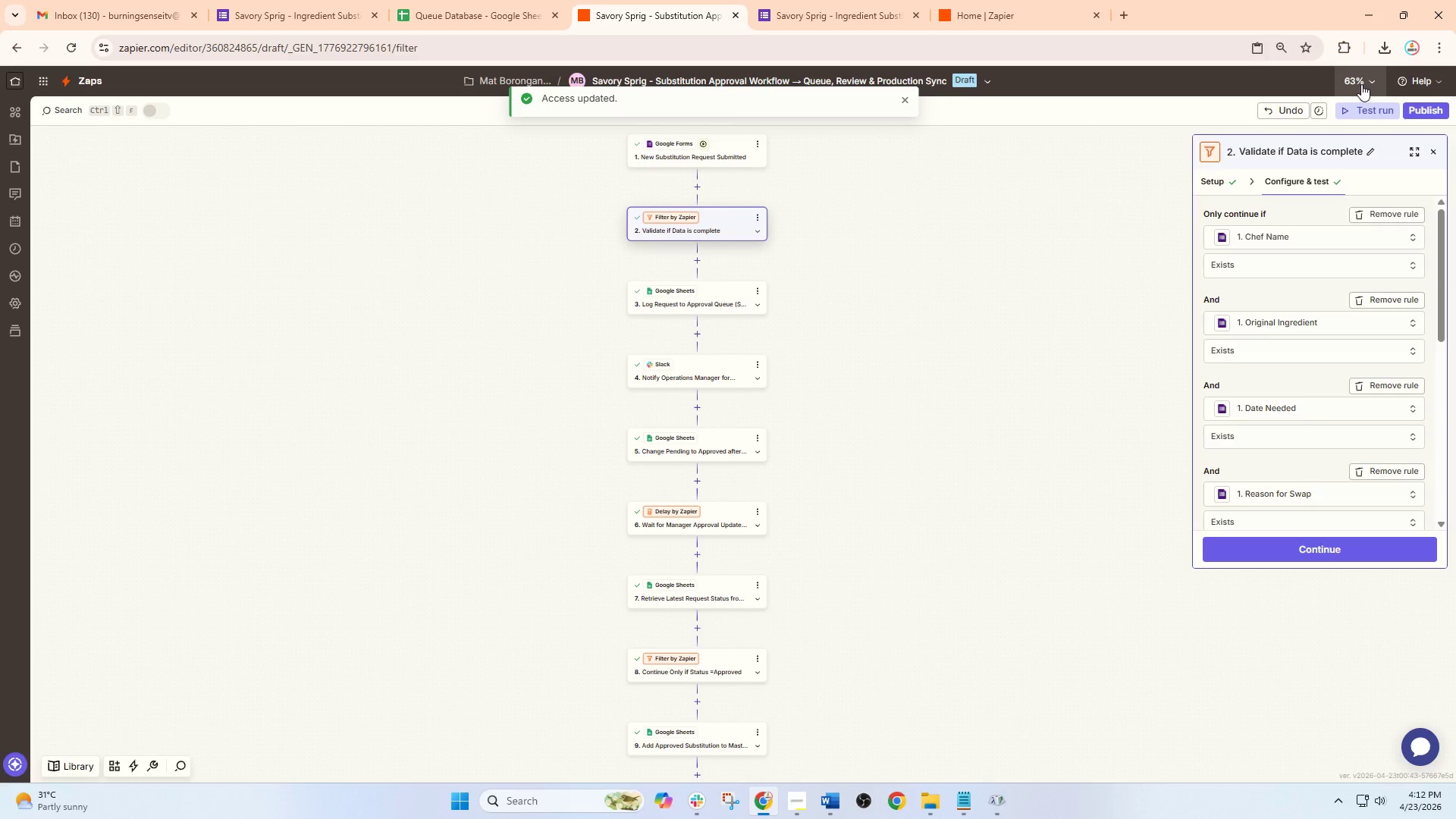 
left_click([1363, 80])
 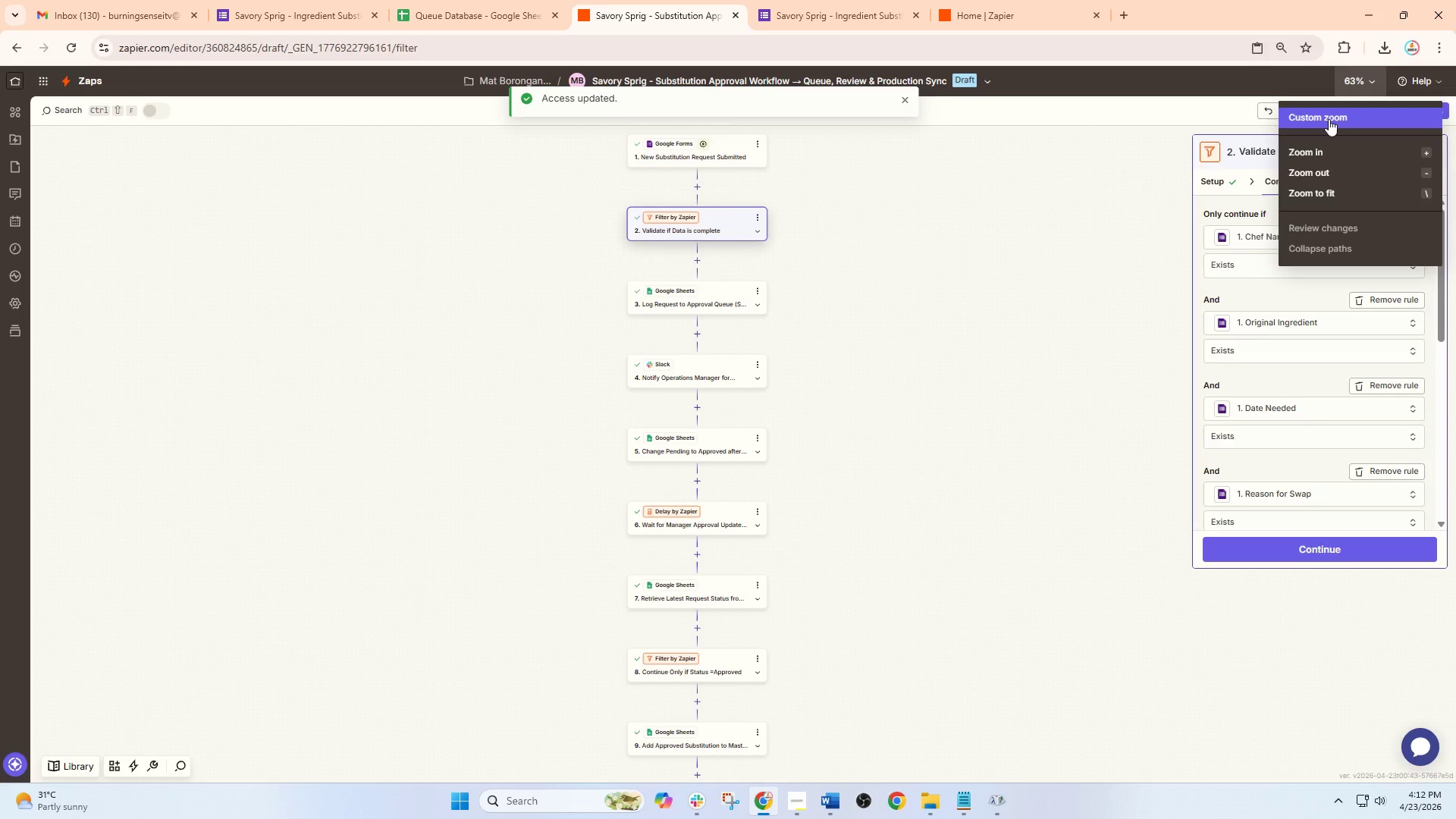 
left_click([1329, 121])
 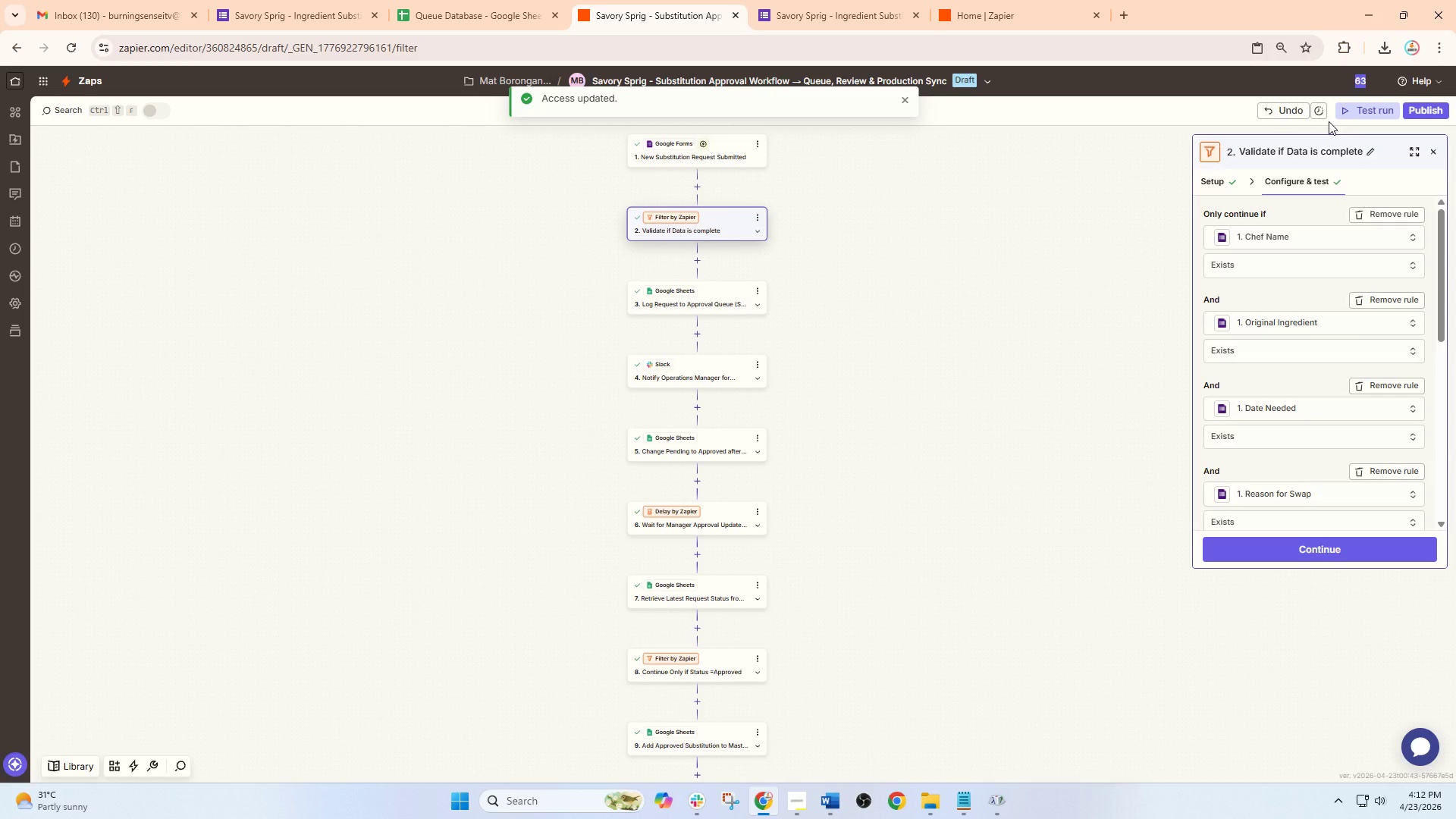 
key(Numpad6)
 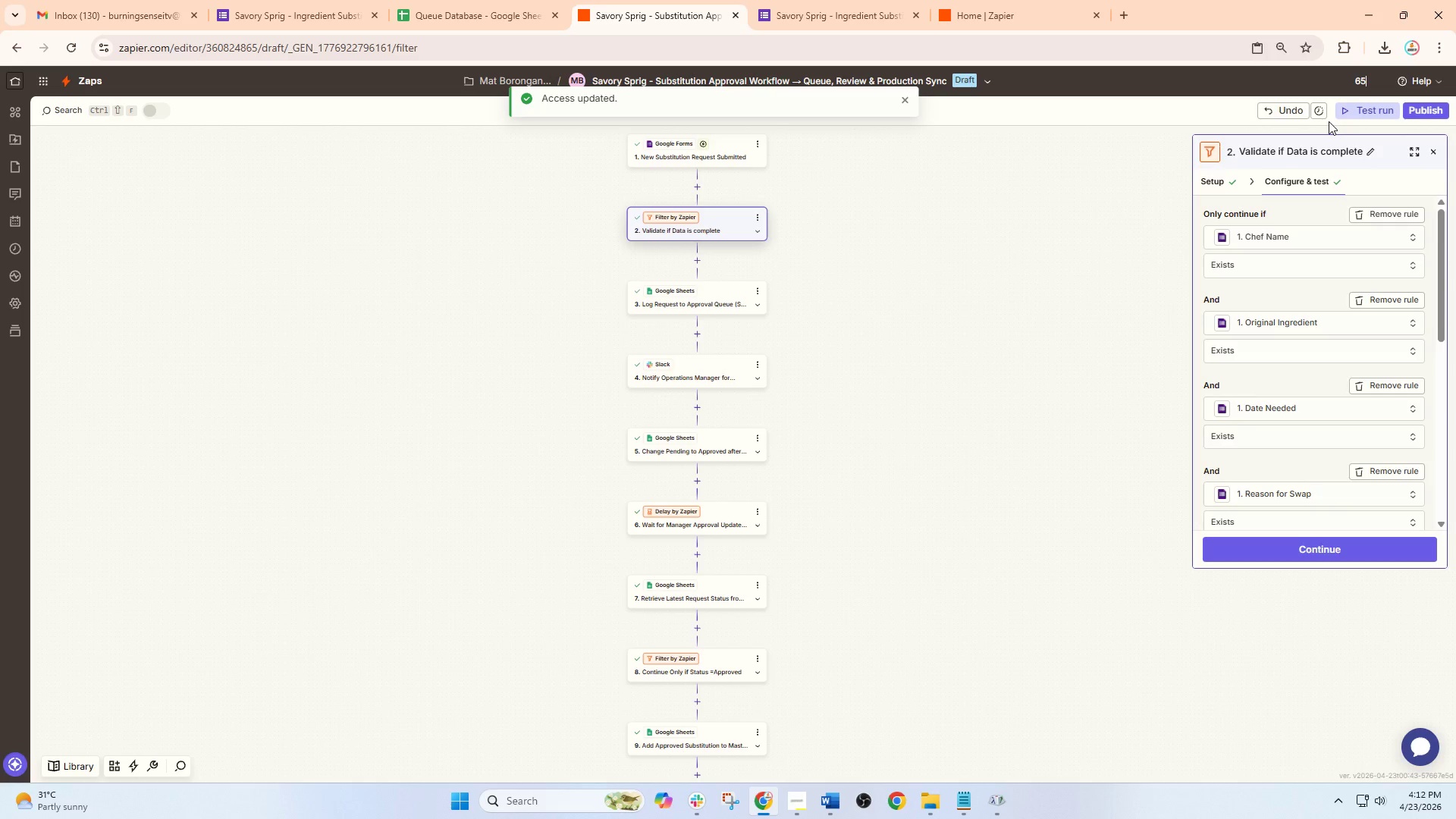 
key(Numpad5)
 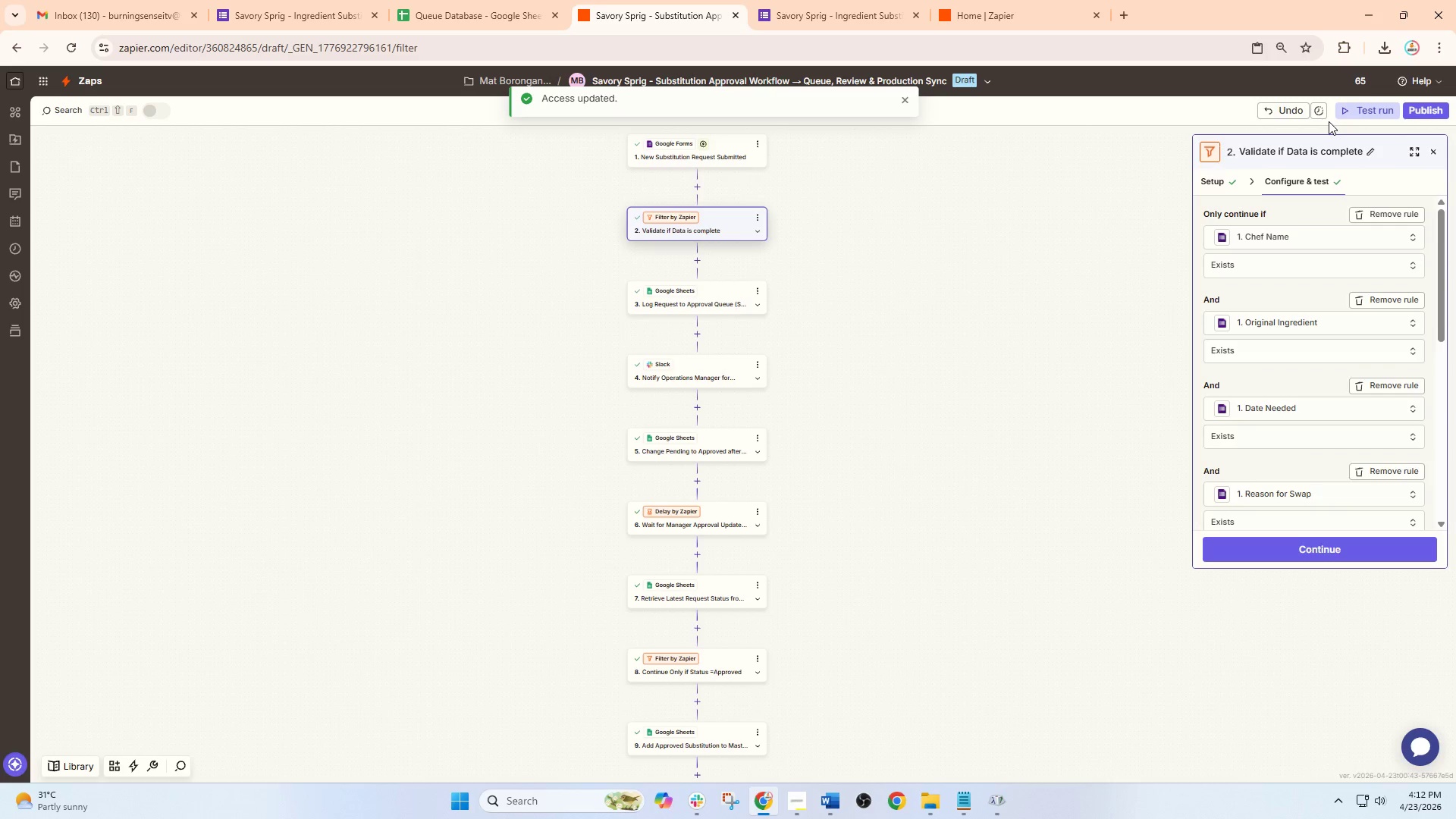 
key(NumpadEnter)
 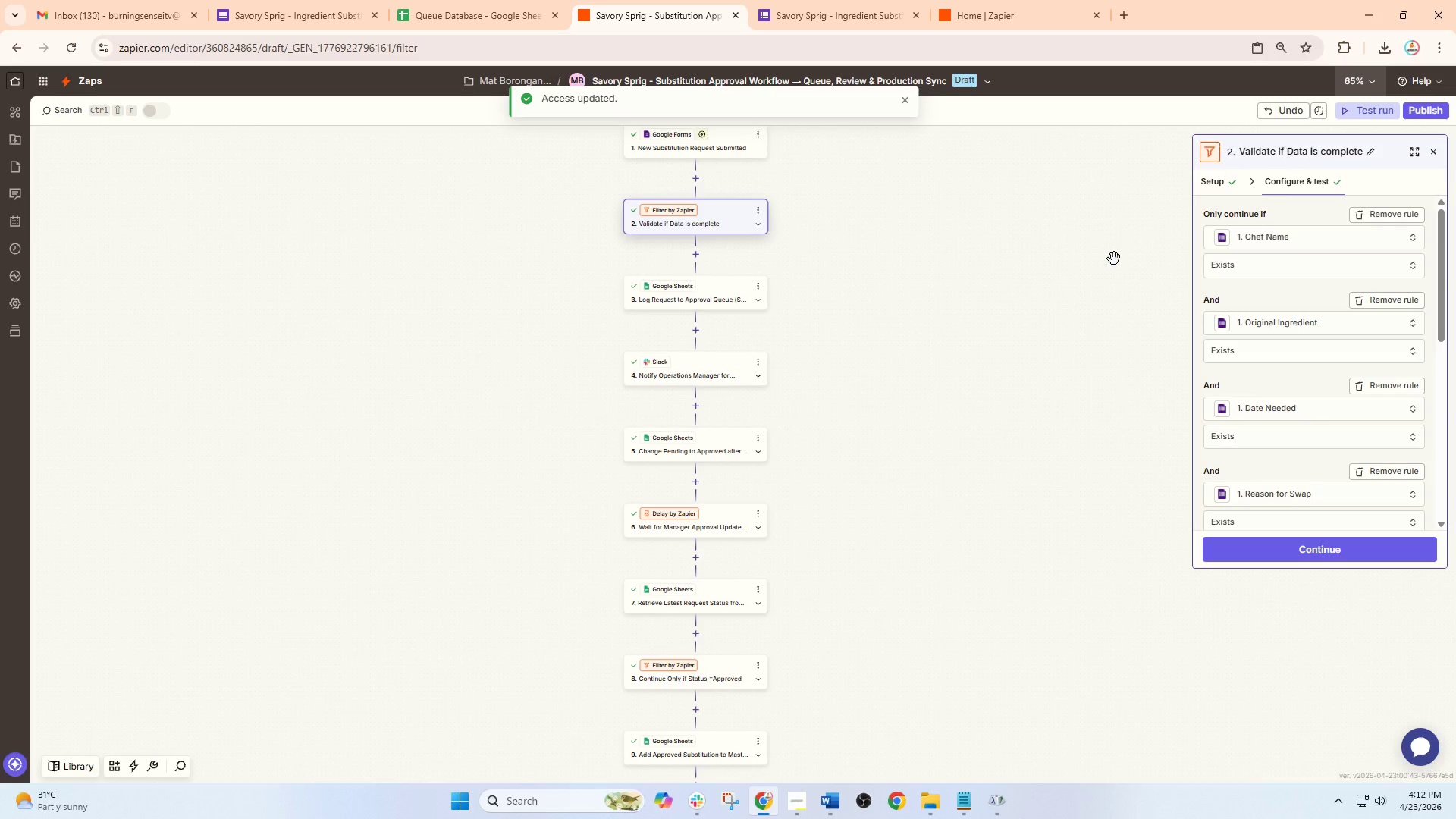 
left_click_drag(start_coordinate=[1109, 260], to_coordinate=[1103, 277])
 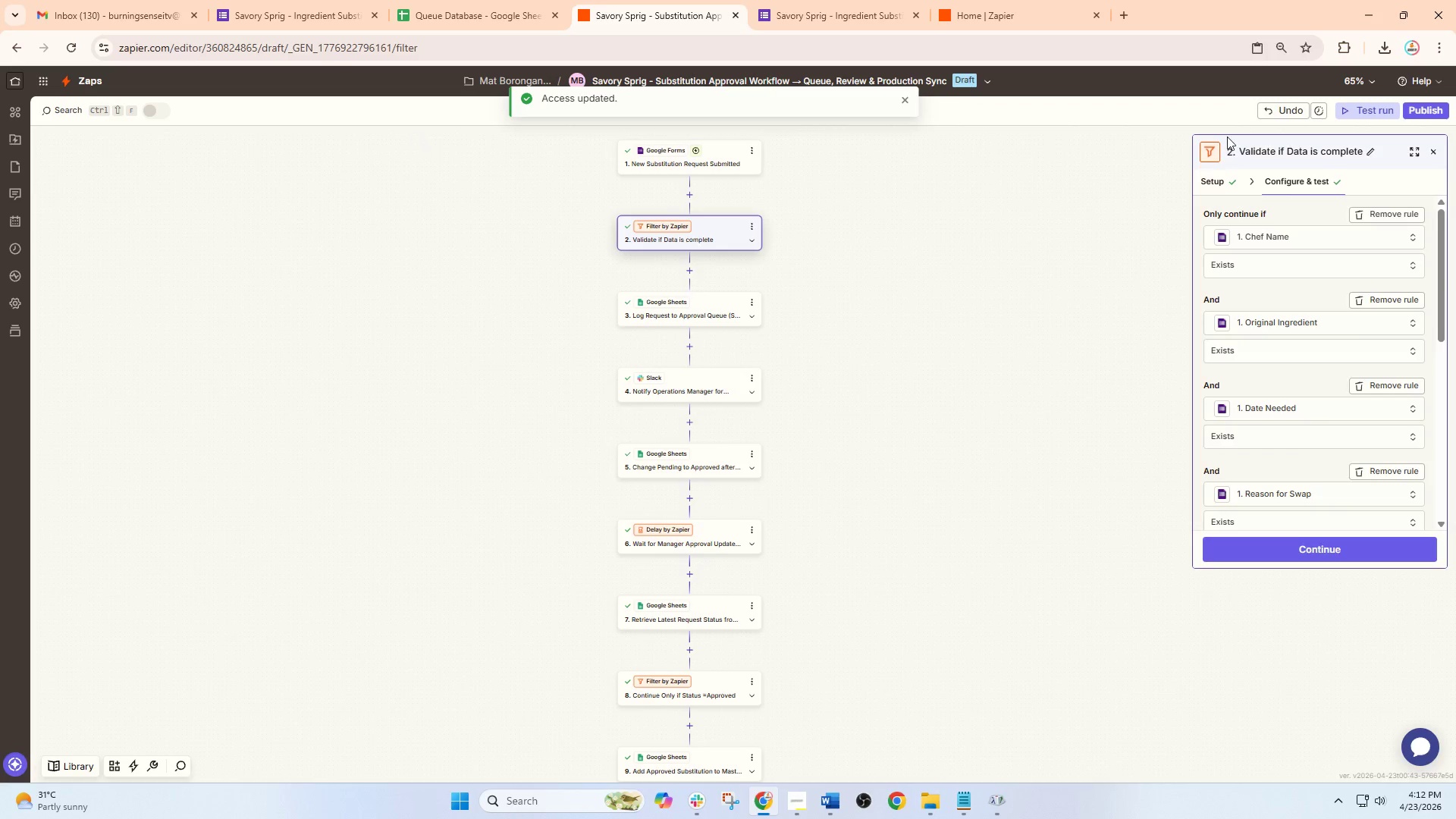 
left_click([1363, 112])
 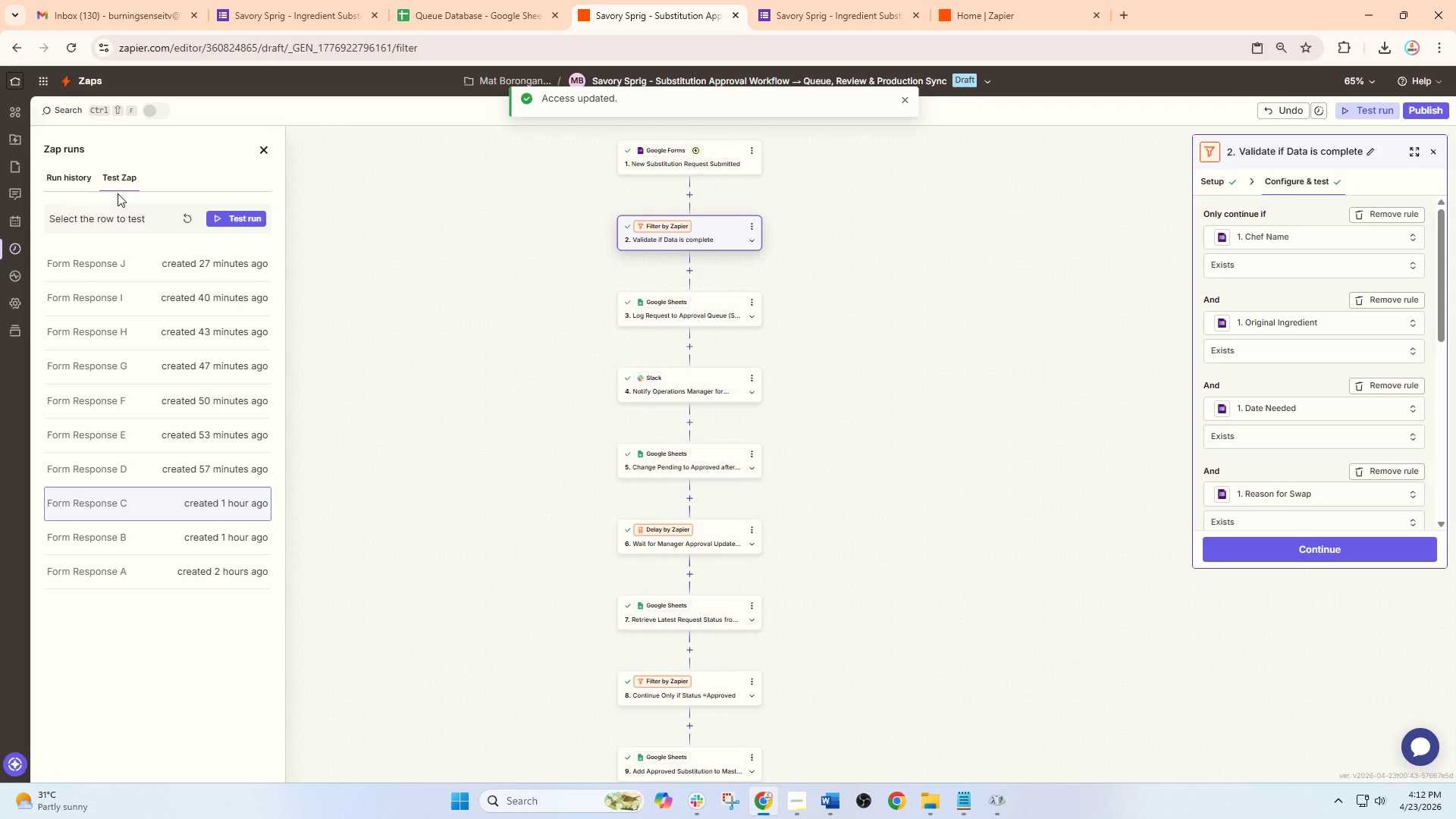 
left_click([61, 176])
 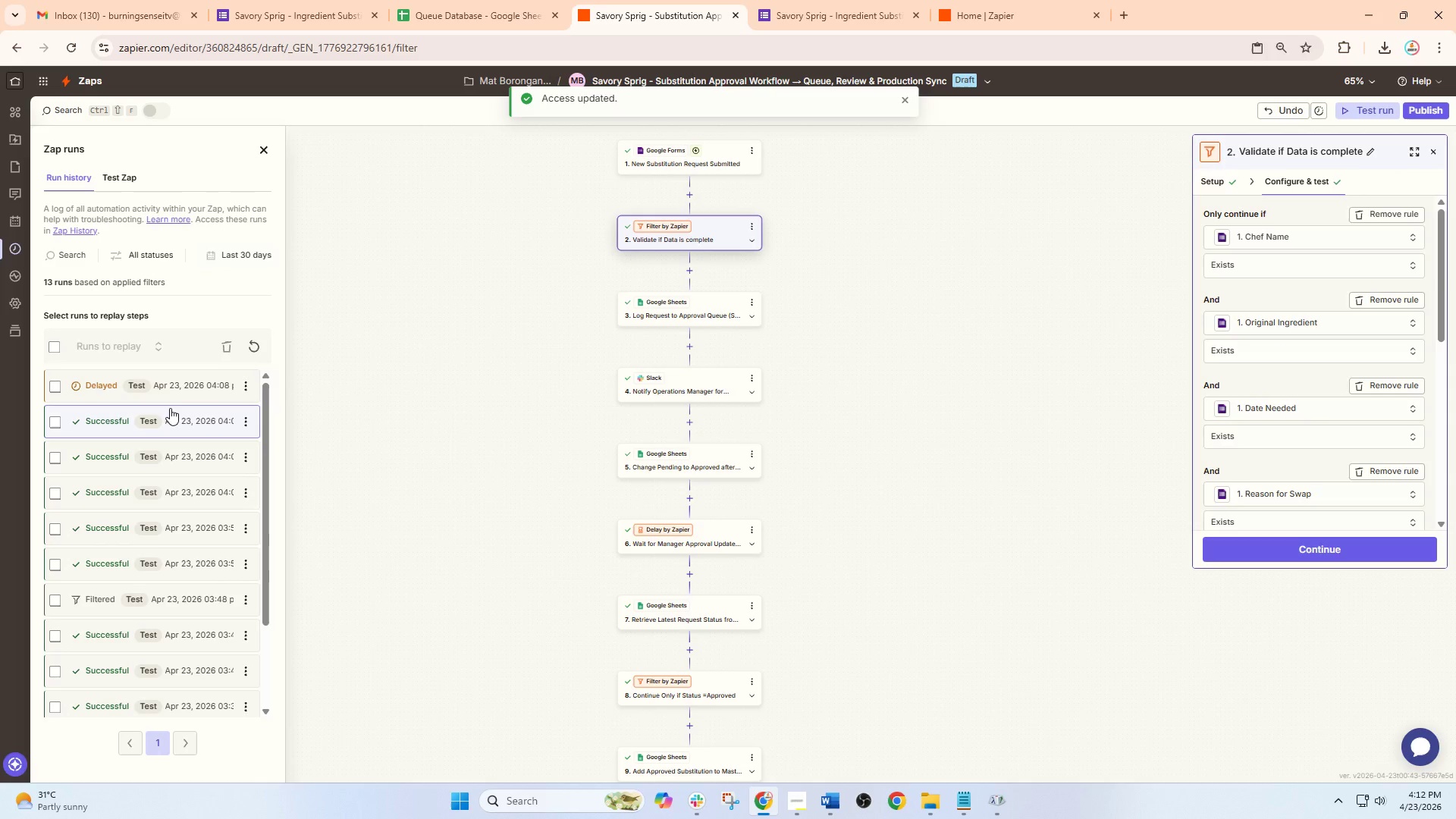 
left_click([143, 416])
 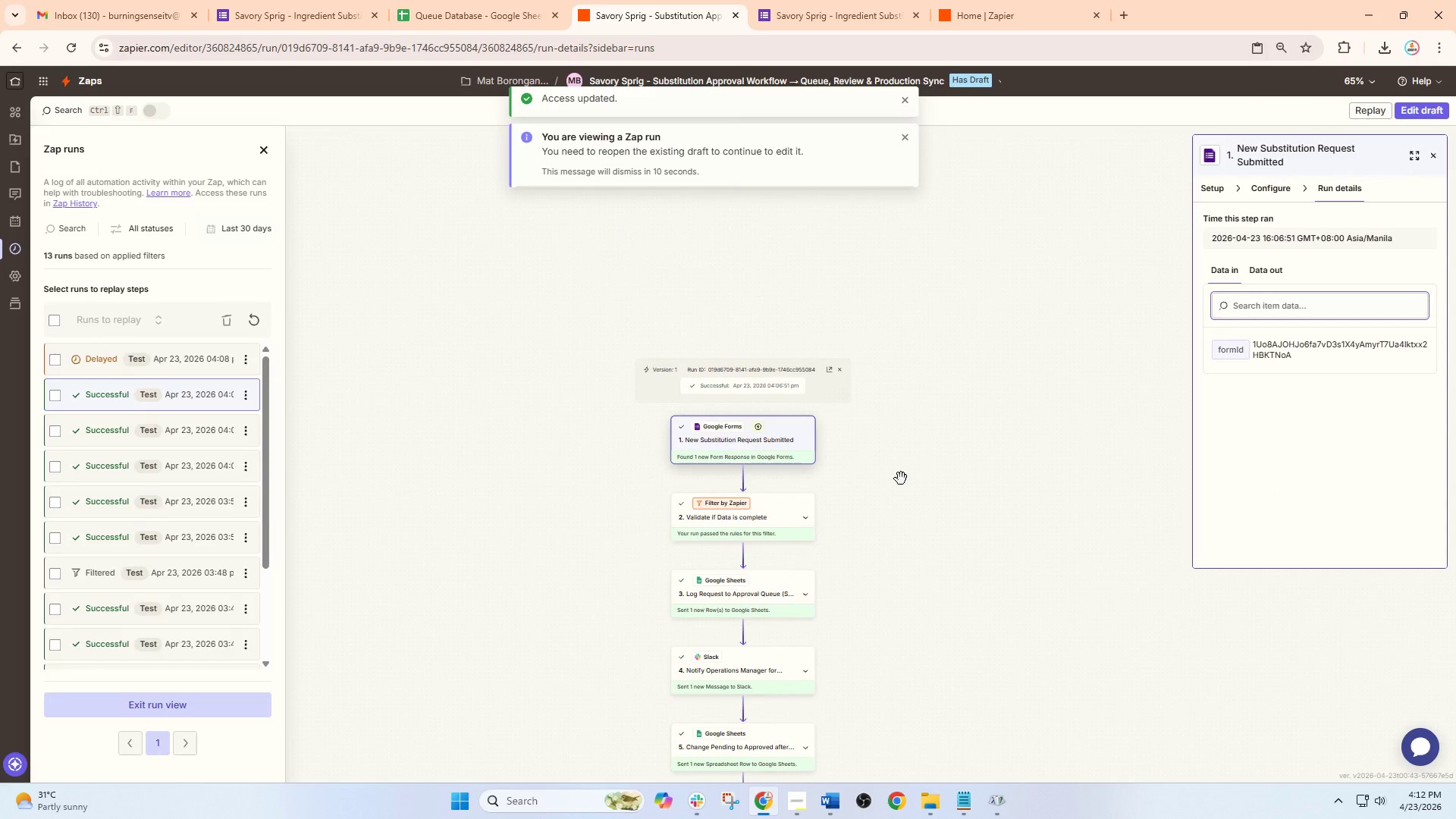 
left_click_drag(start_coordinate=[956, 505], to_coordinate=[925, 212])
 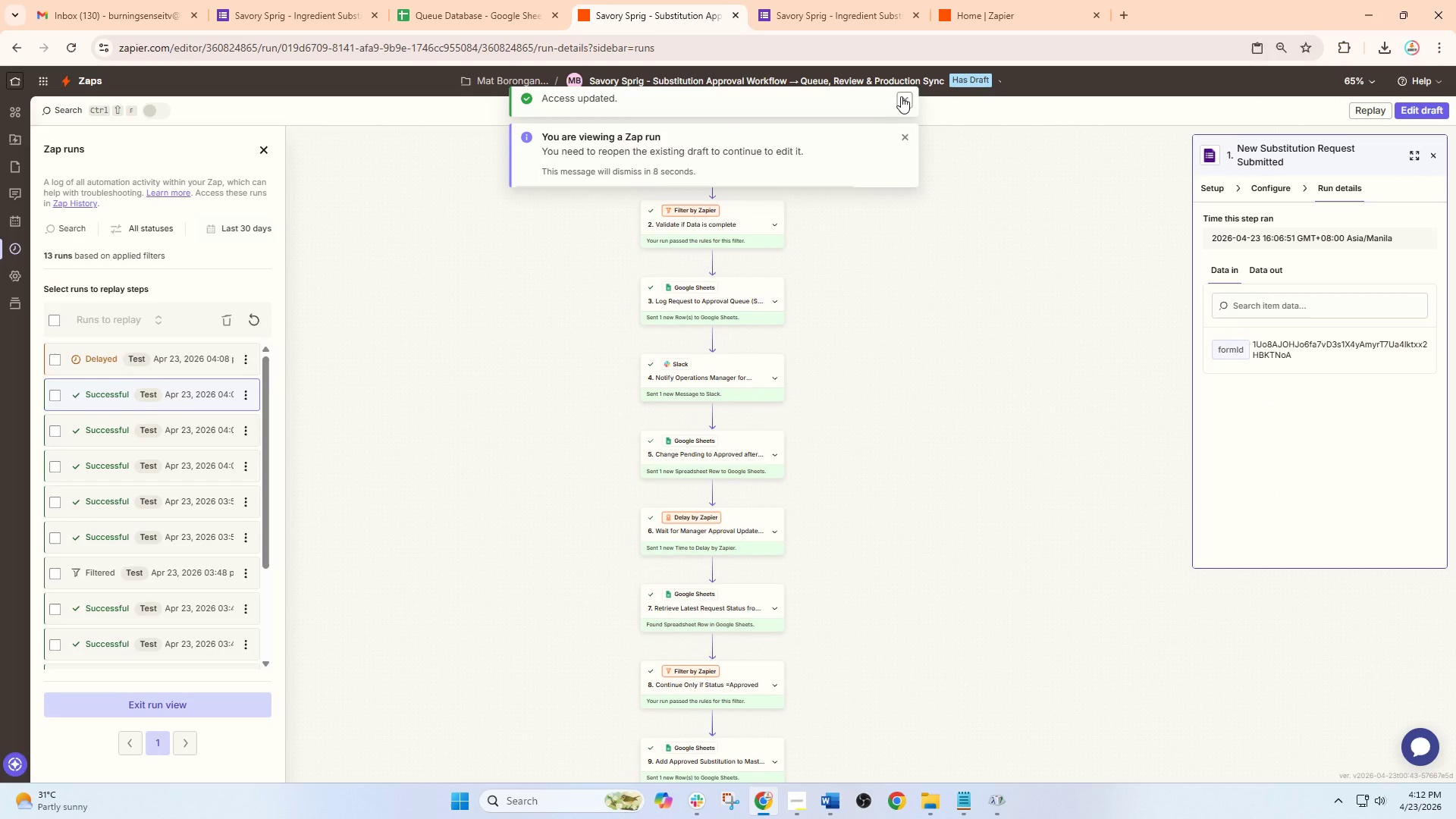 
left_click([901, 99])
 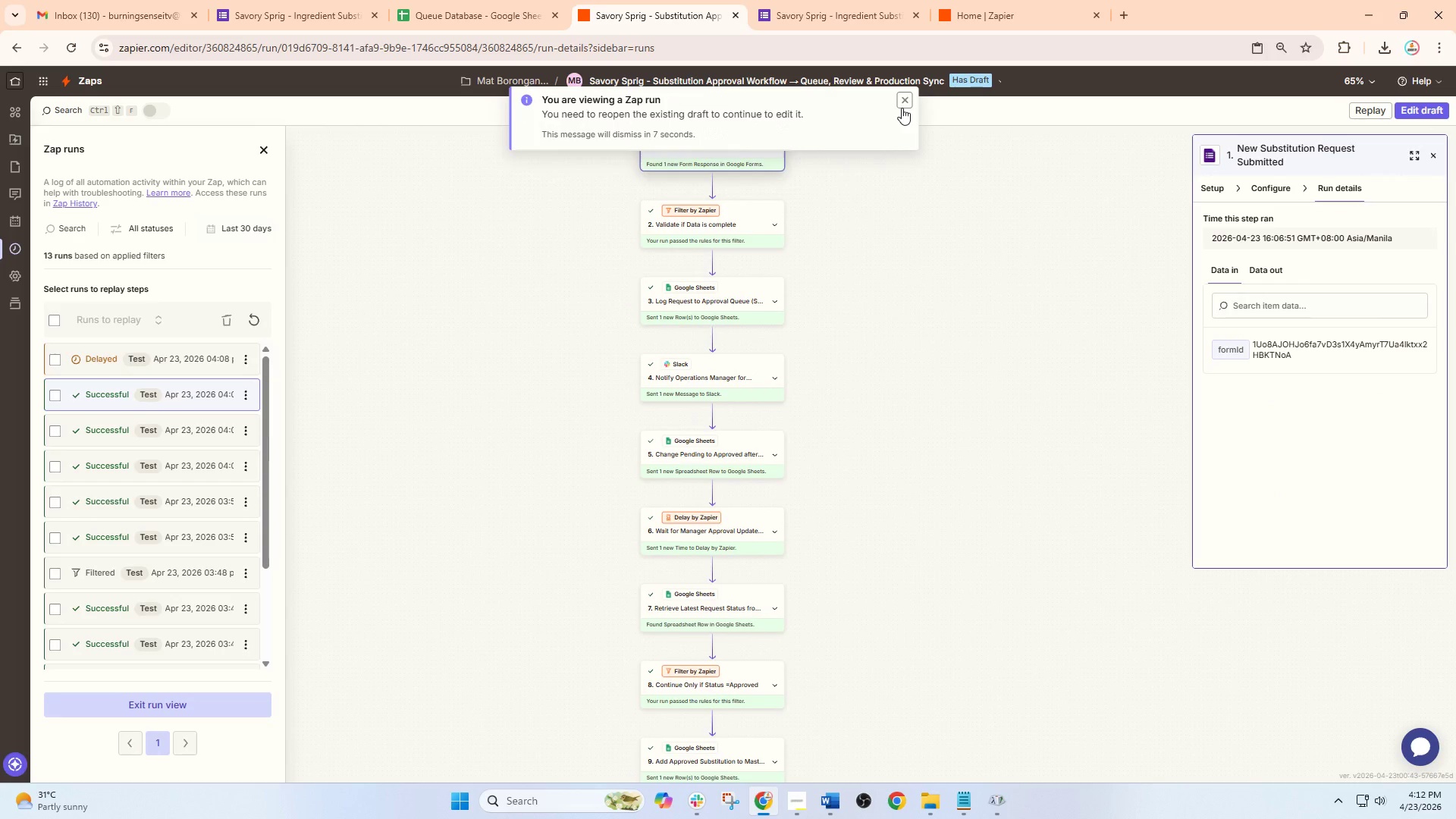 
left_click([905, 105])
 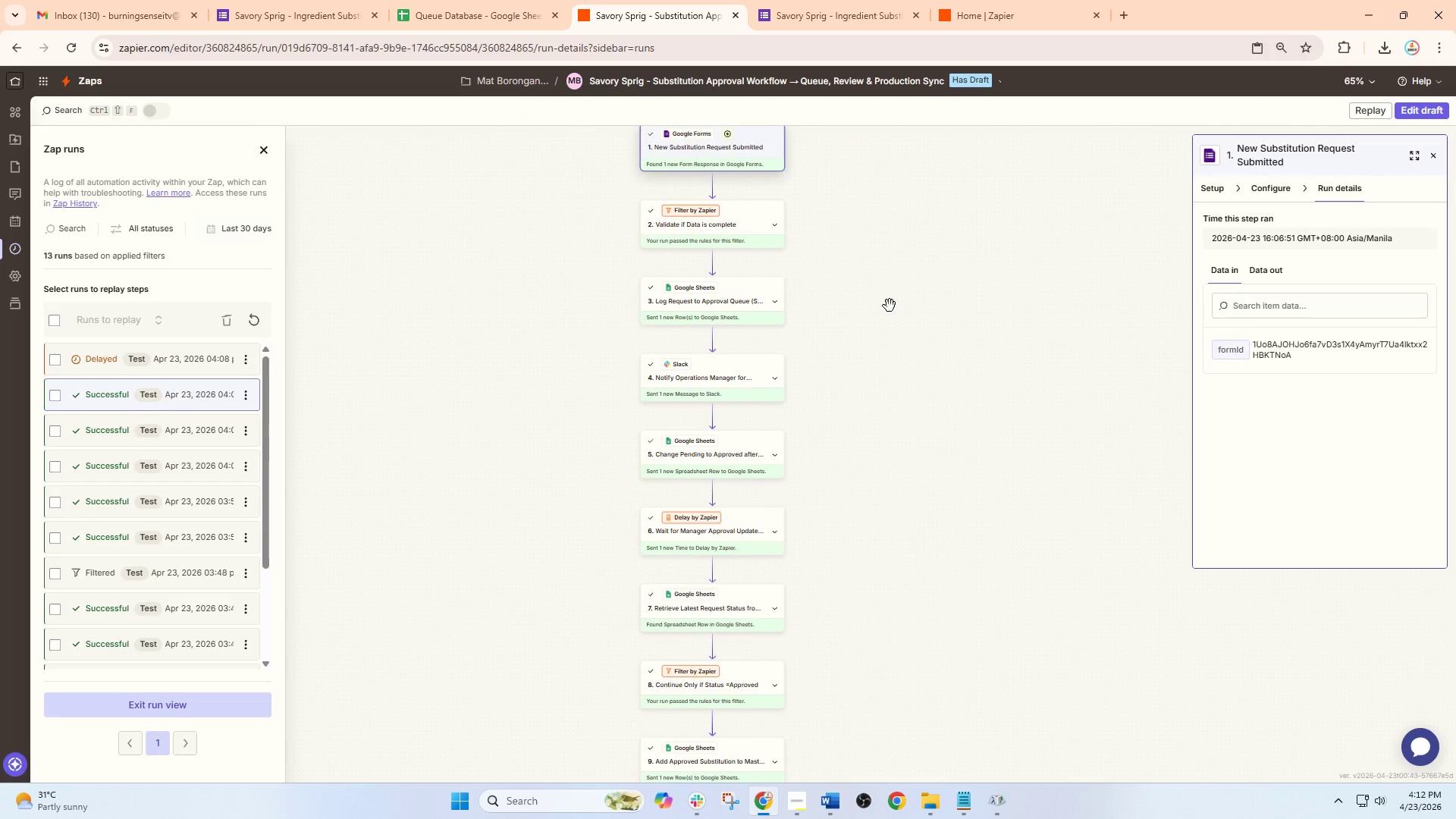 
left_click_drag(start_coordinate=[890, 306], to_coordinate=[896, 306])
 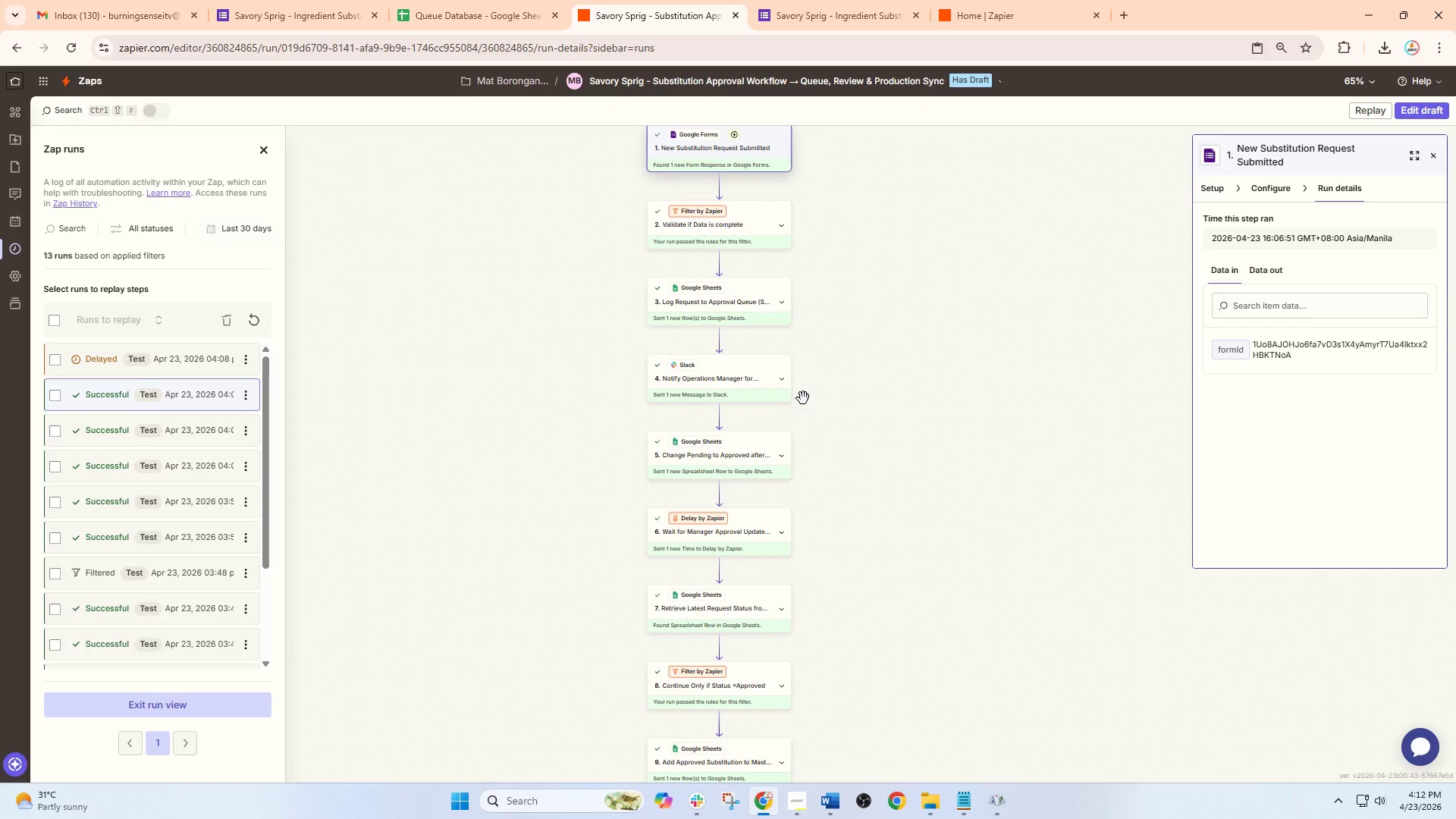 
wait(9.17)
 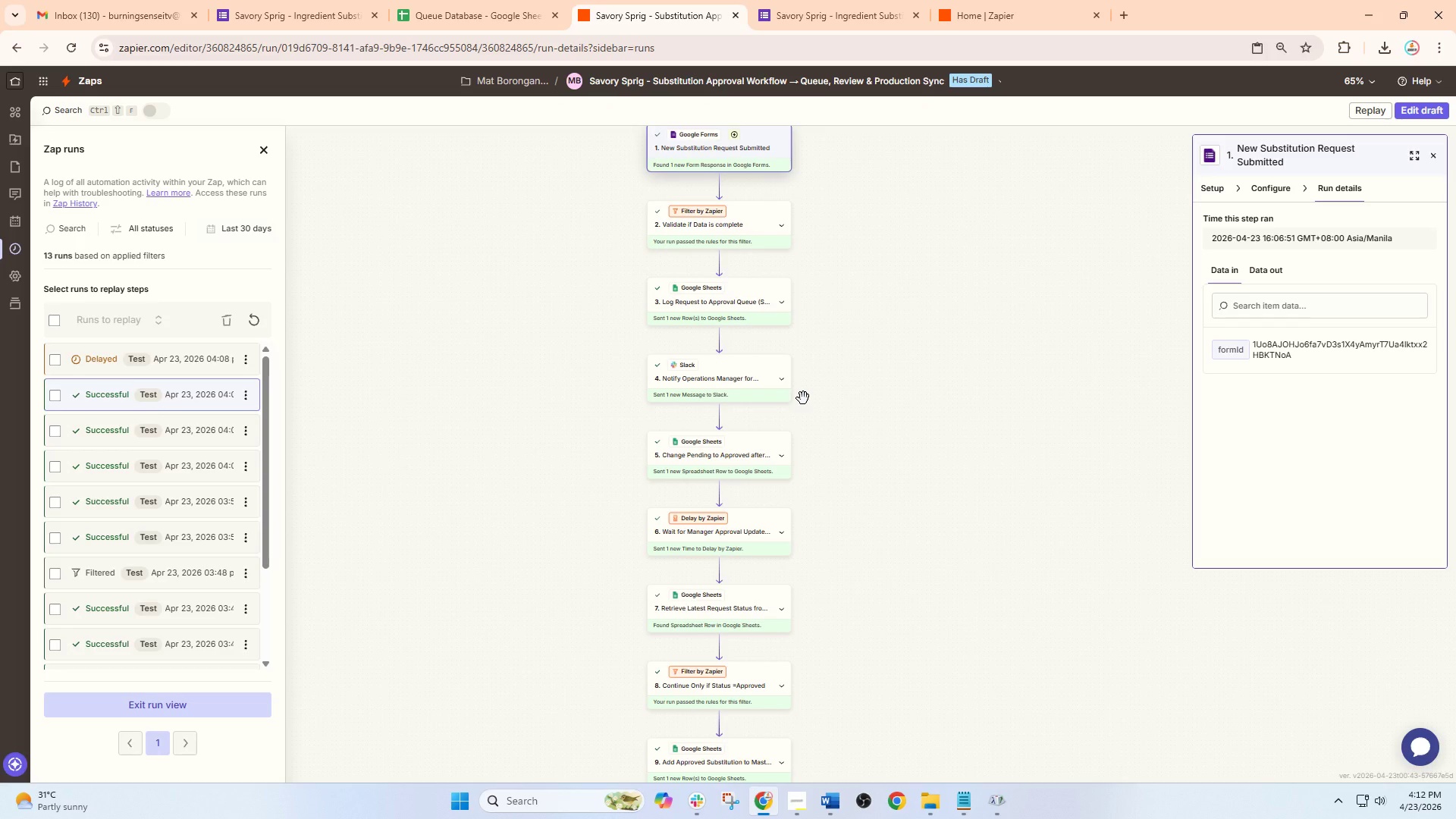 
left_click([726, 795])
 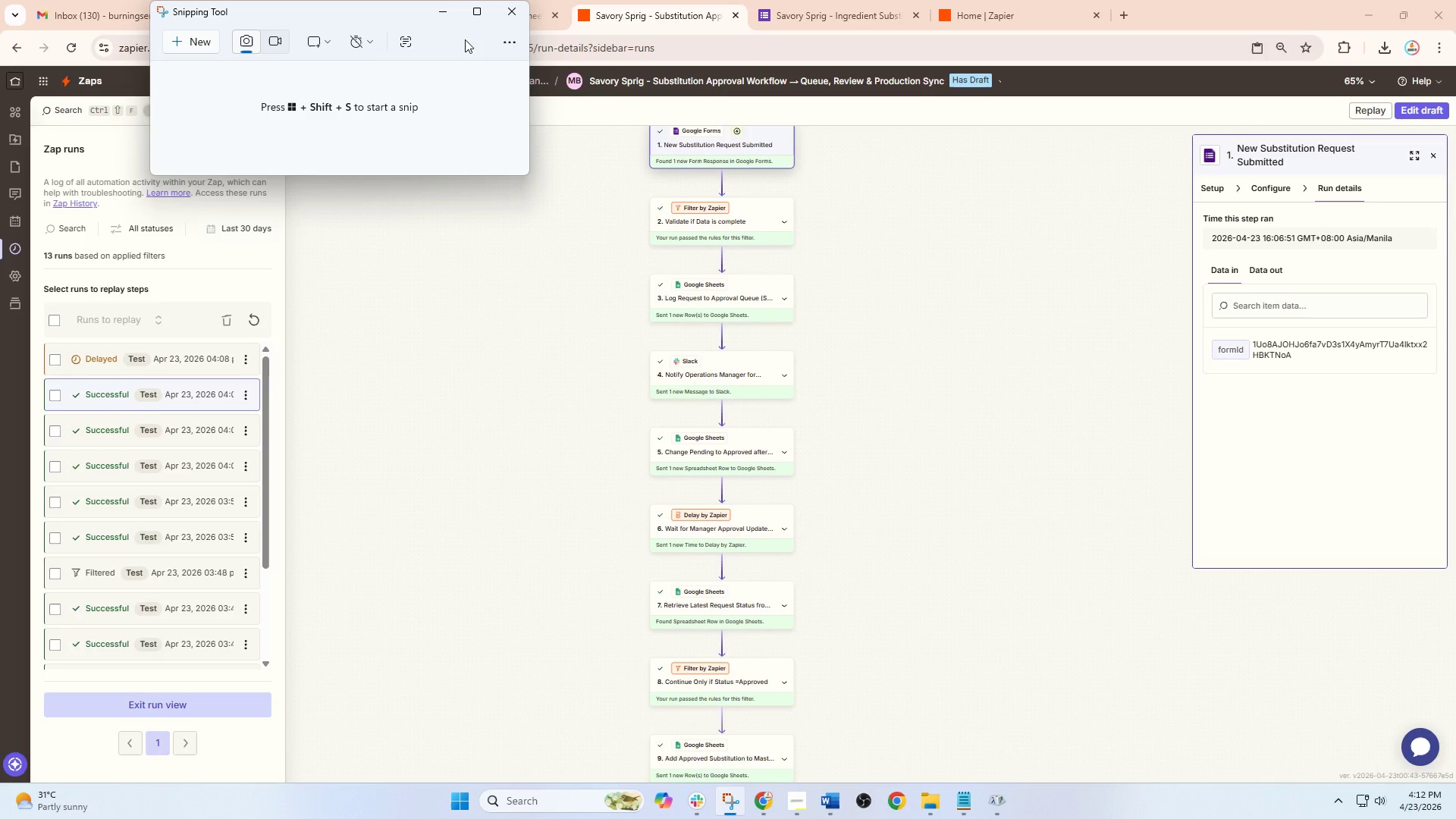 
double_click([506, 39])
 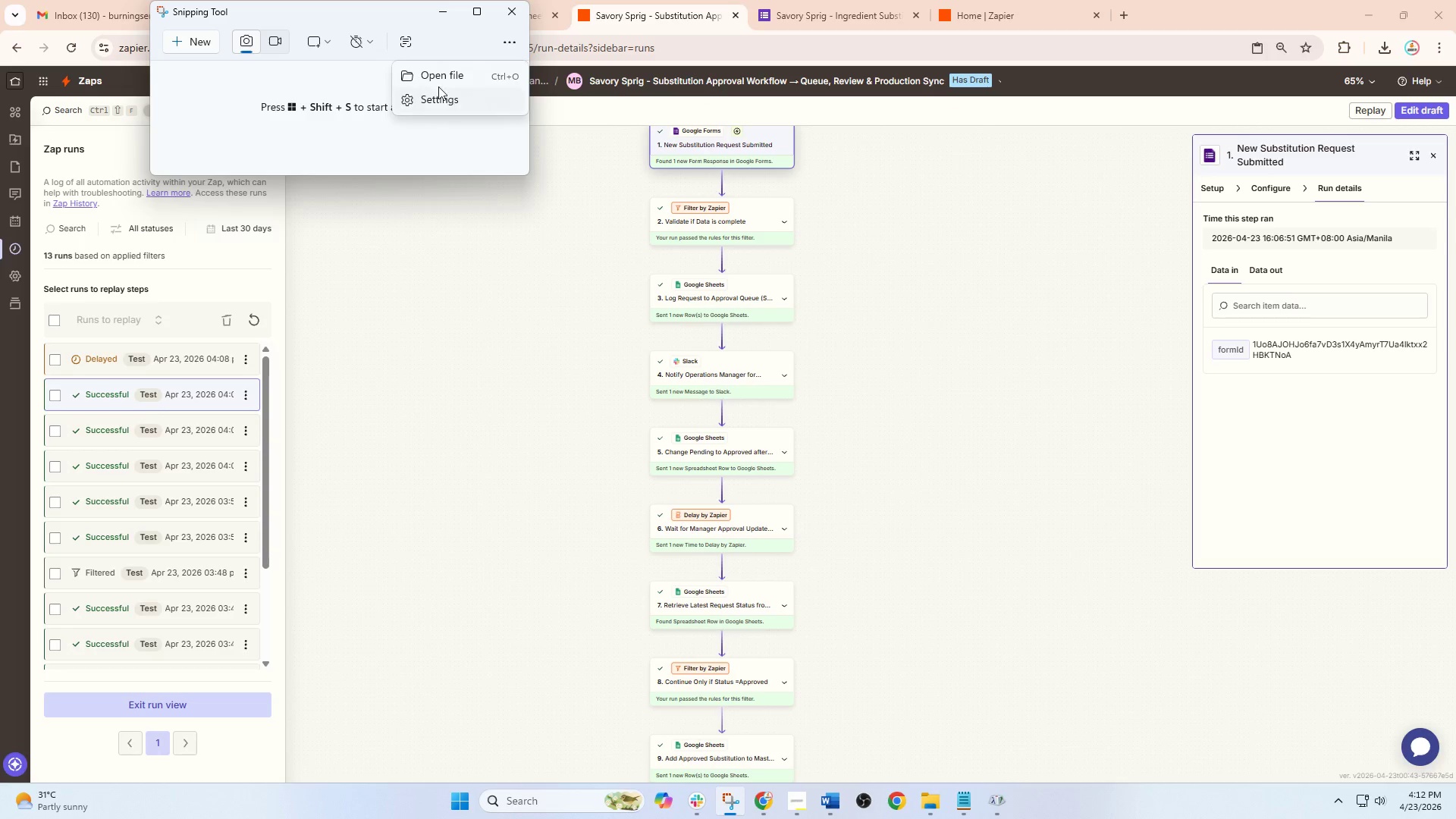 
left_click([438, 86])
 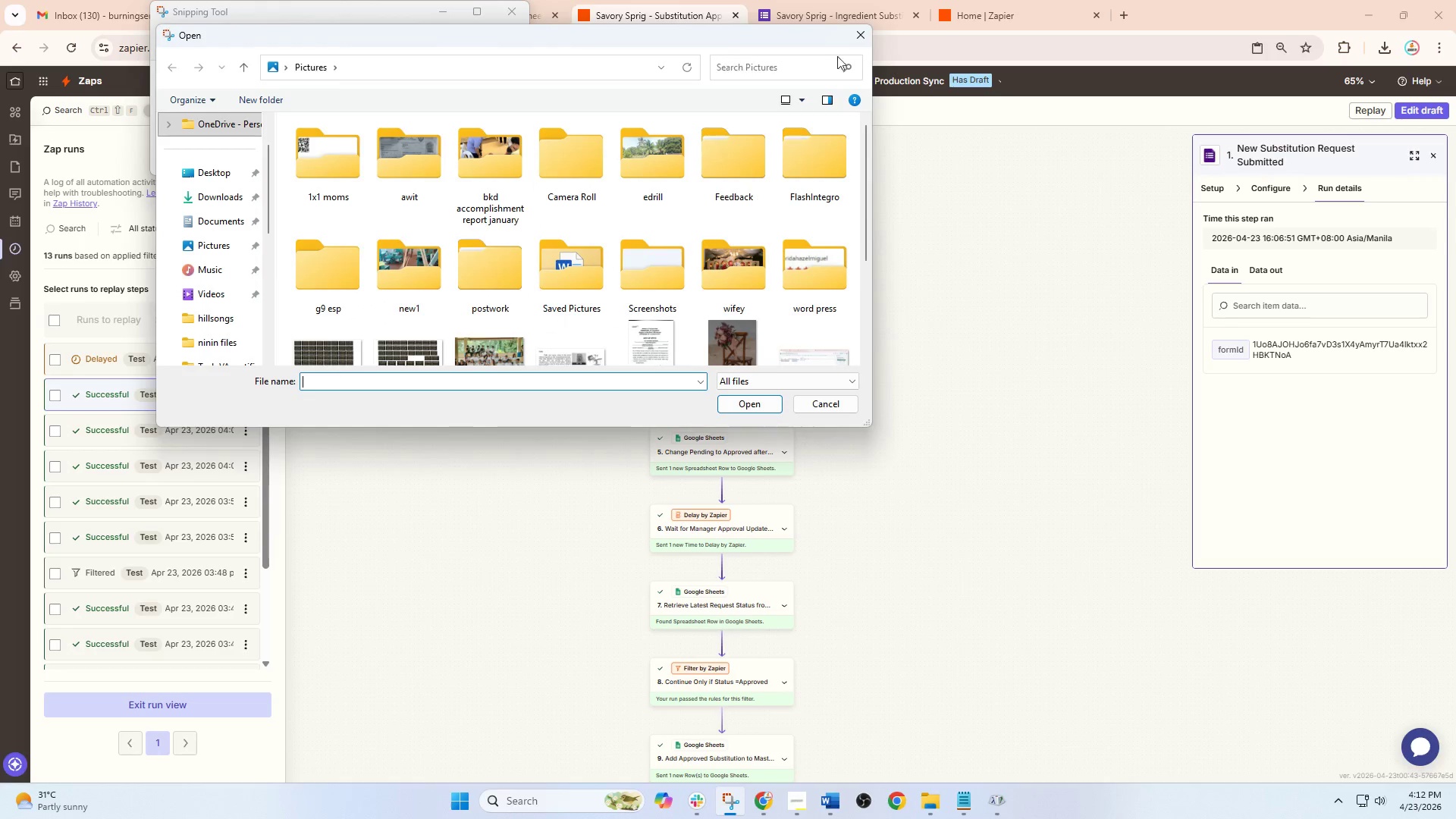 
left_click([860, 41])
 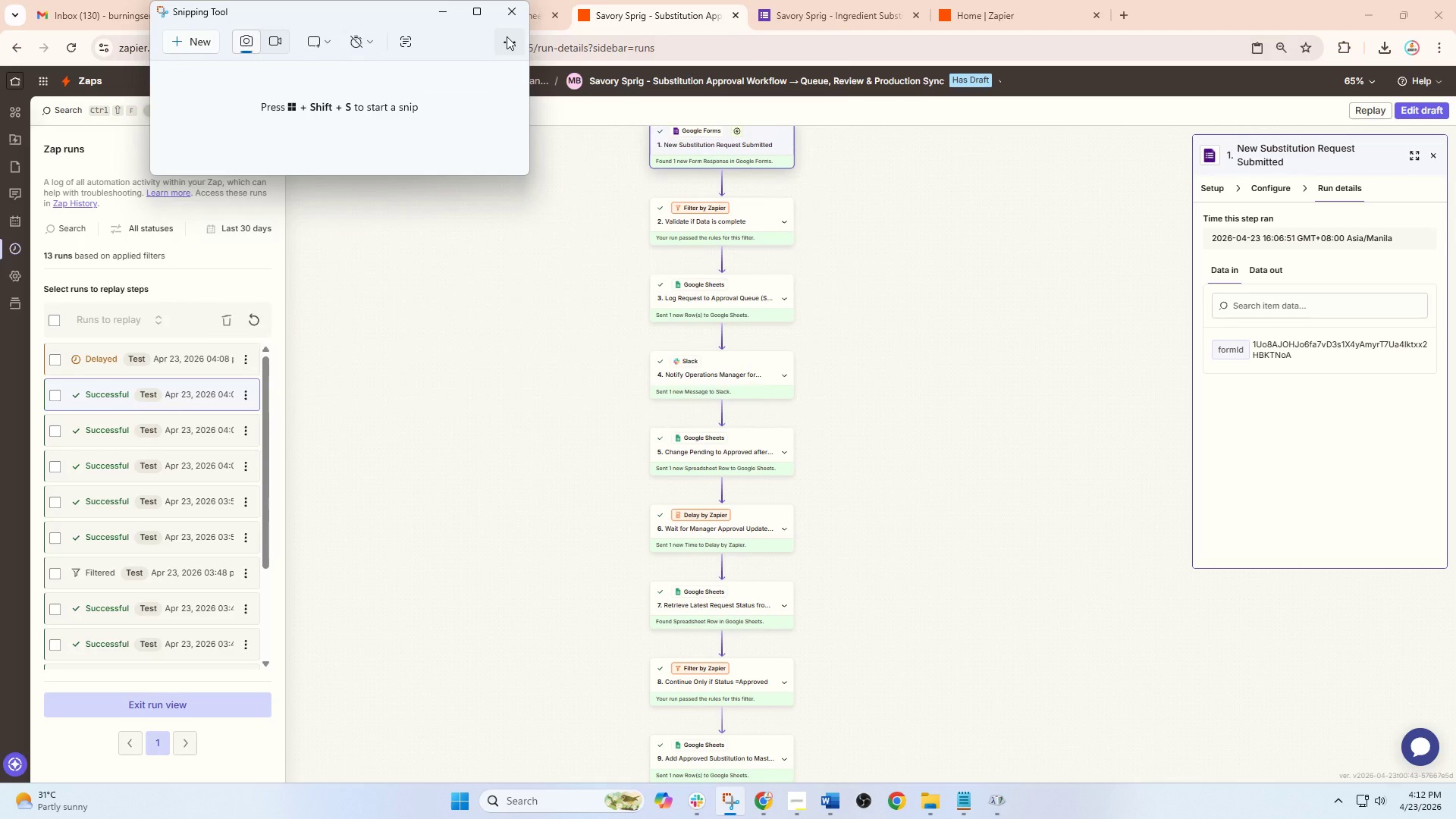 
left_click([507, 36])
 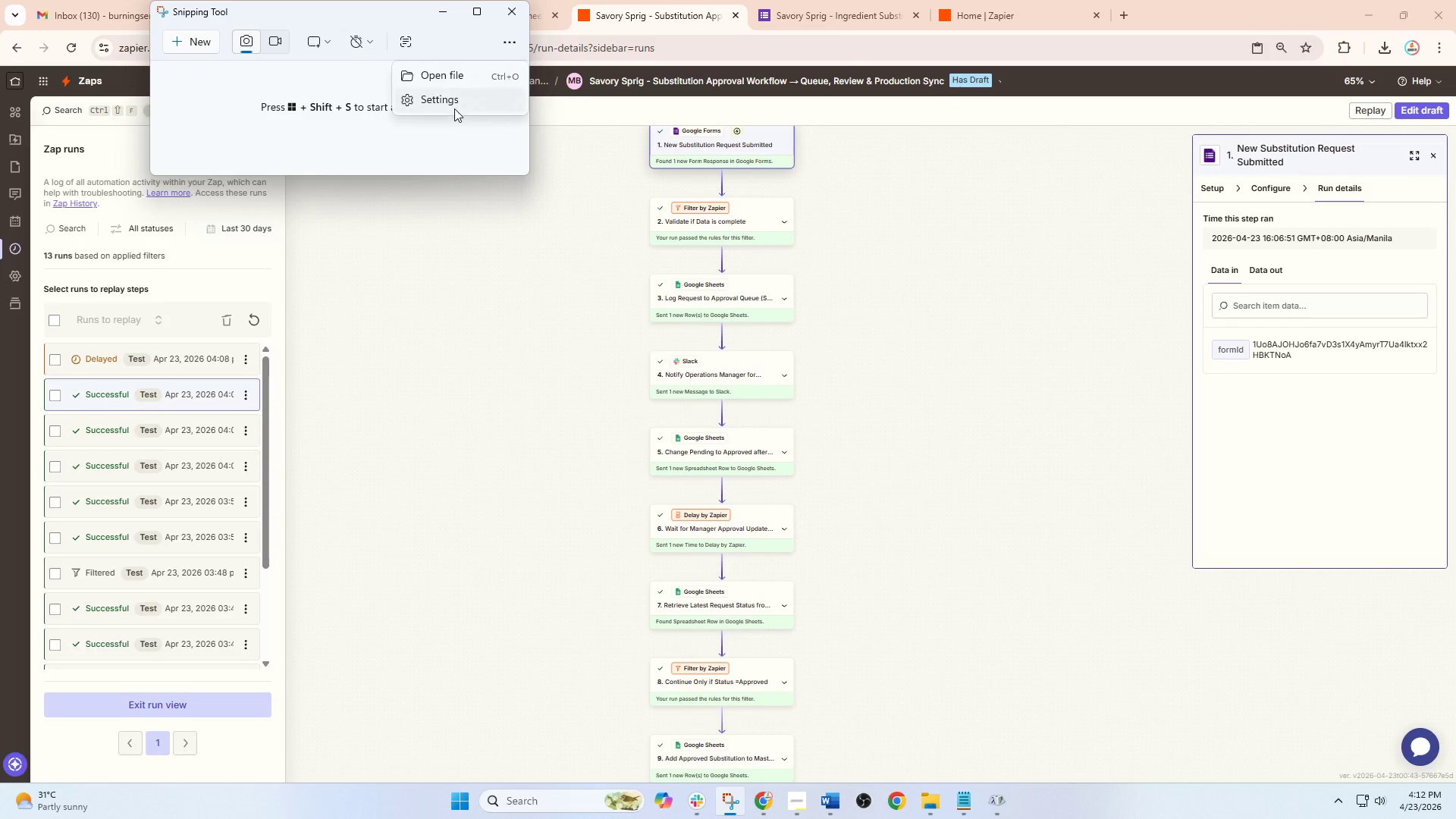 
left_click([454, 108])
 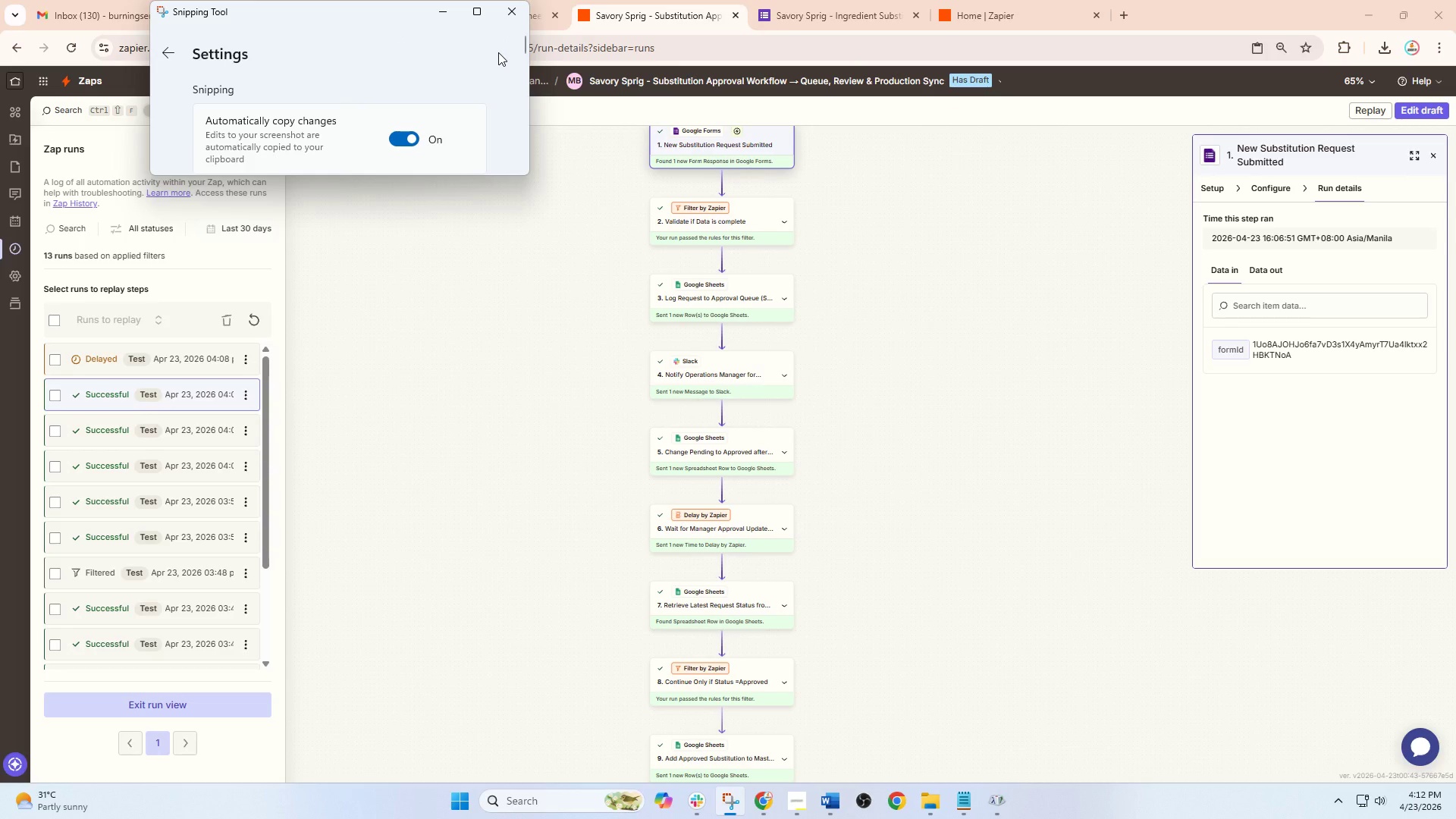 
left_click([482, 3])
 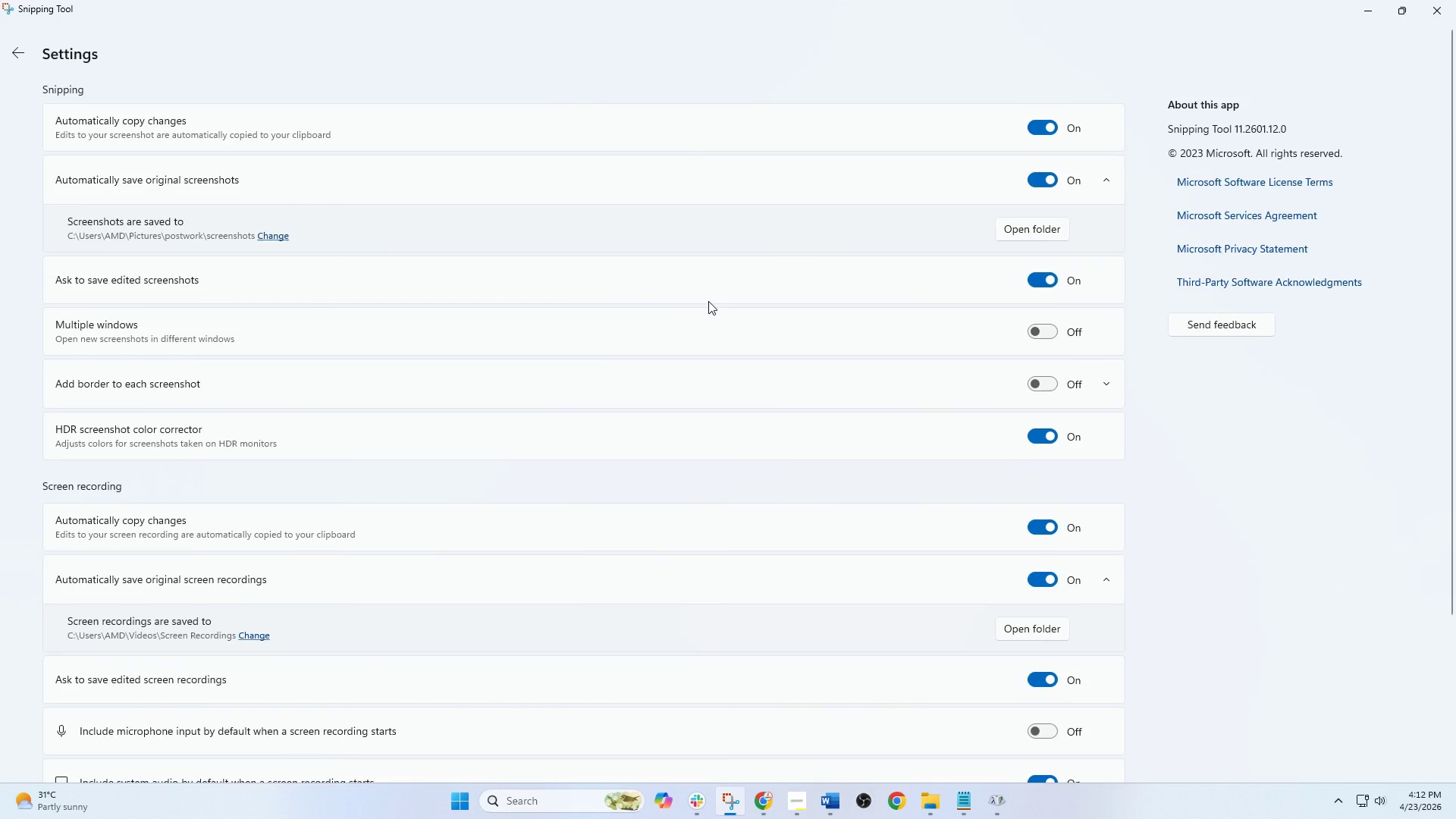 
scroll: coordinate [818, 422], scroll_direction: down, amount: 2.0
 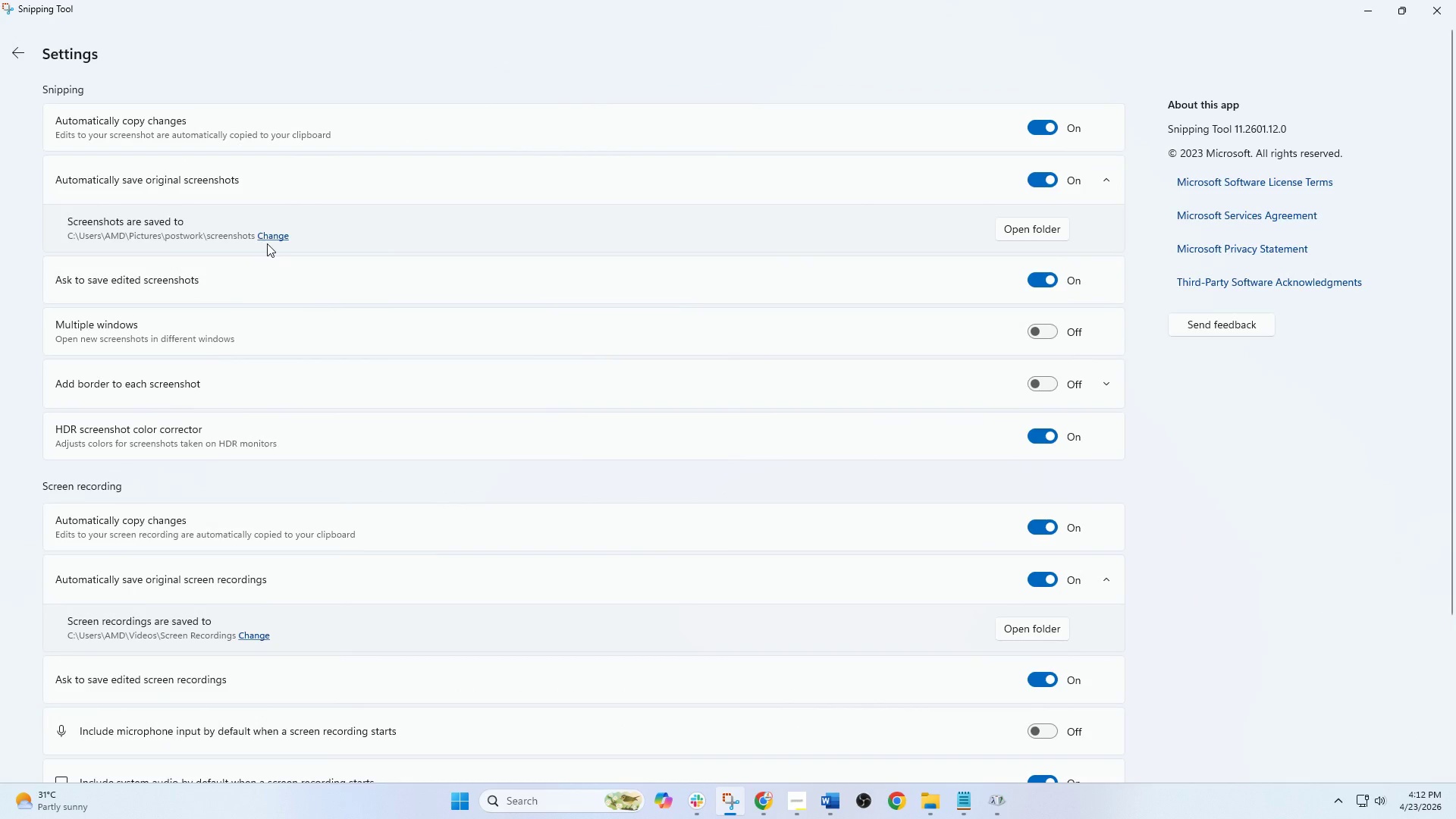 
left_click([267, 242])
 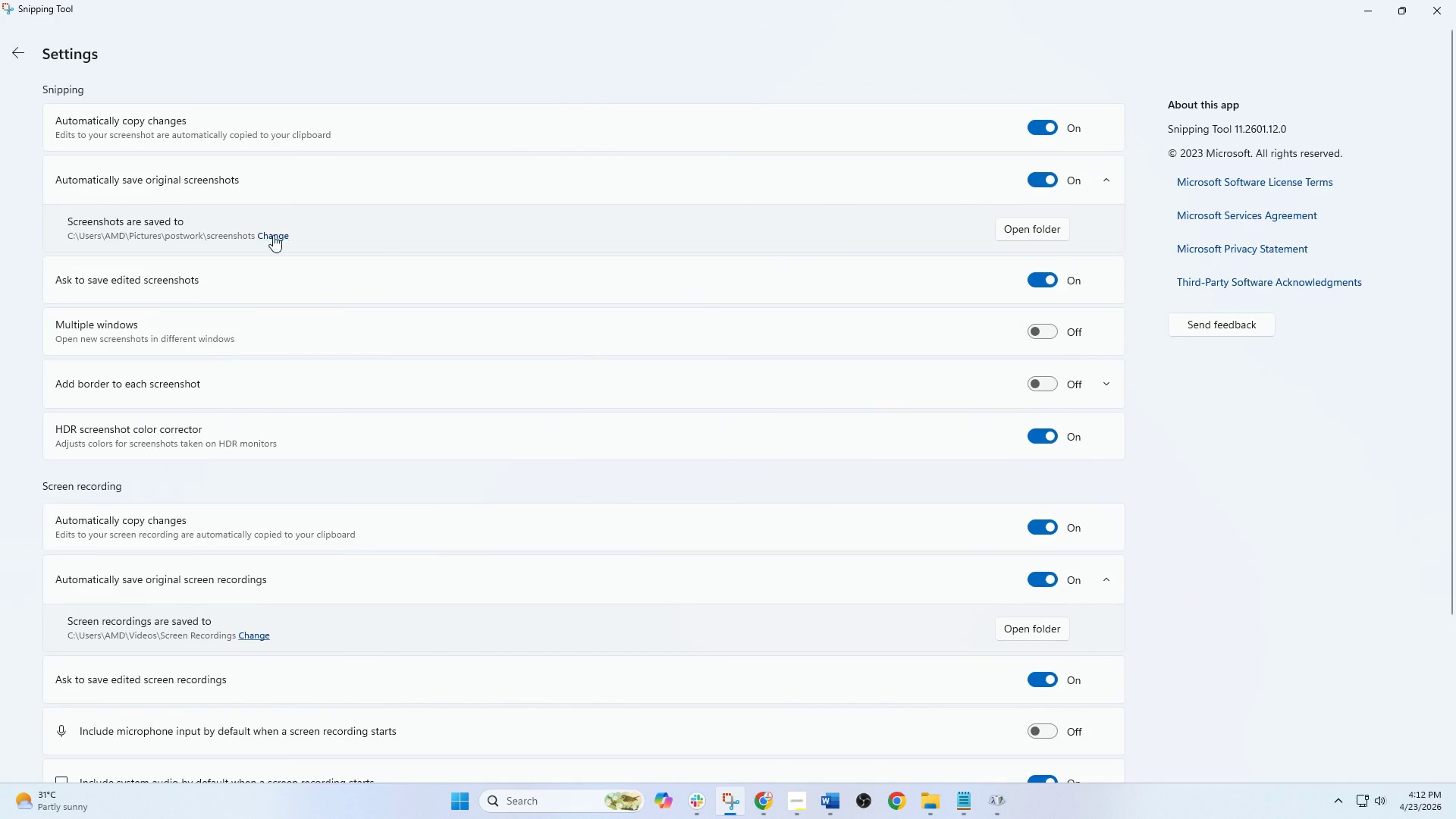 
left_click([273, 235])
 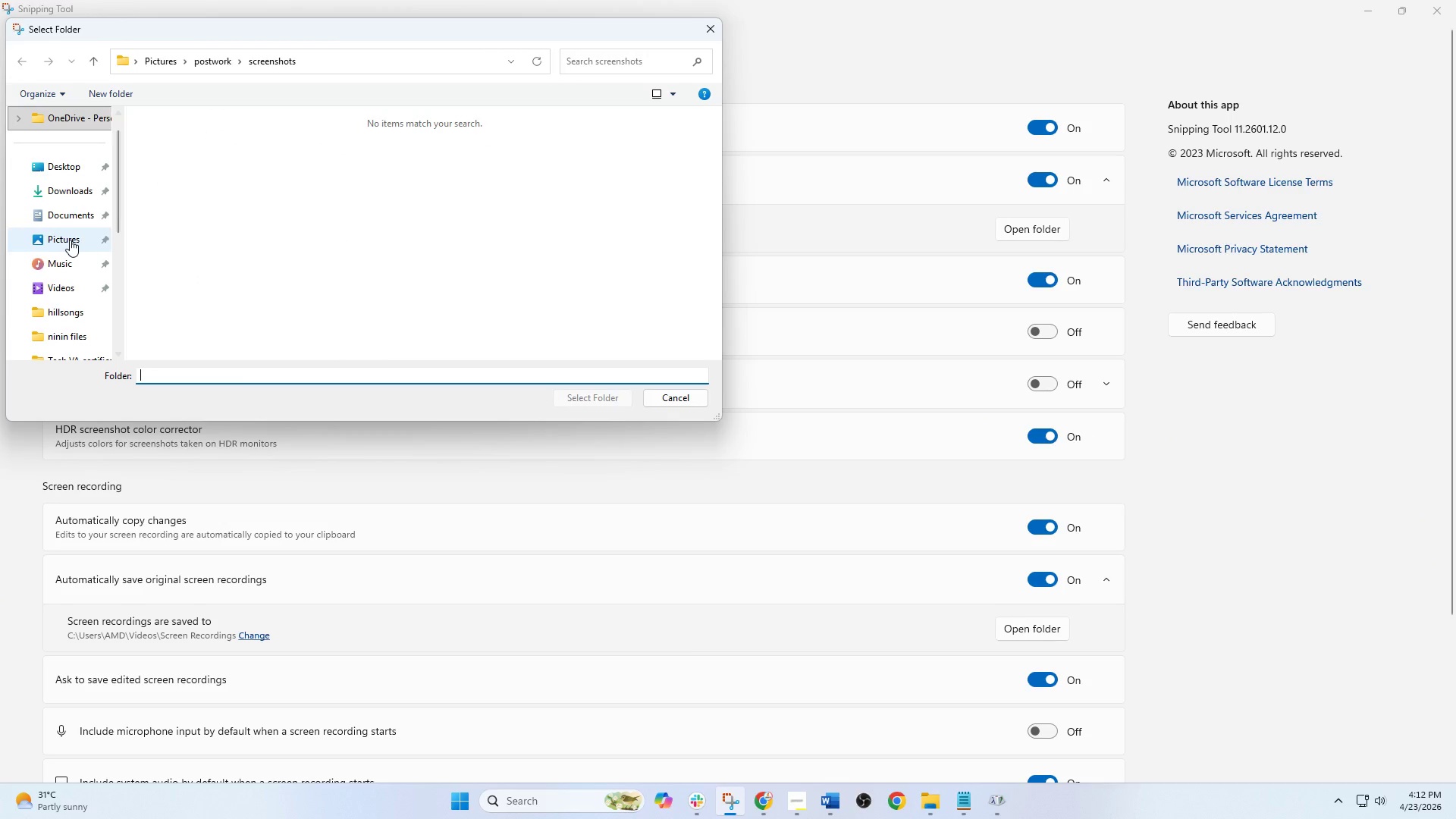 
double_click([66, 219])
 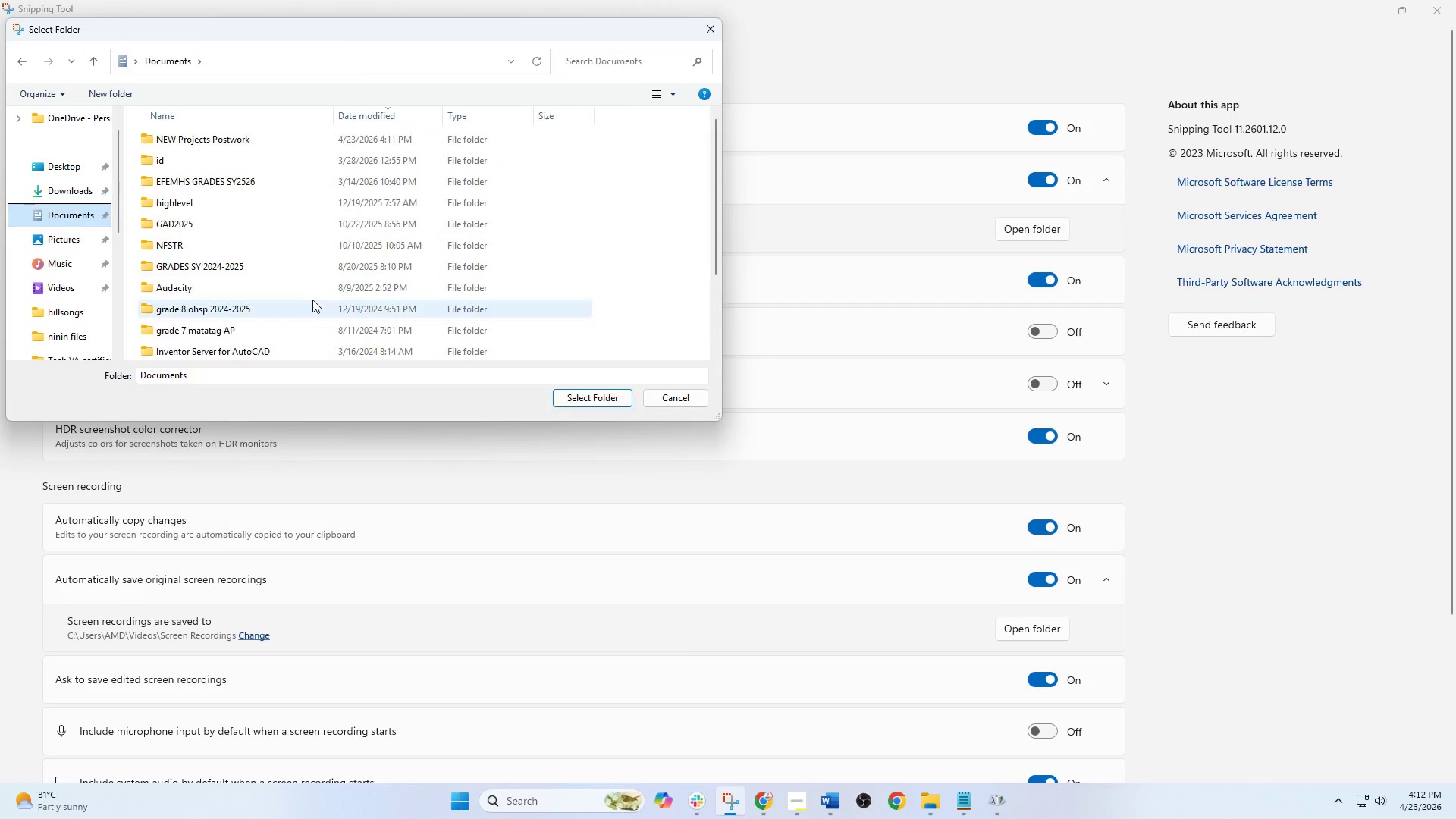 
scroll: coordinate [312, 311], scroll_direction: down, amount: 5.0
 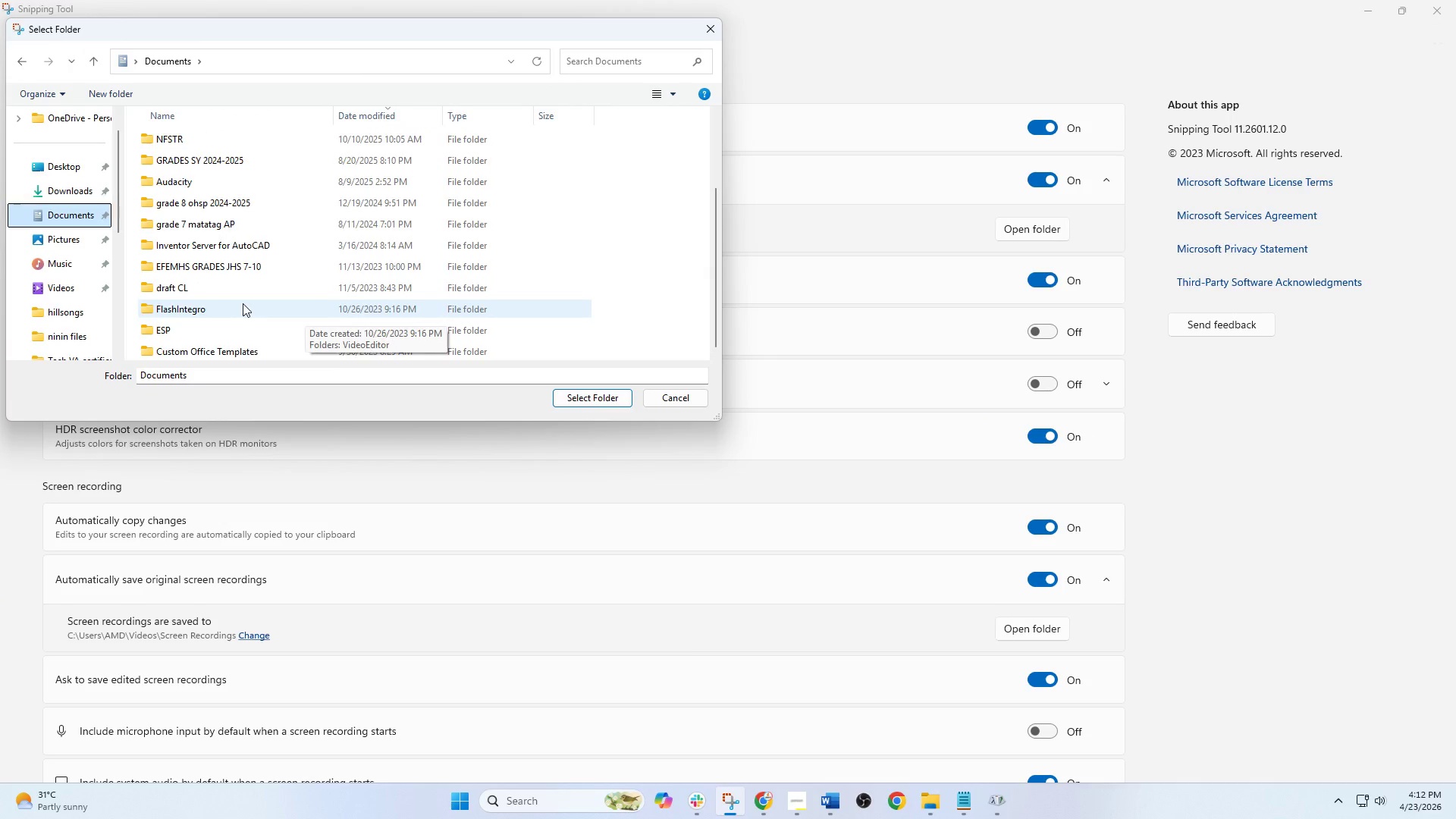 
scroll: coordinate [238, 294], scroll_direction: up, amount: 2.0
 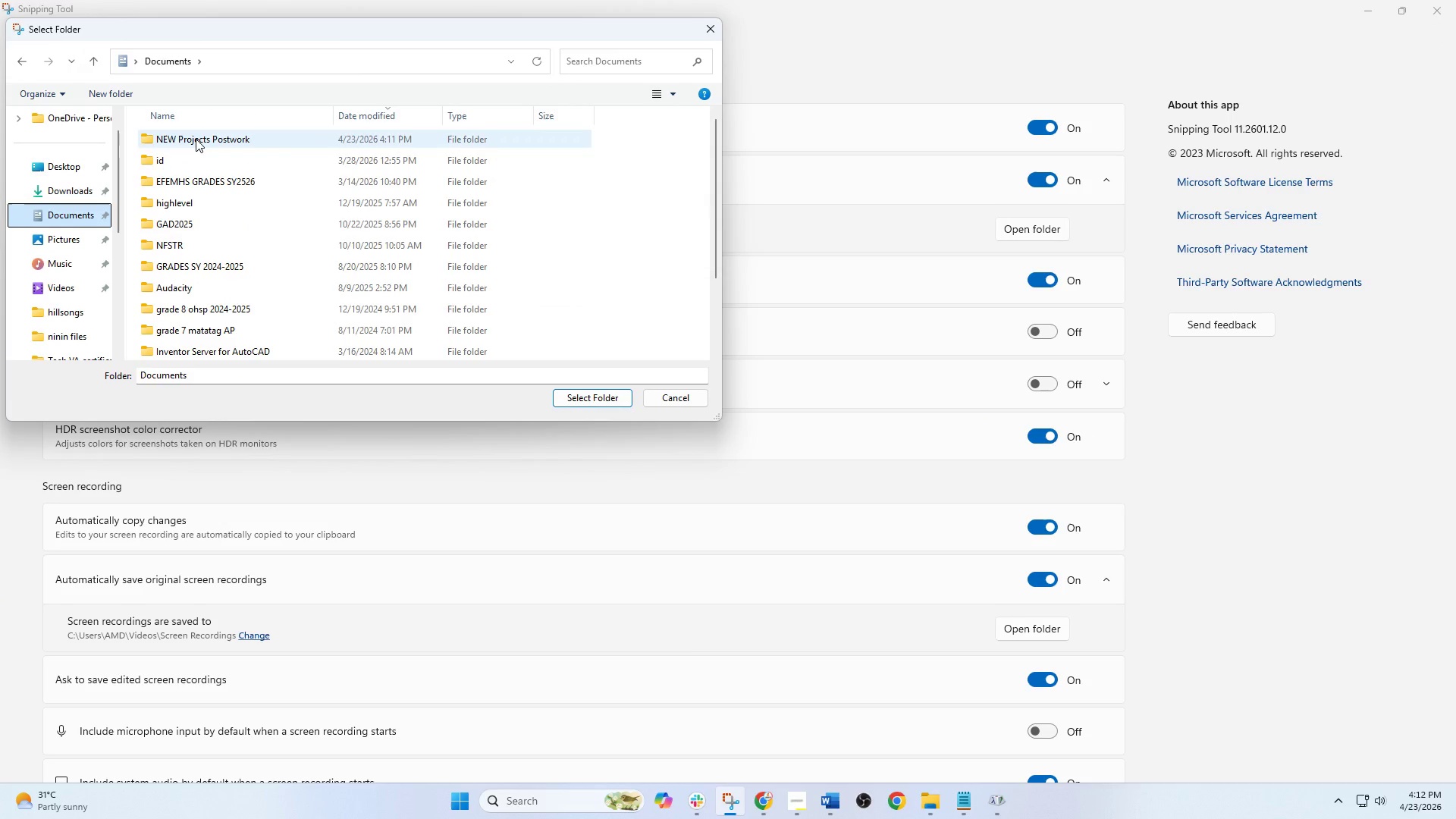 
double_click([196, 139])
 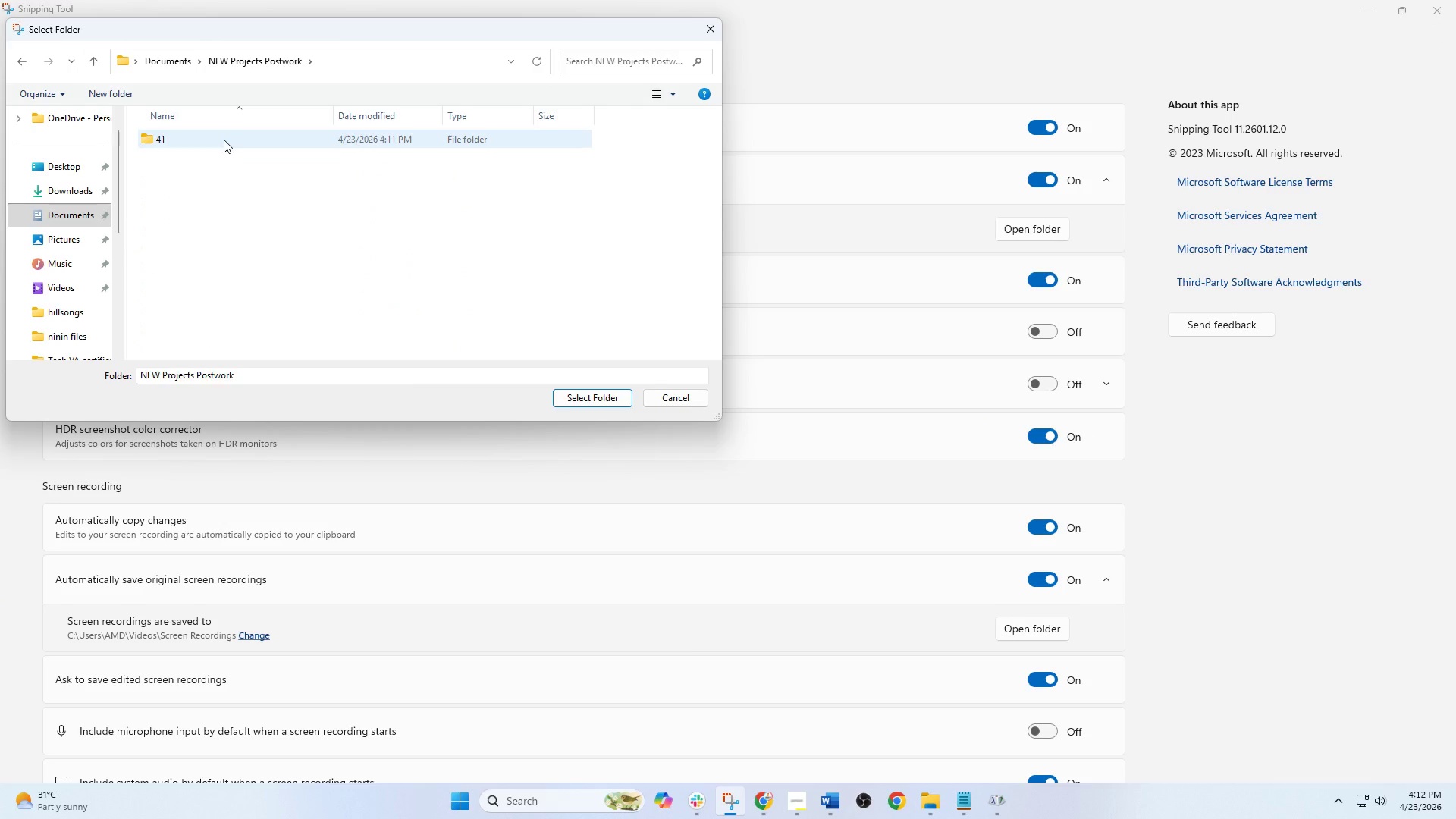 
double_click([224, 140])
 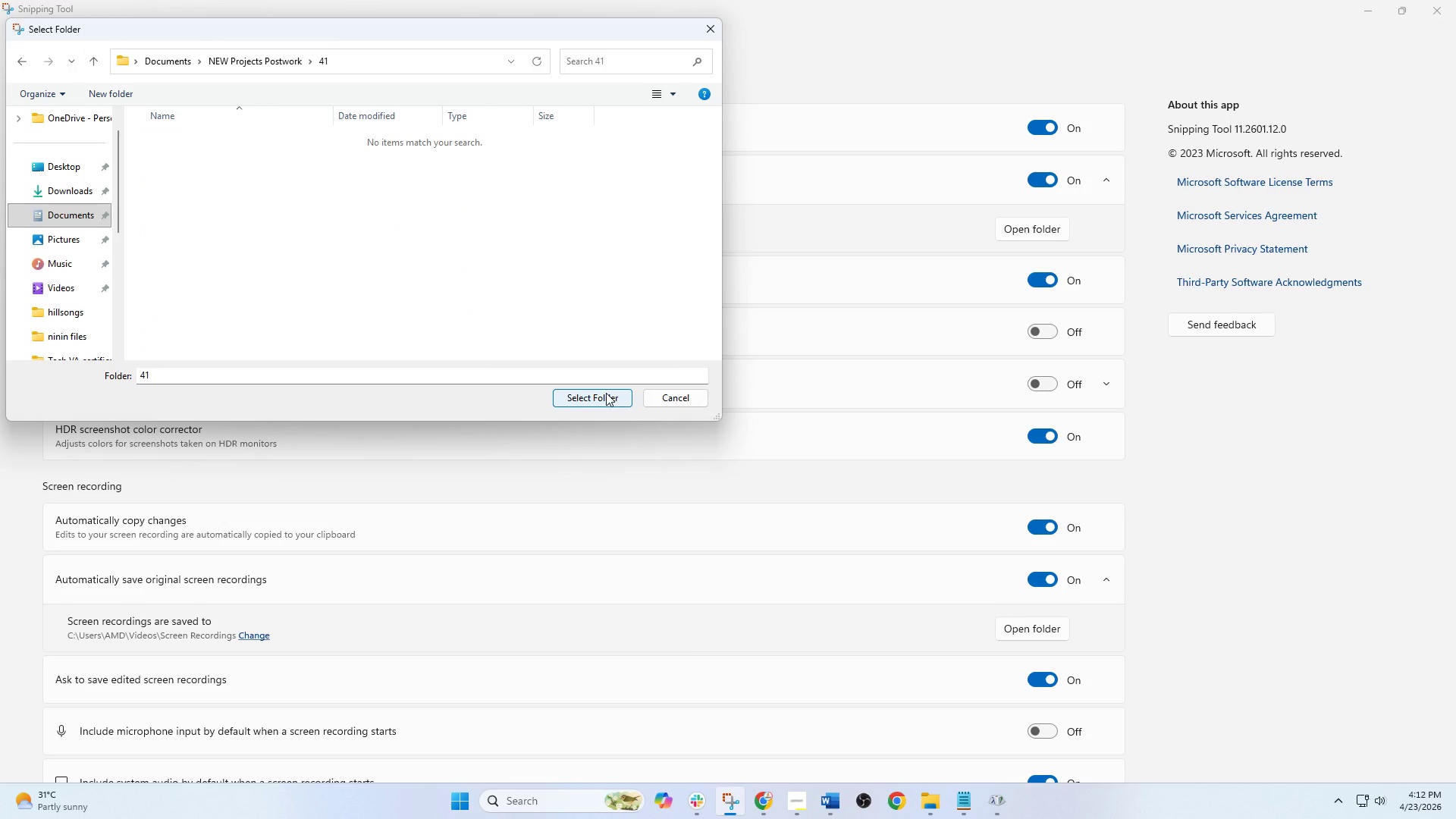 
left_click([606, 397])
 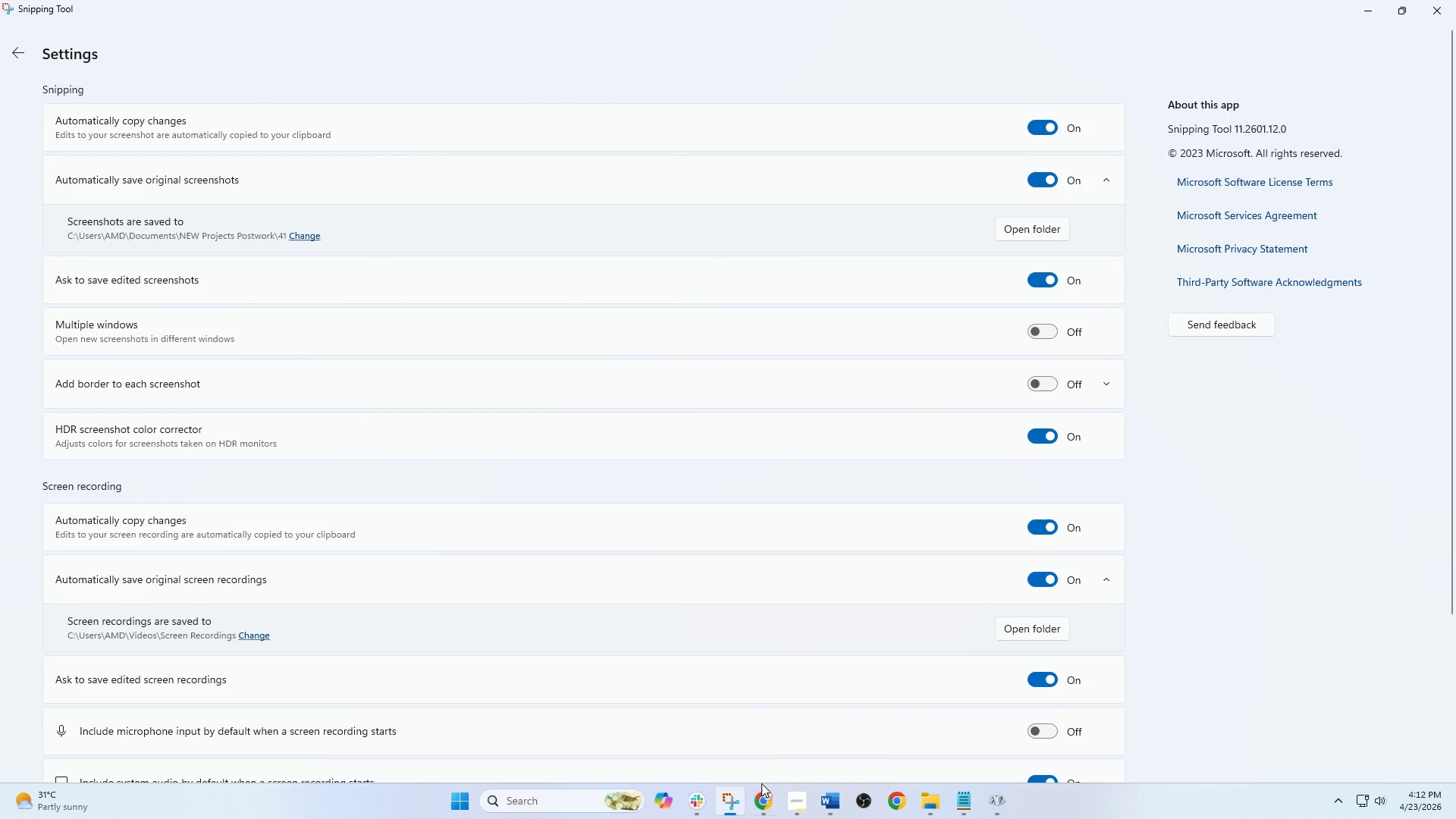 
left_click([737, 797])
 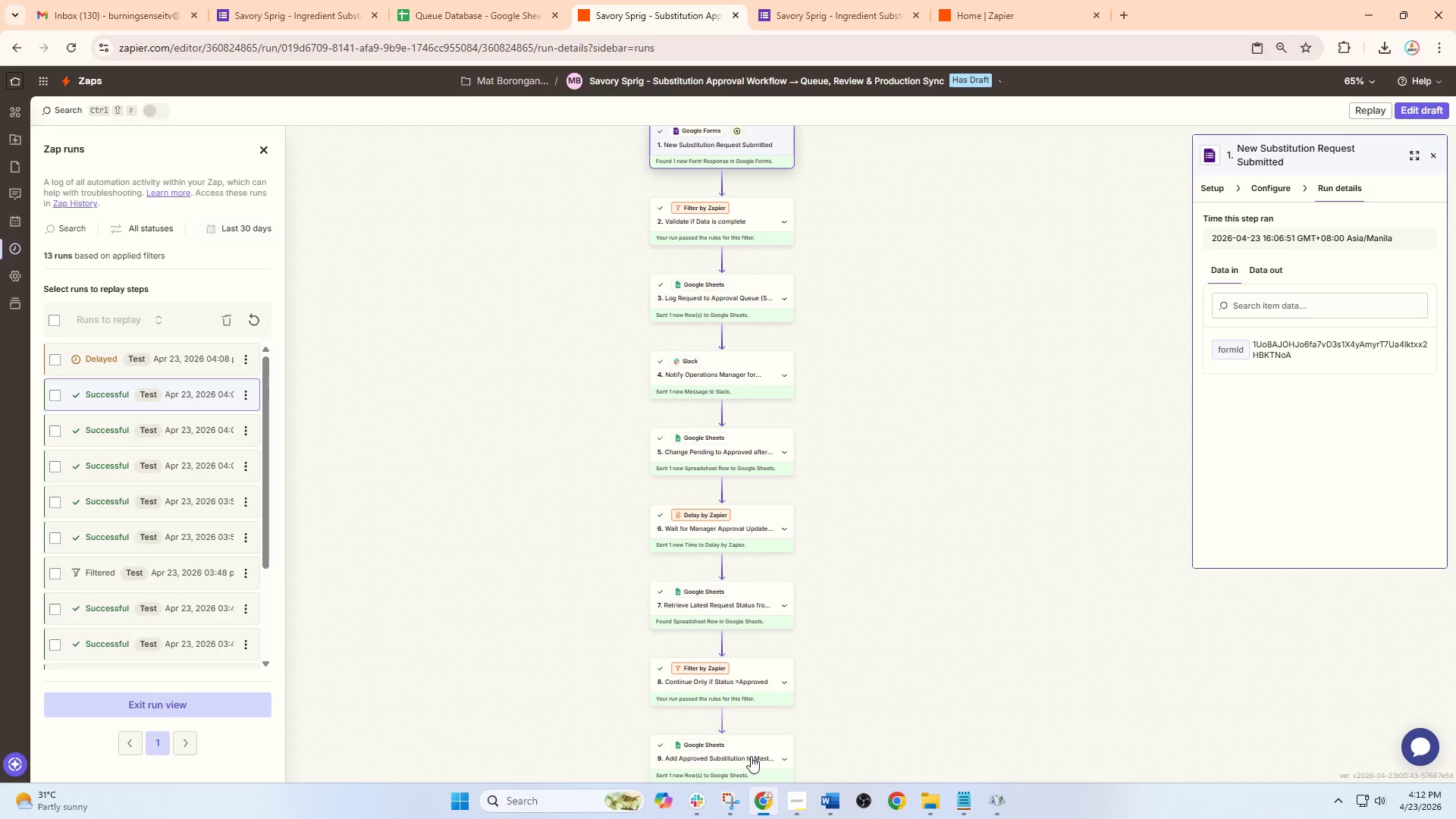 
left_click([733, 806])
 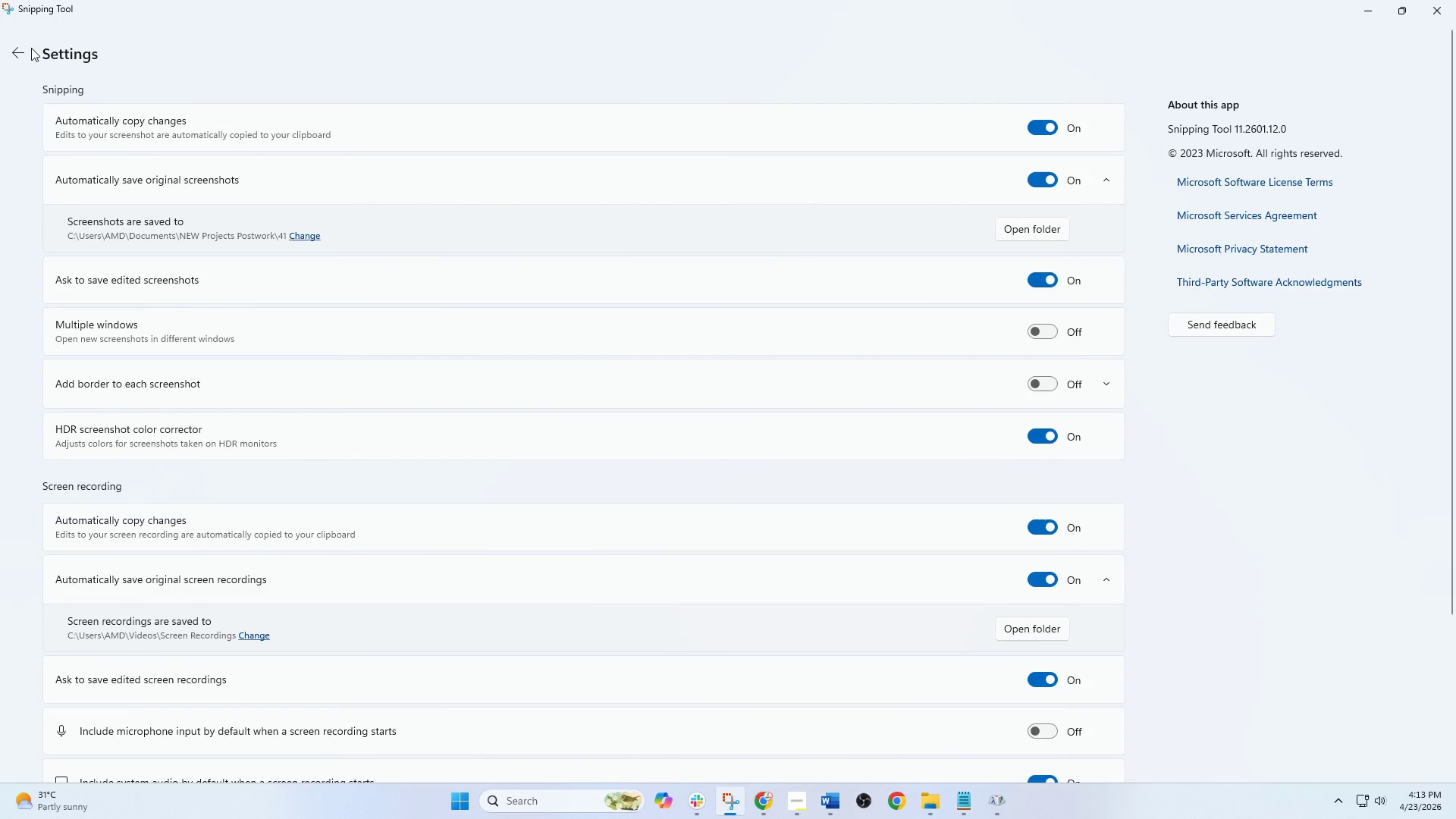 
left_click([22, 46])
 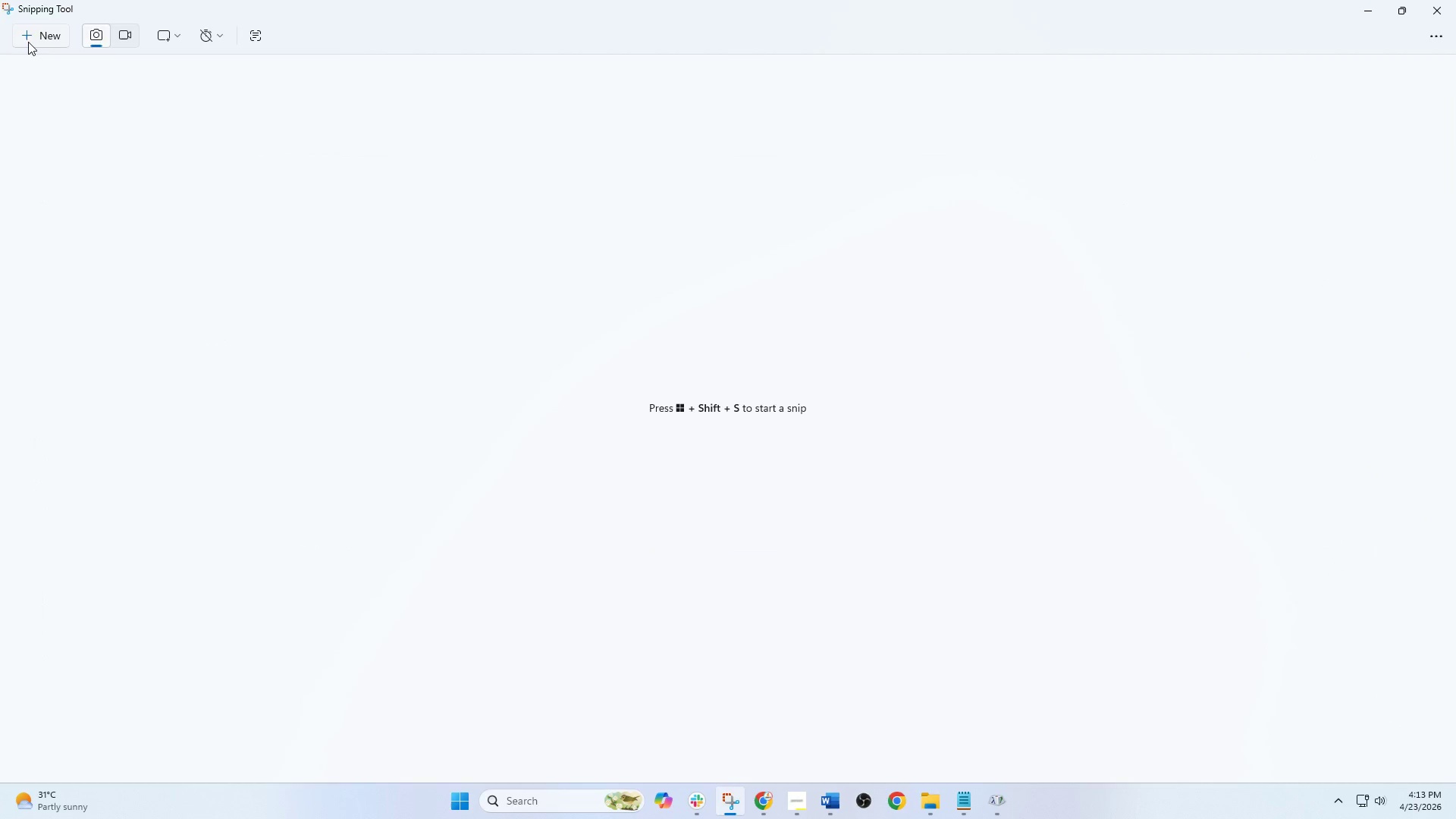 
left_click([30, 41])
 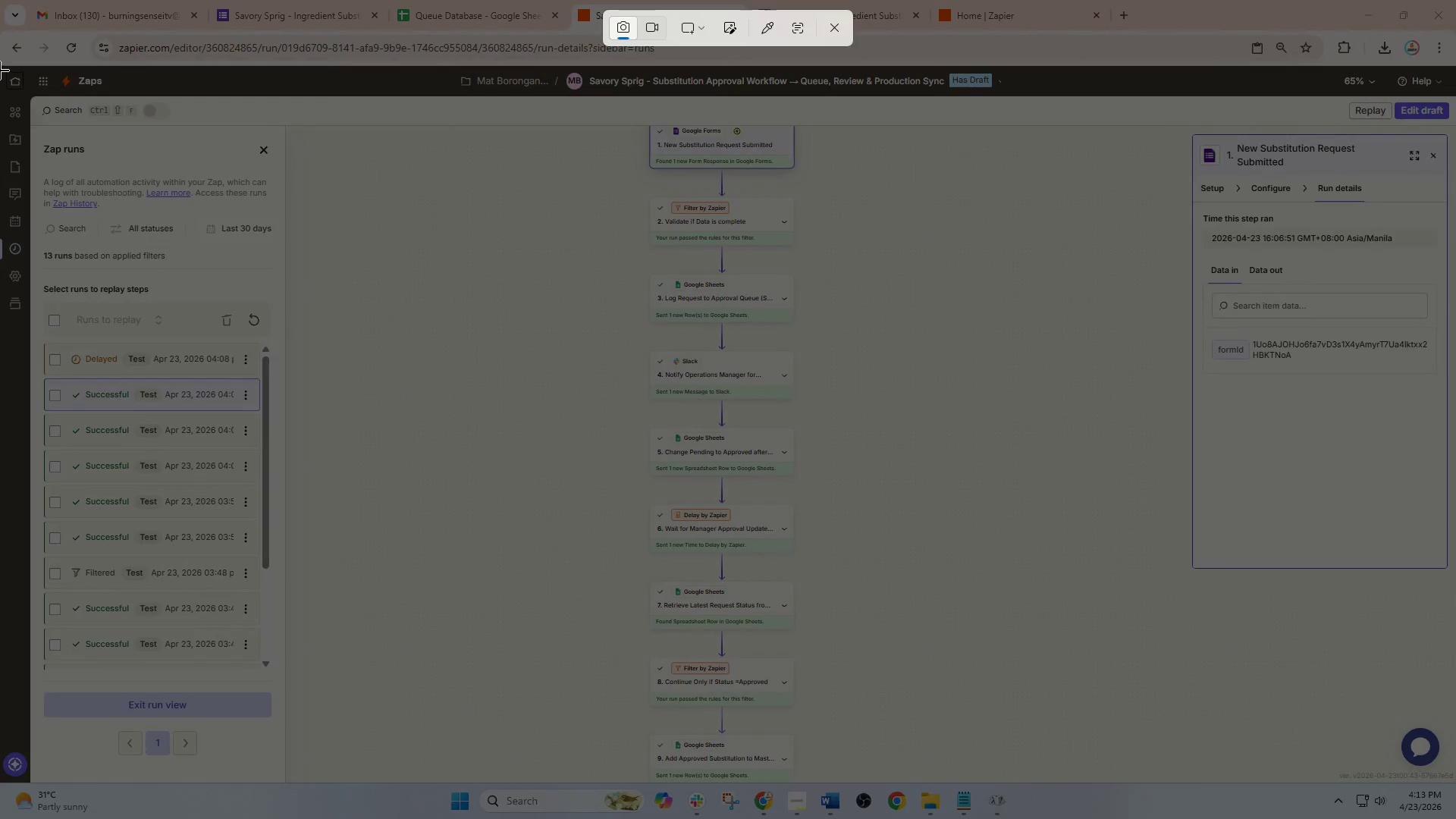 
left_click_drag(start_coordinate=[0, 64], to_coordinate=[1455, 783])
 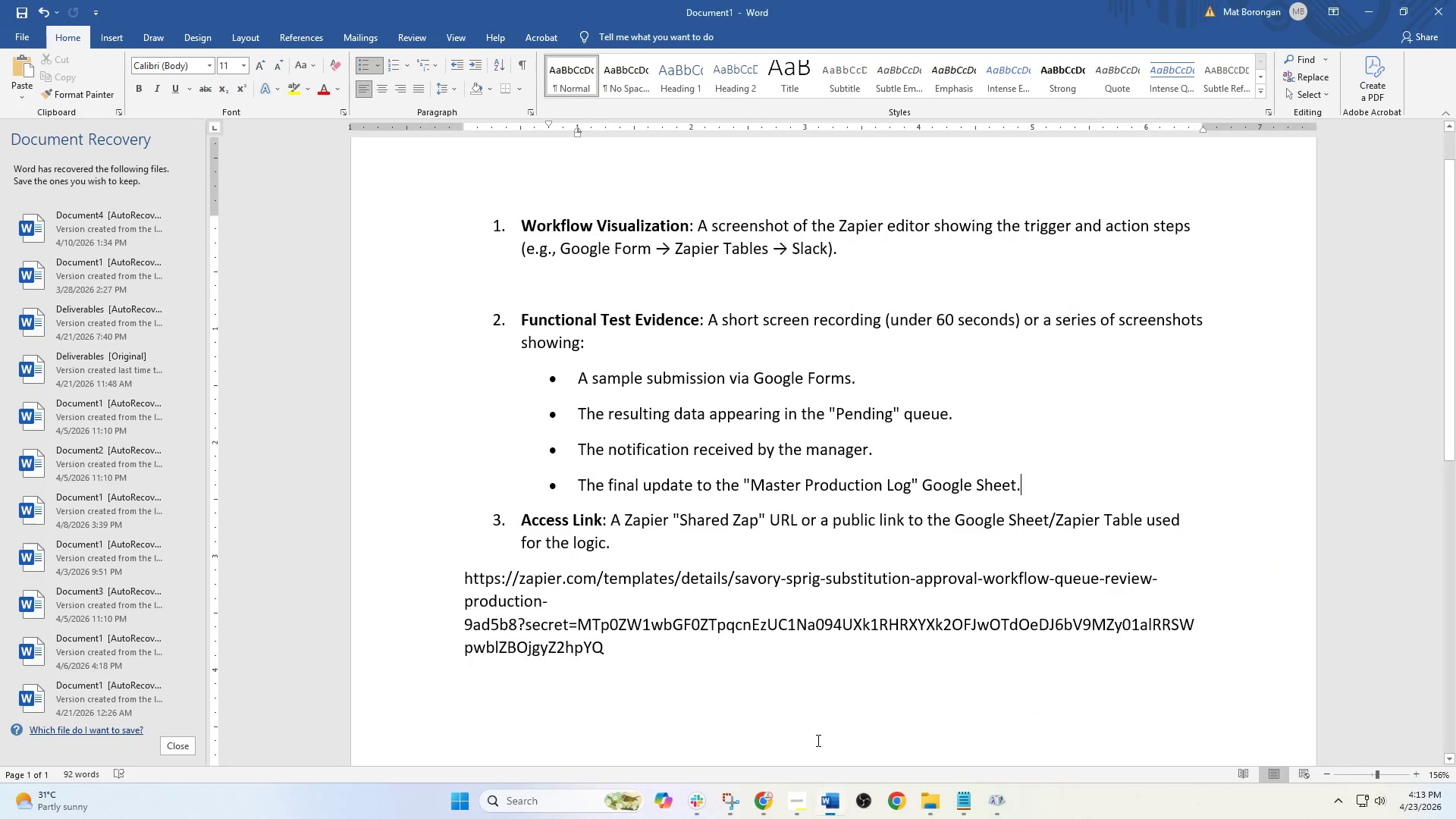 
wait(5.83)
 